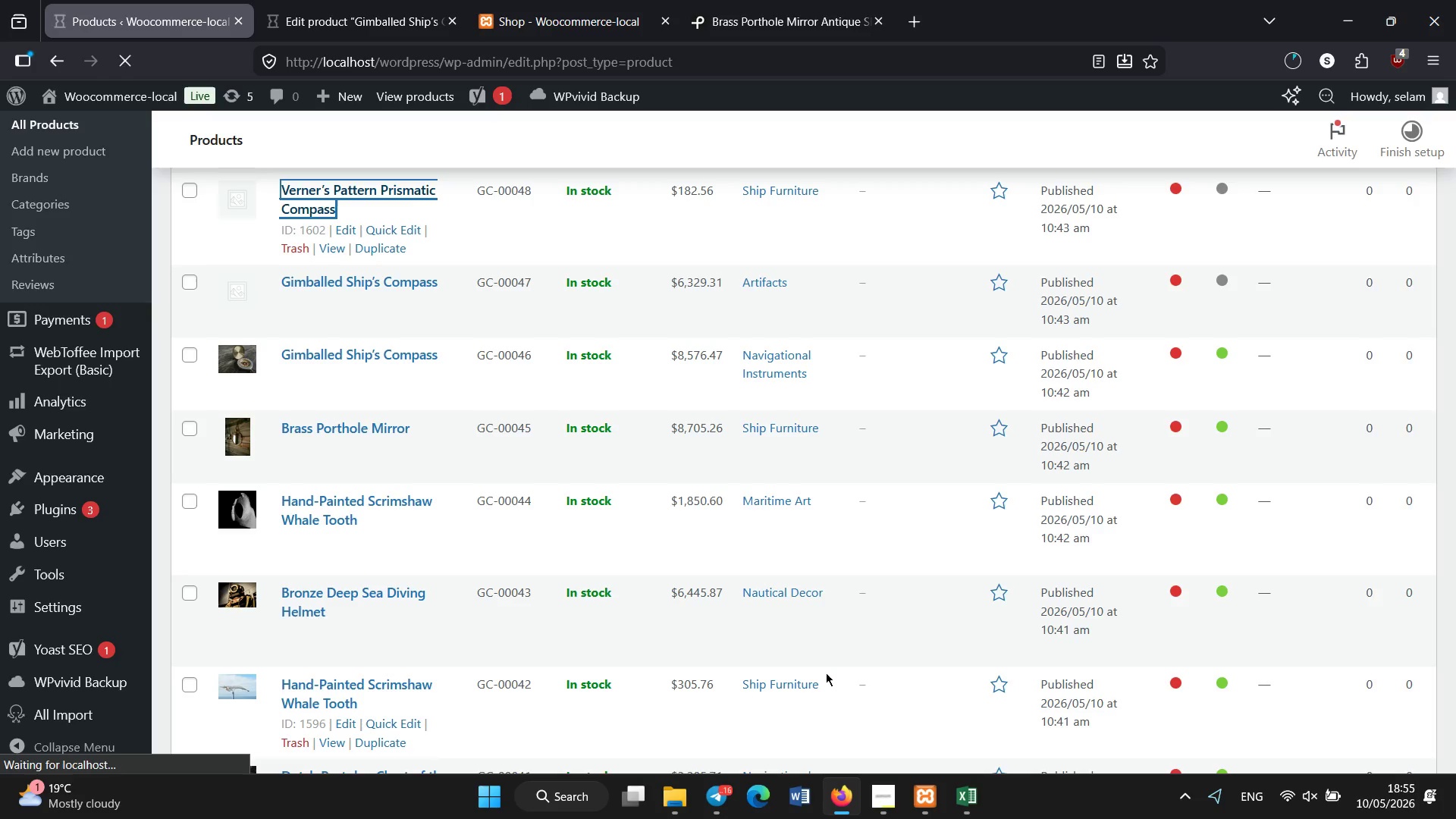 
wait(21.27)
 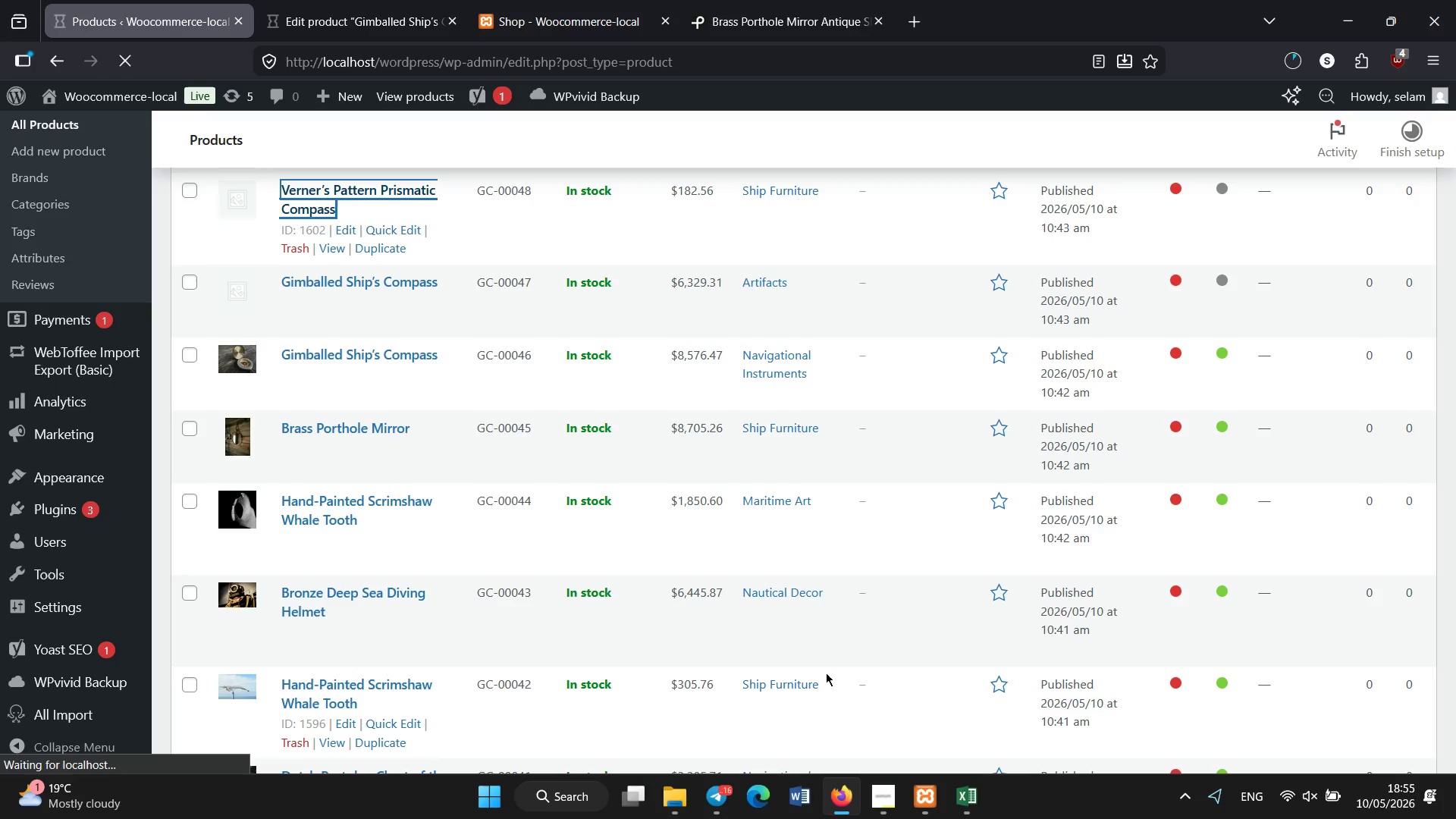 
scroll: coordinate [280, 617], scroll_direction: down, amount: 7.0
 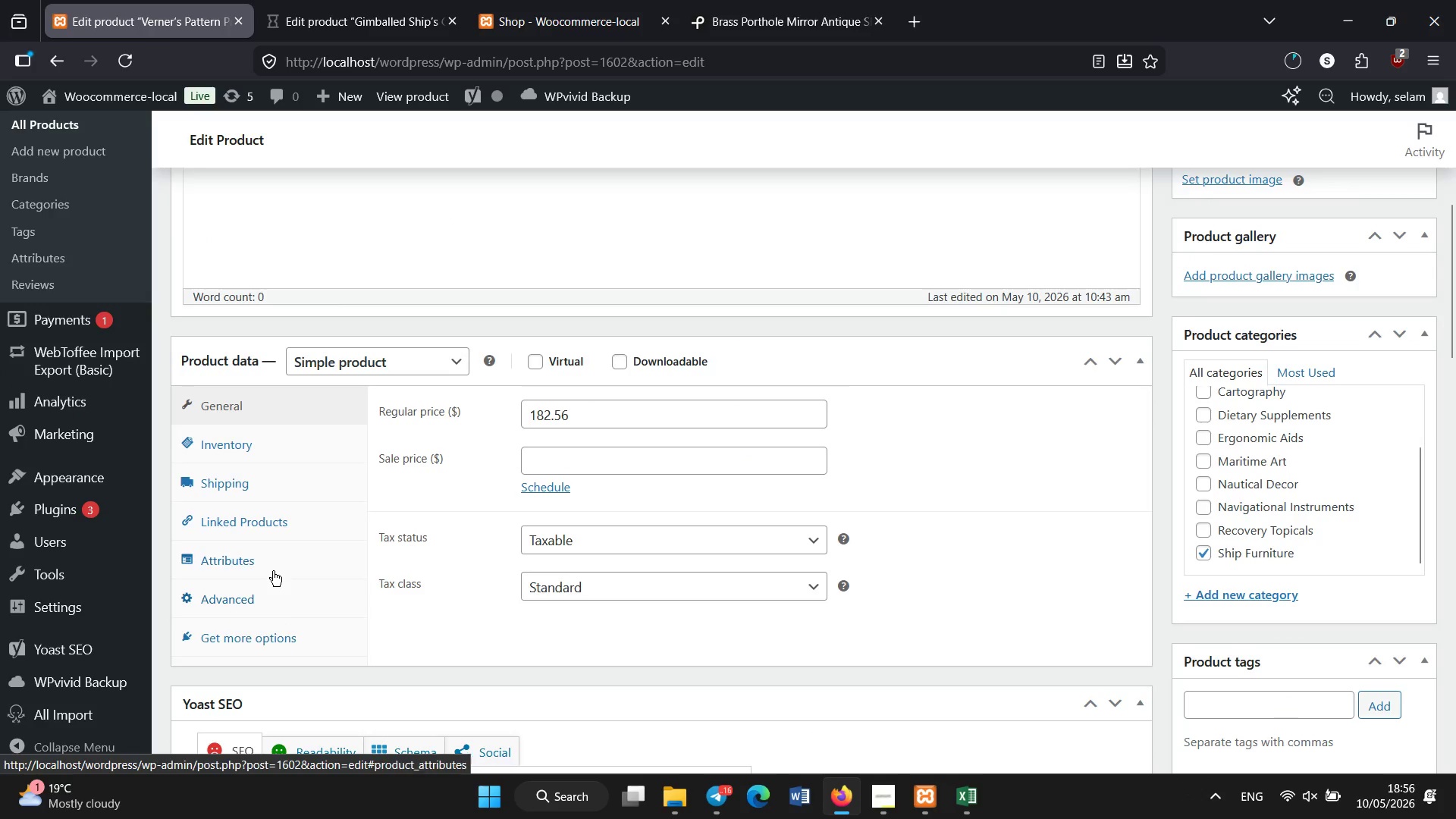 
left_click([273, 563])
 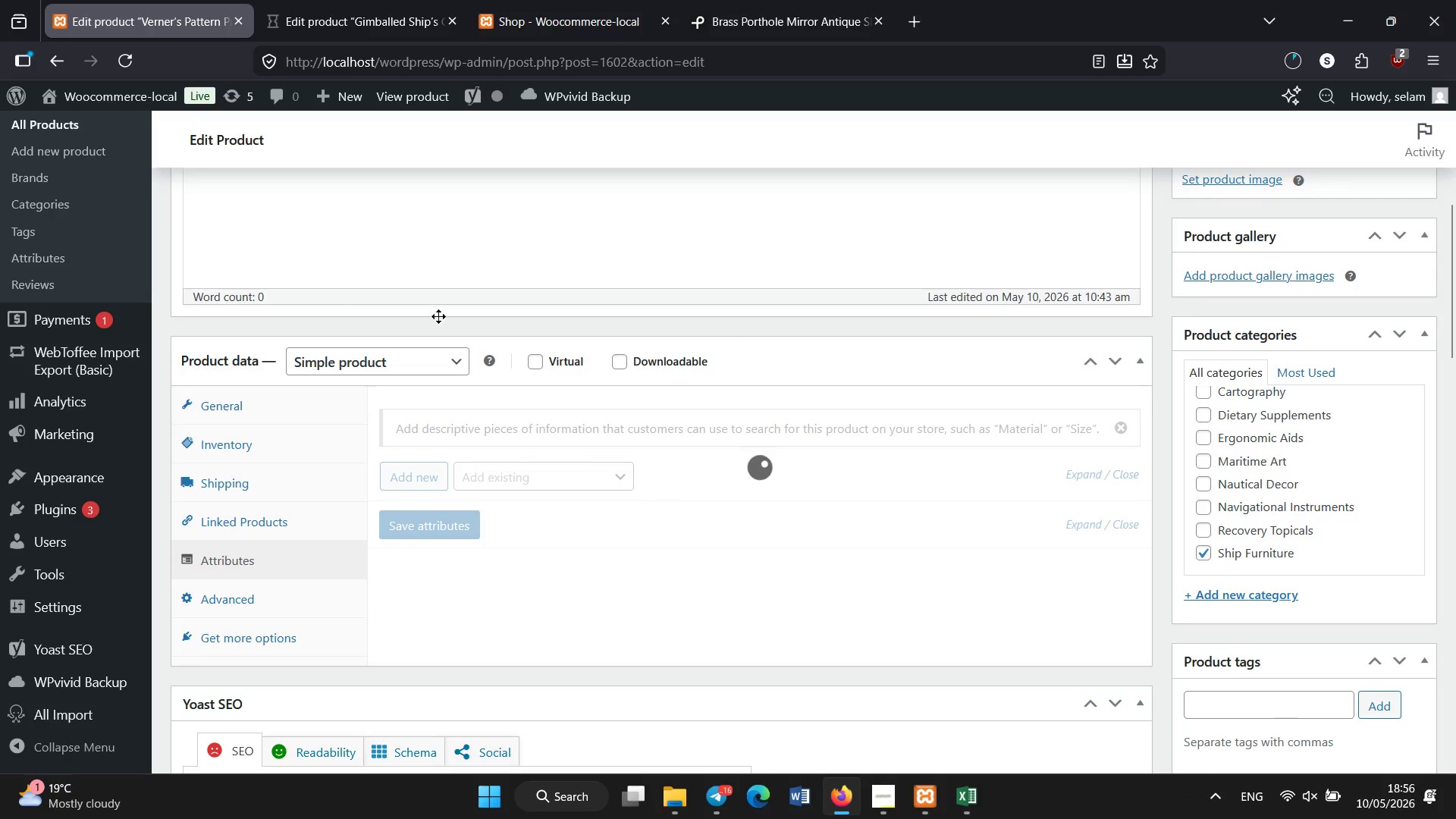 
left_click([315, 0])
 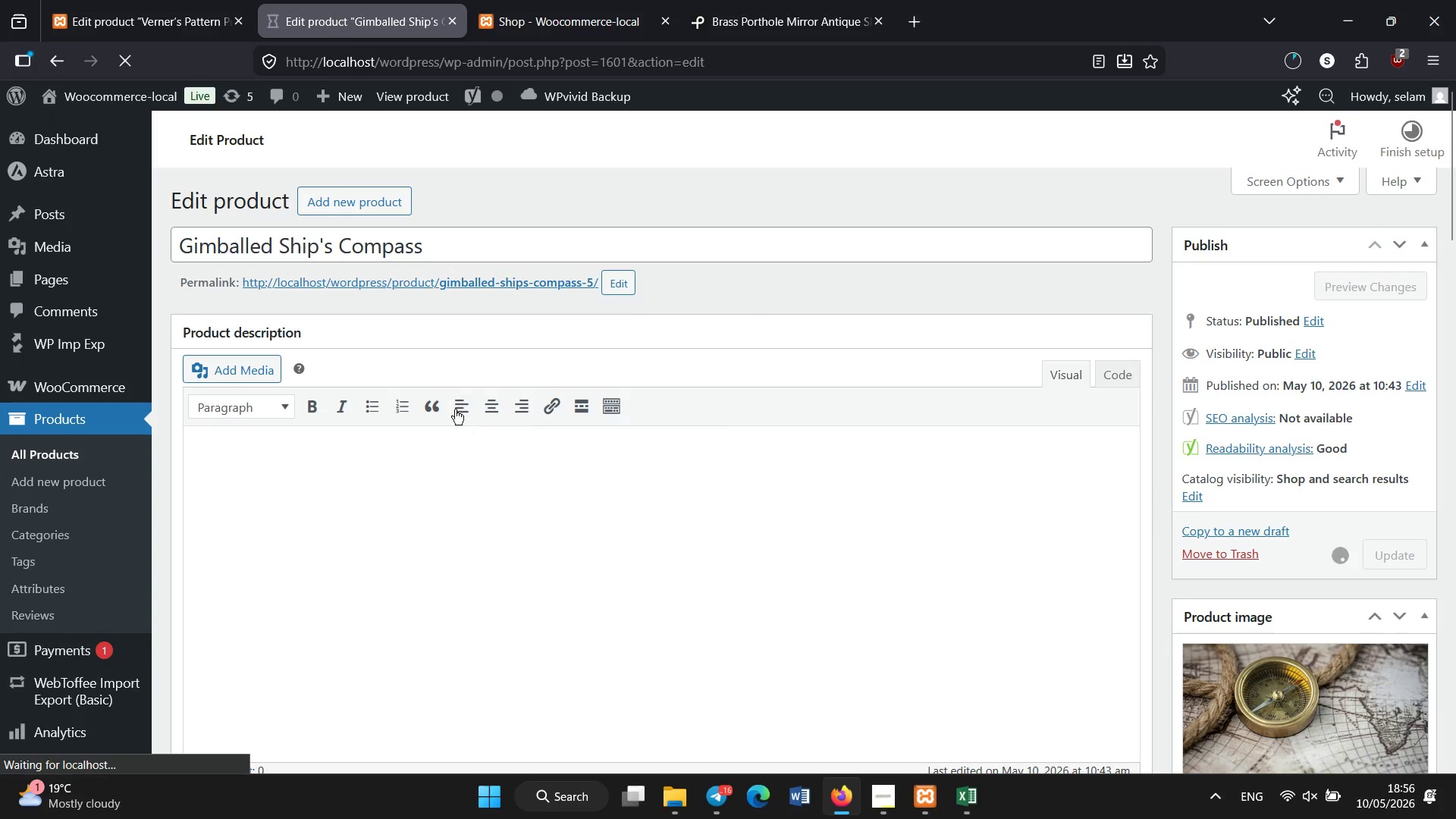 
left_click([104, 0])
 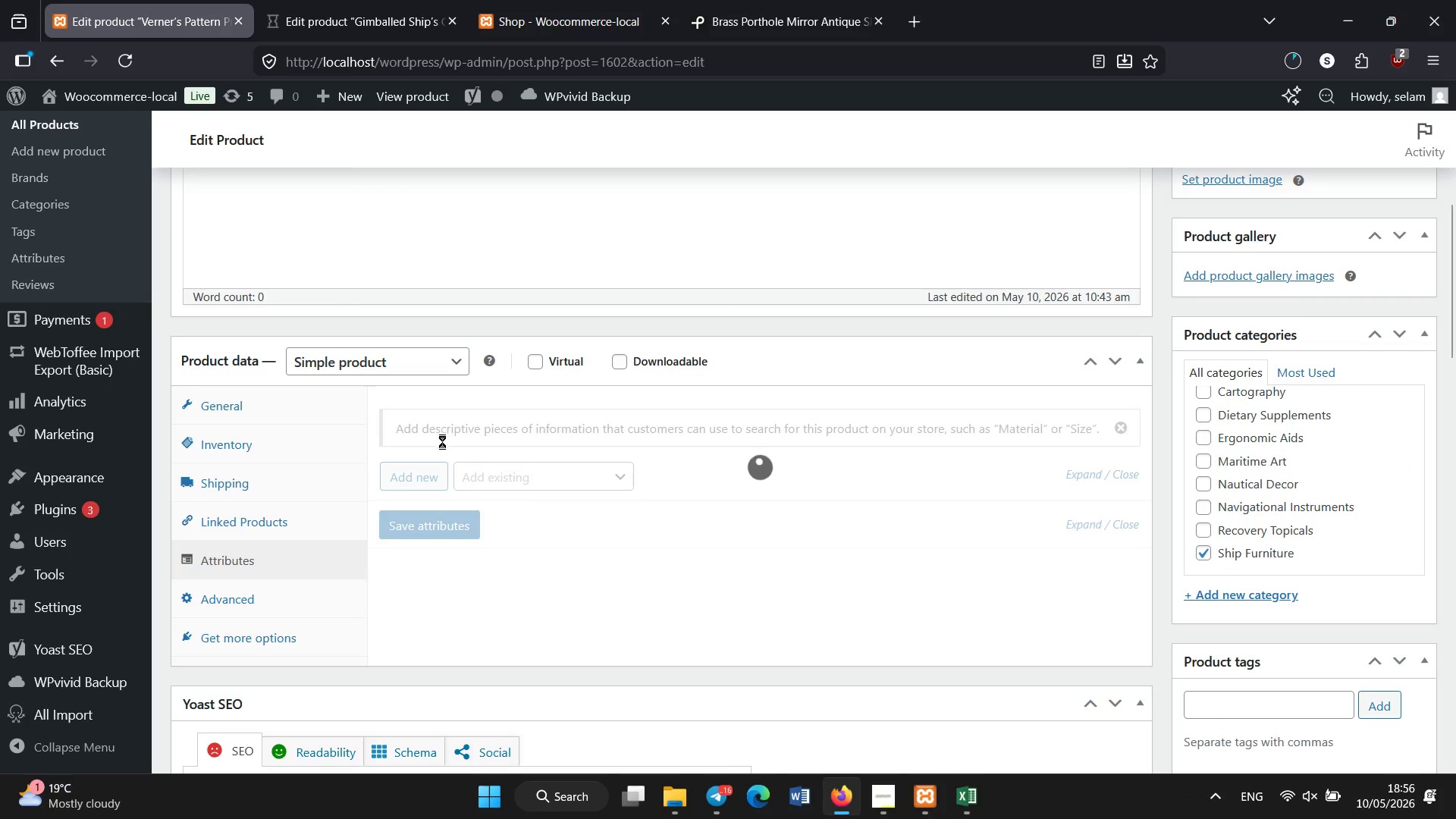 
scroll: coordinate [442, 441], scroll_direction: down, amount: 2.0
 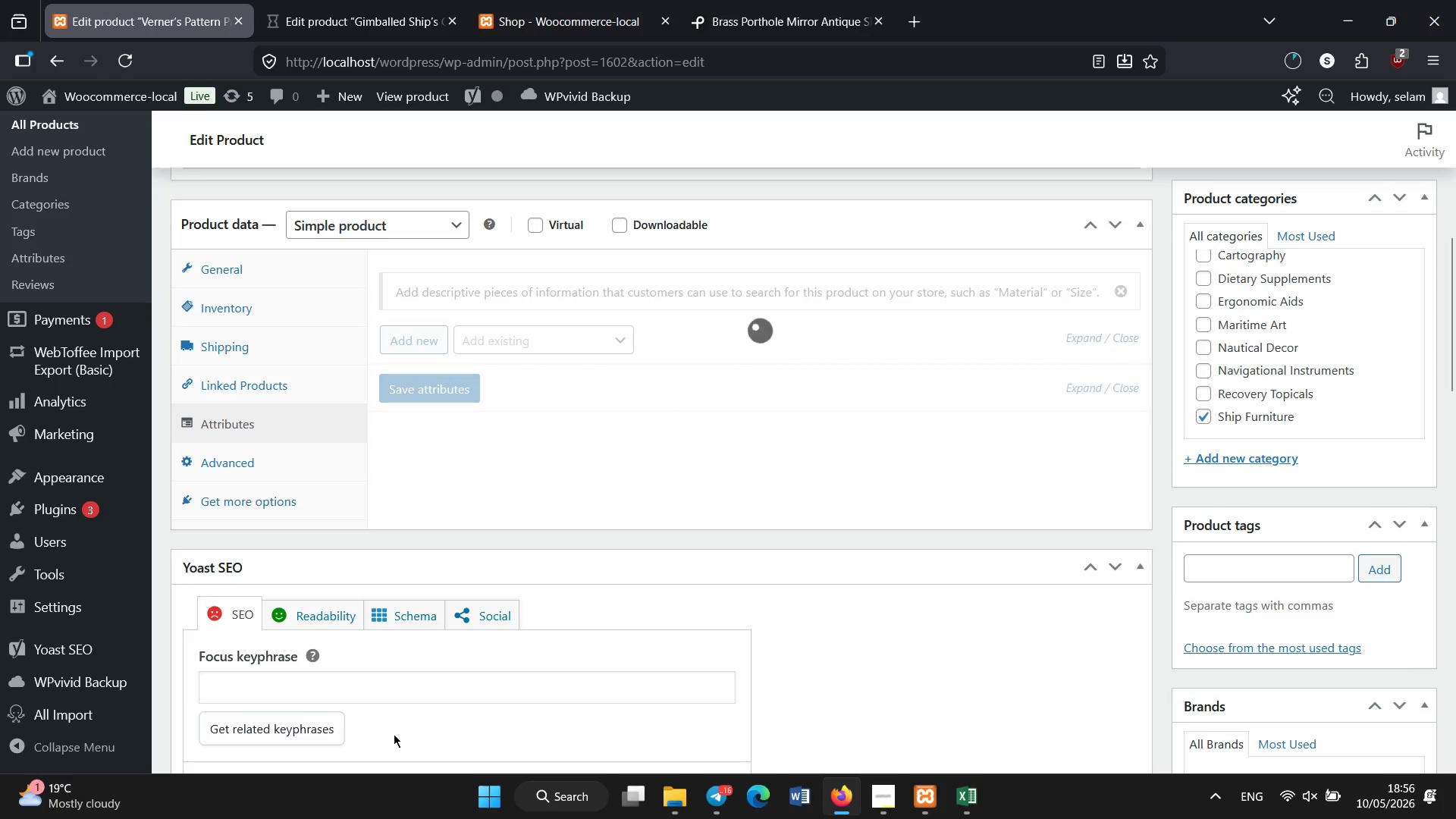 
wait(10.96)
 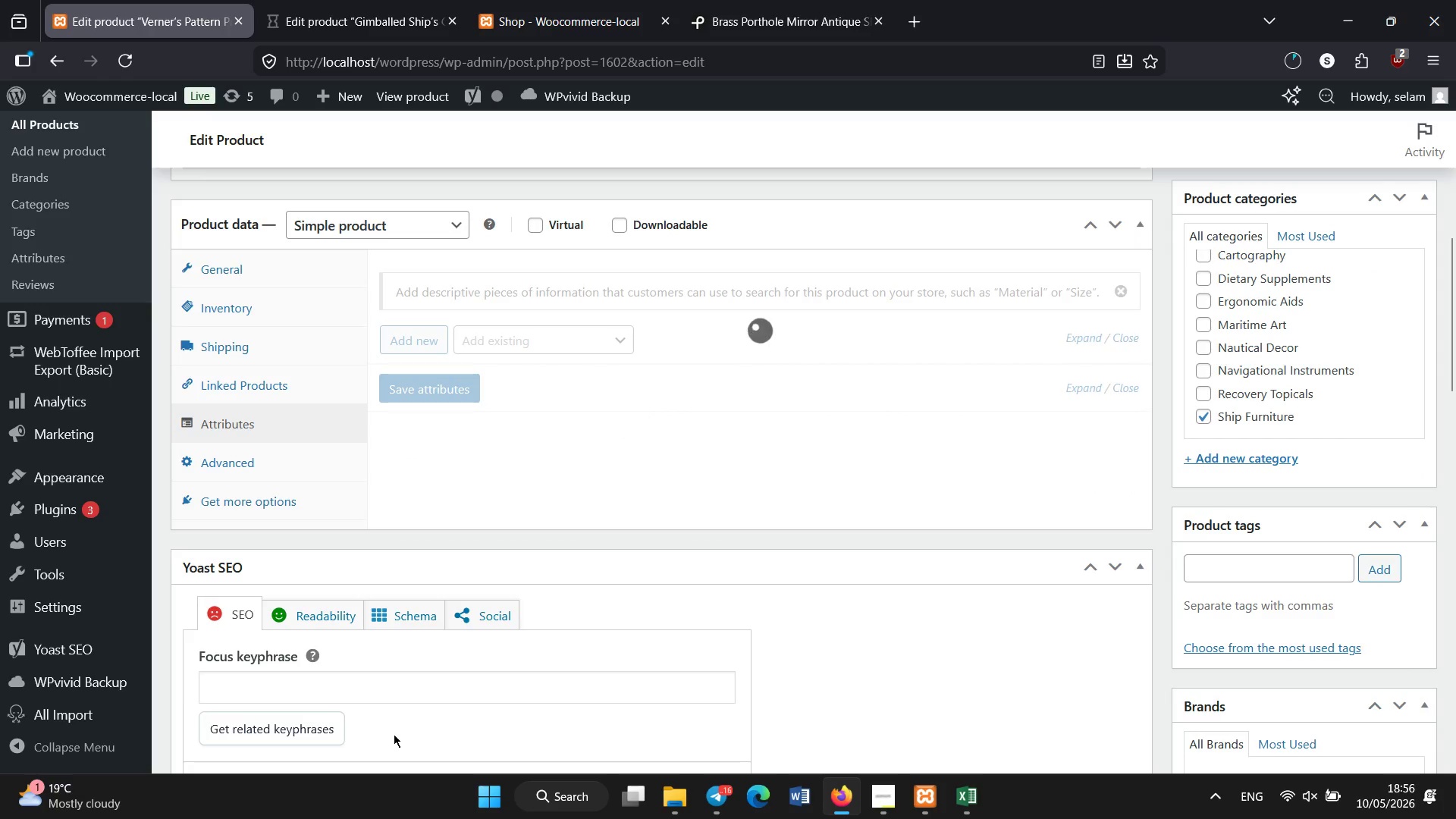 
left_click([469, 335])
 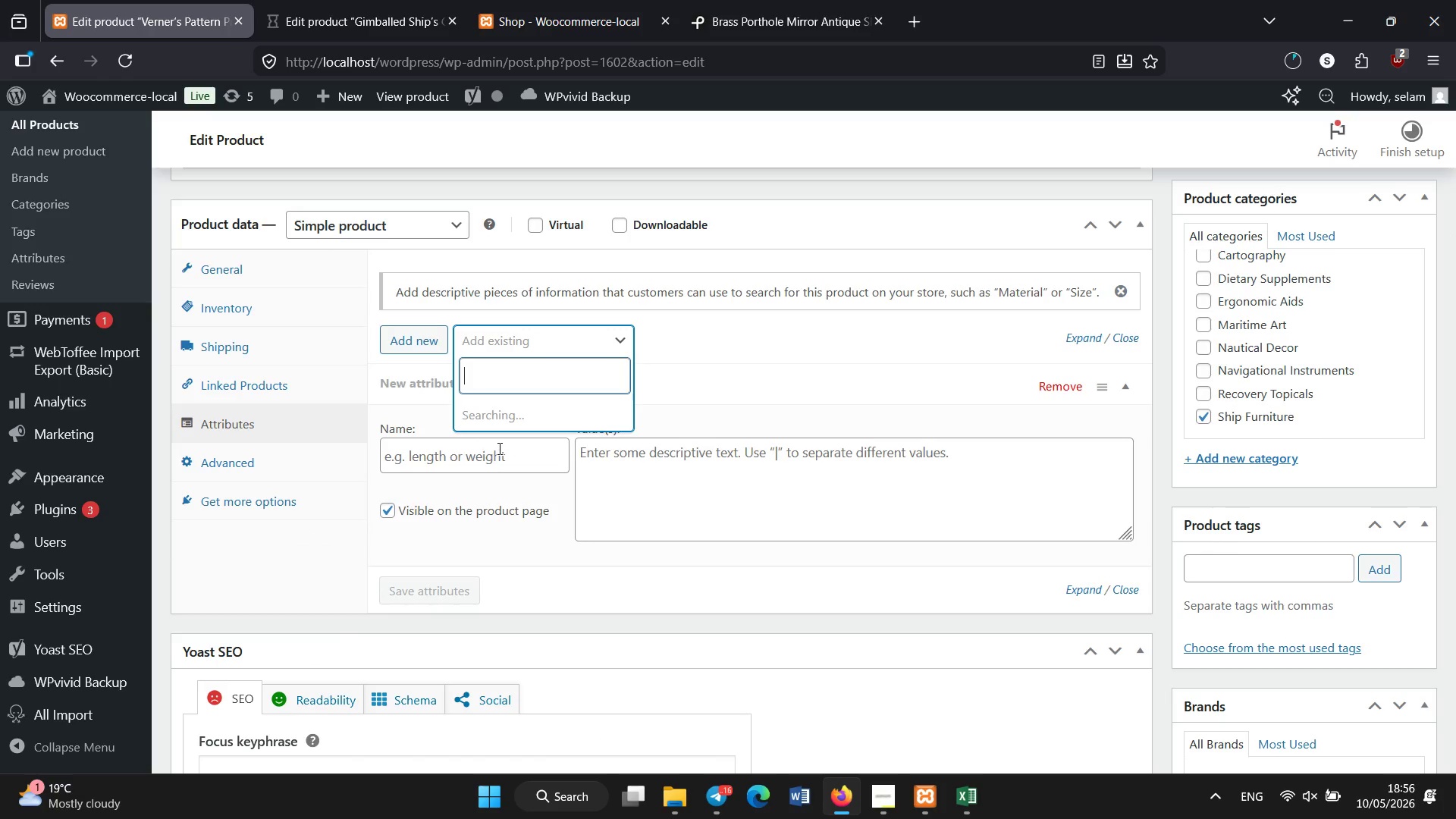 
wait(14.41)
 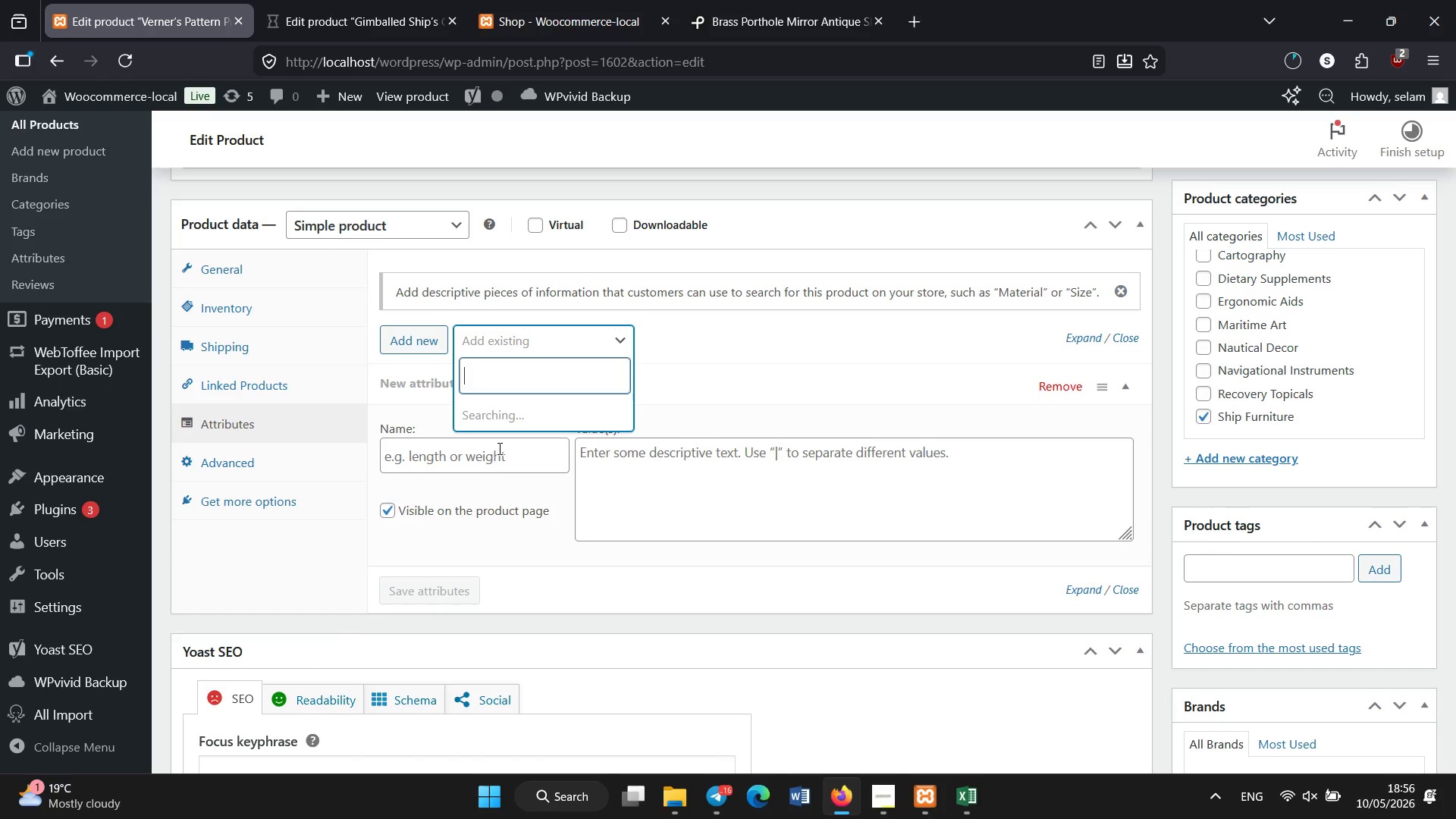 
left_click([478, 454])
 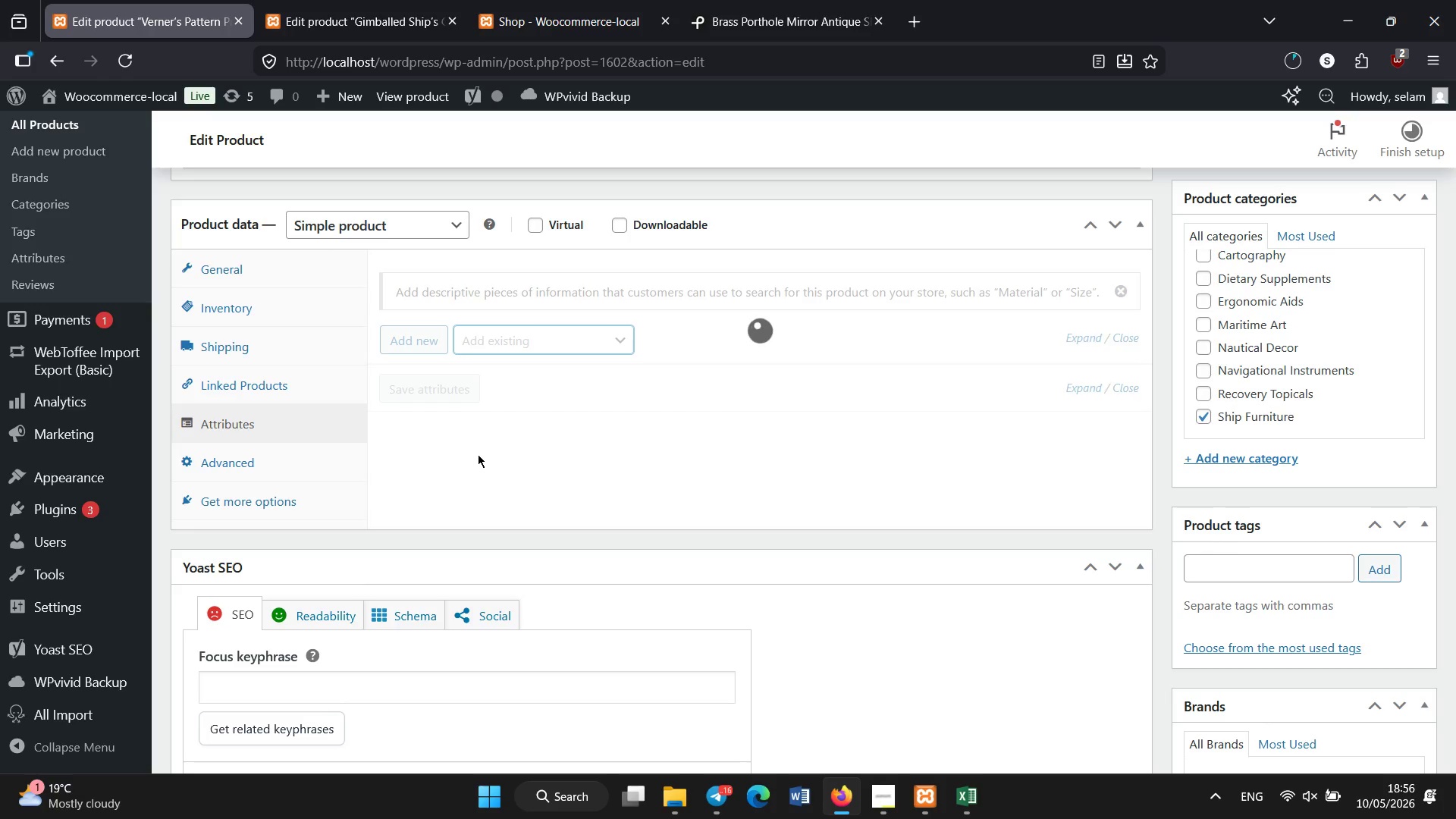 
wait(7.94)
 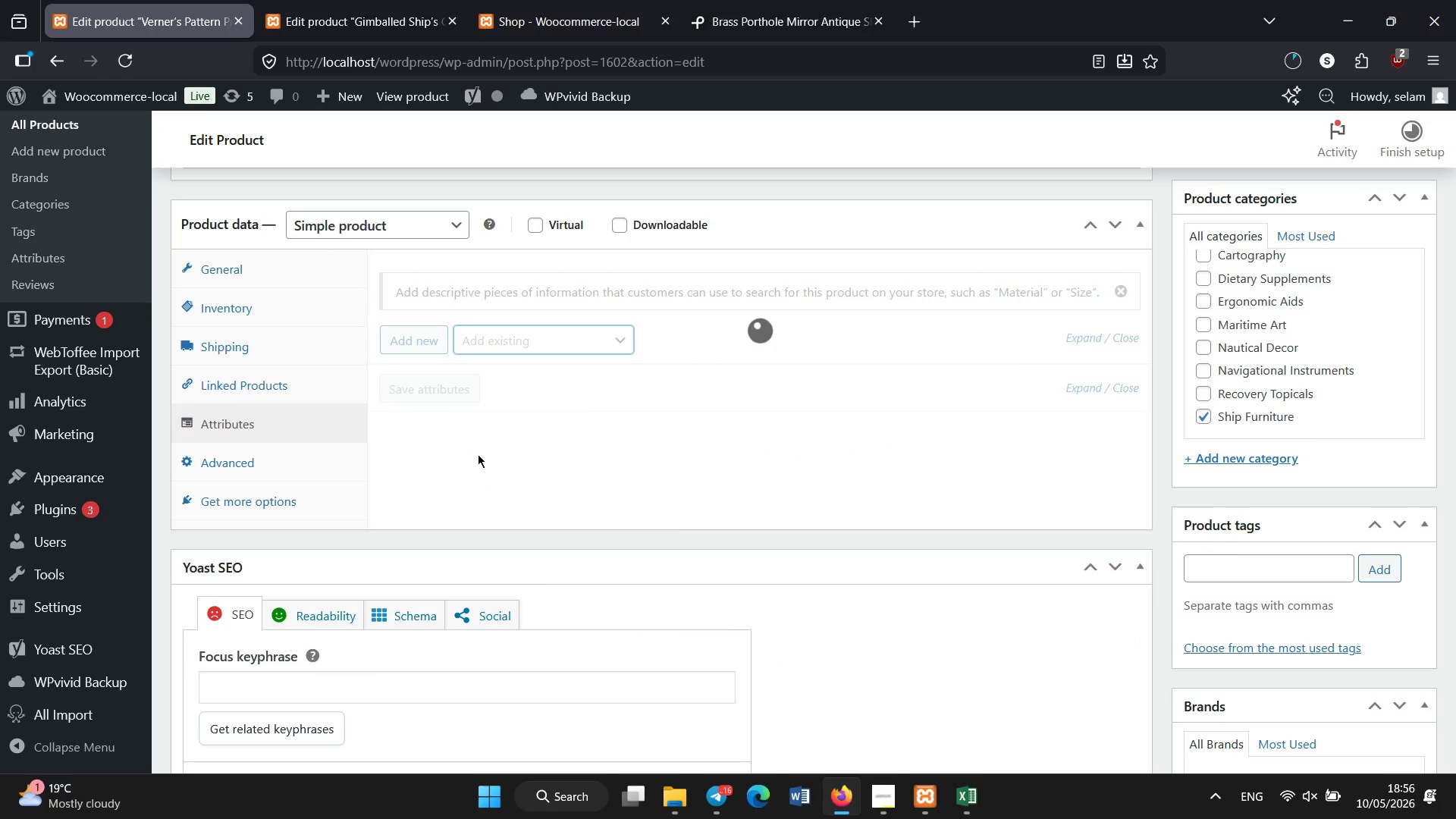 
left_click([485, 341])
 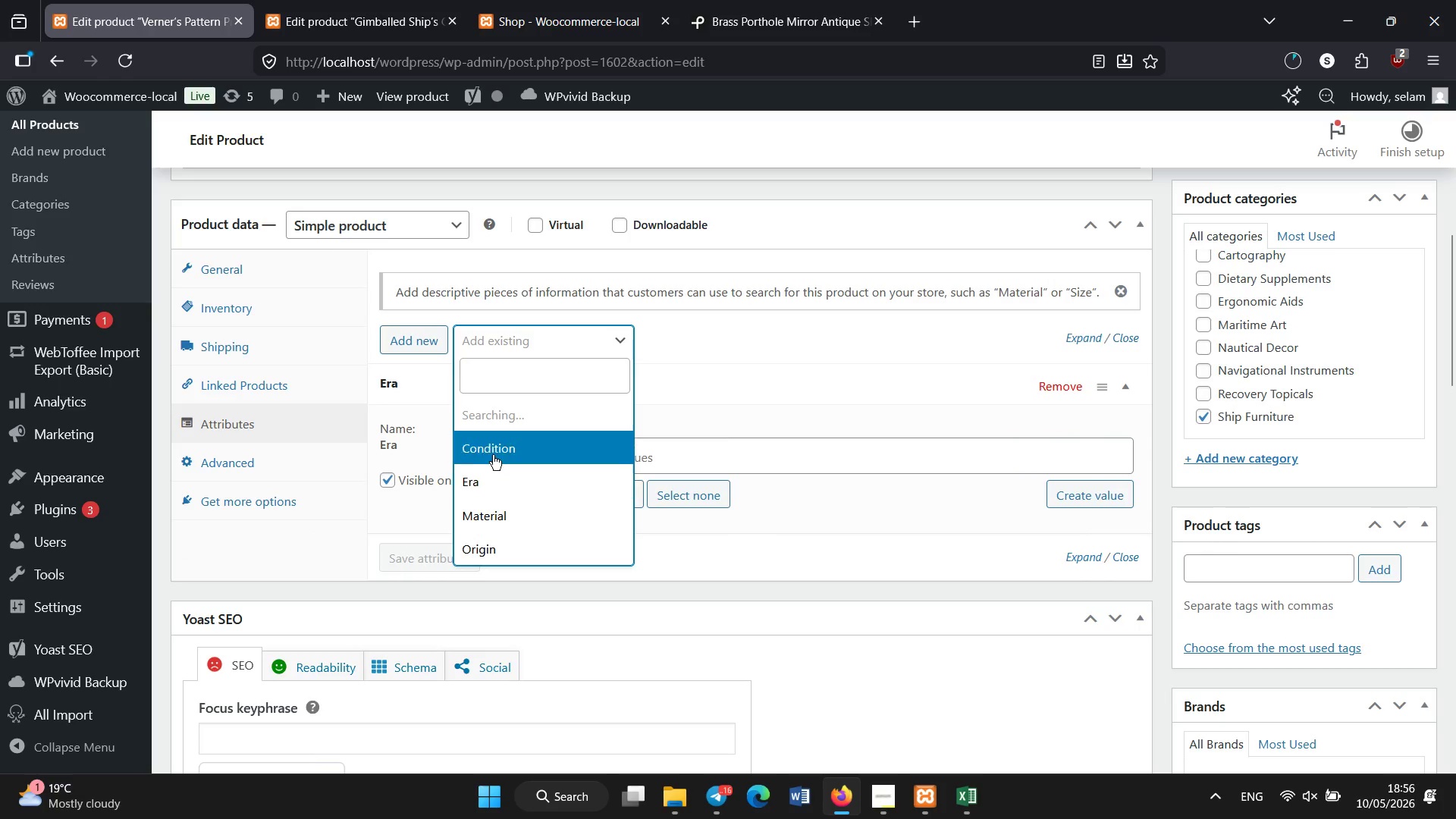 
left_click([494, 455])
 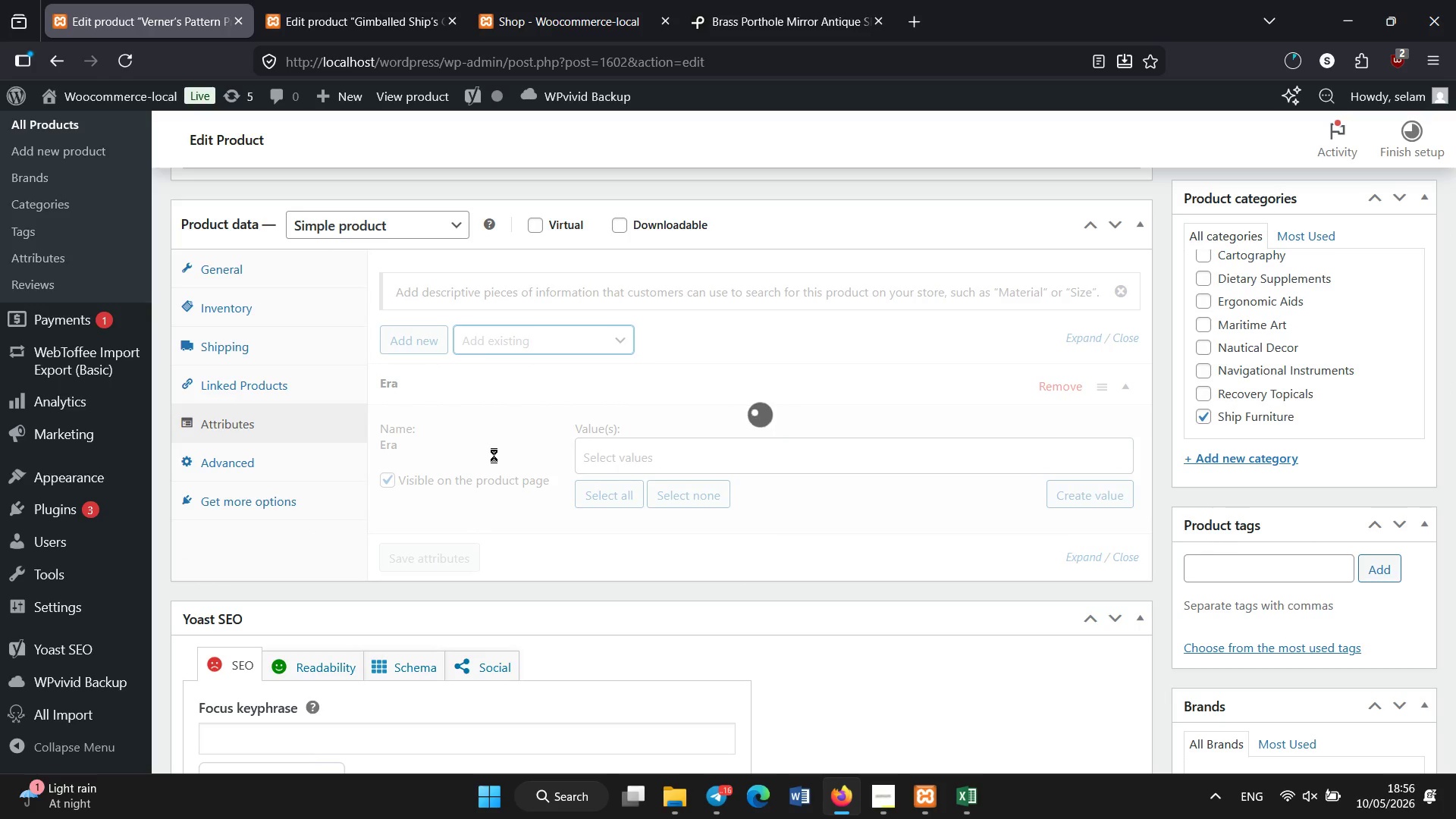 
wait(7.8)
 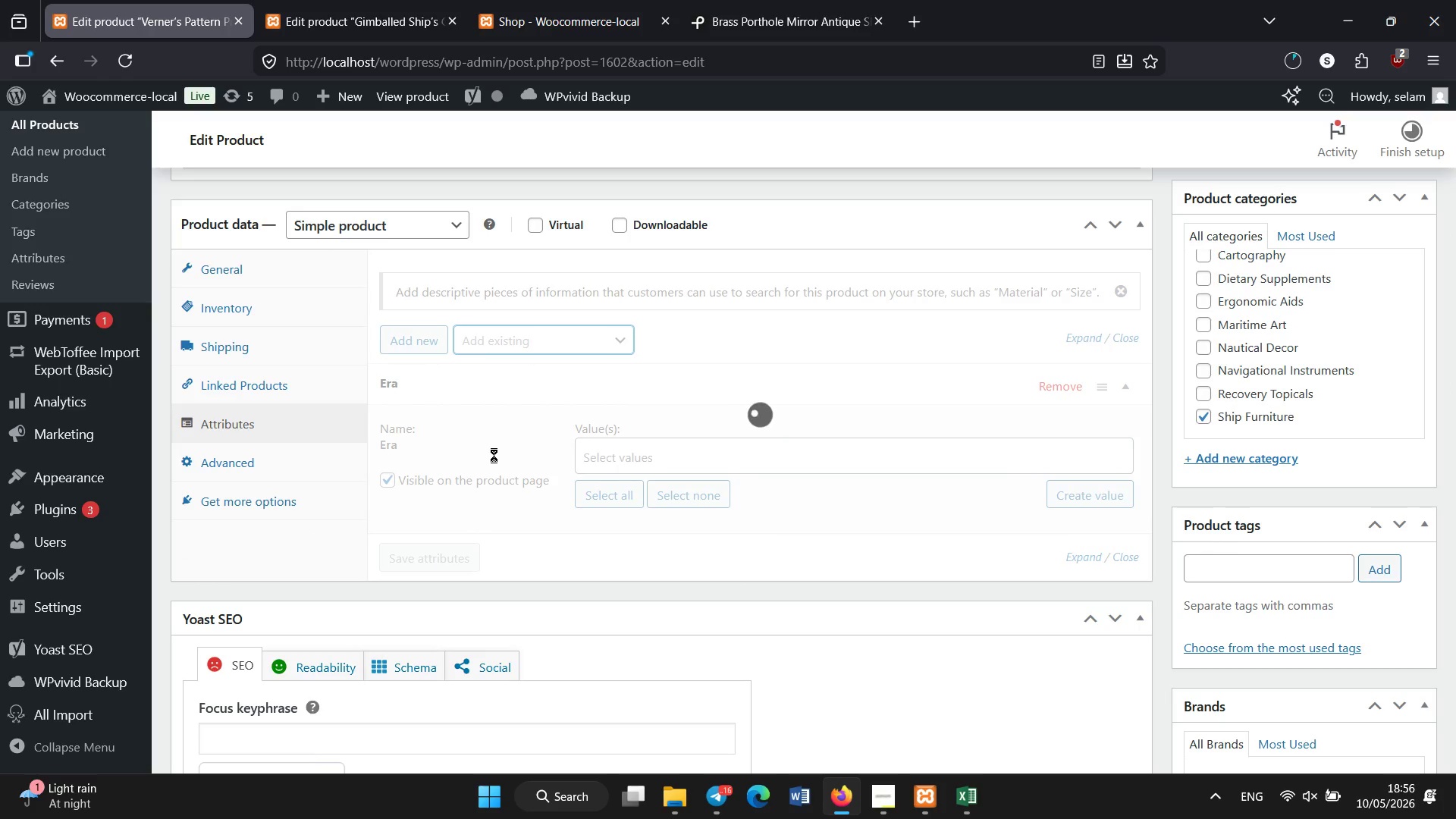 
left_click([490, 347])
 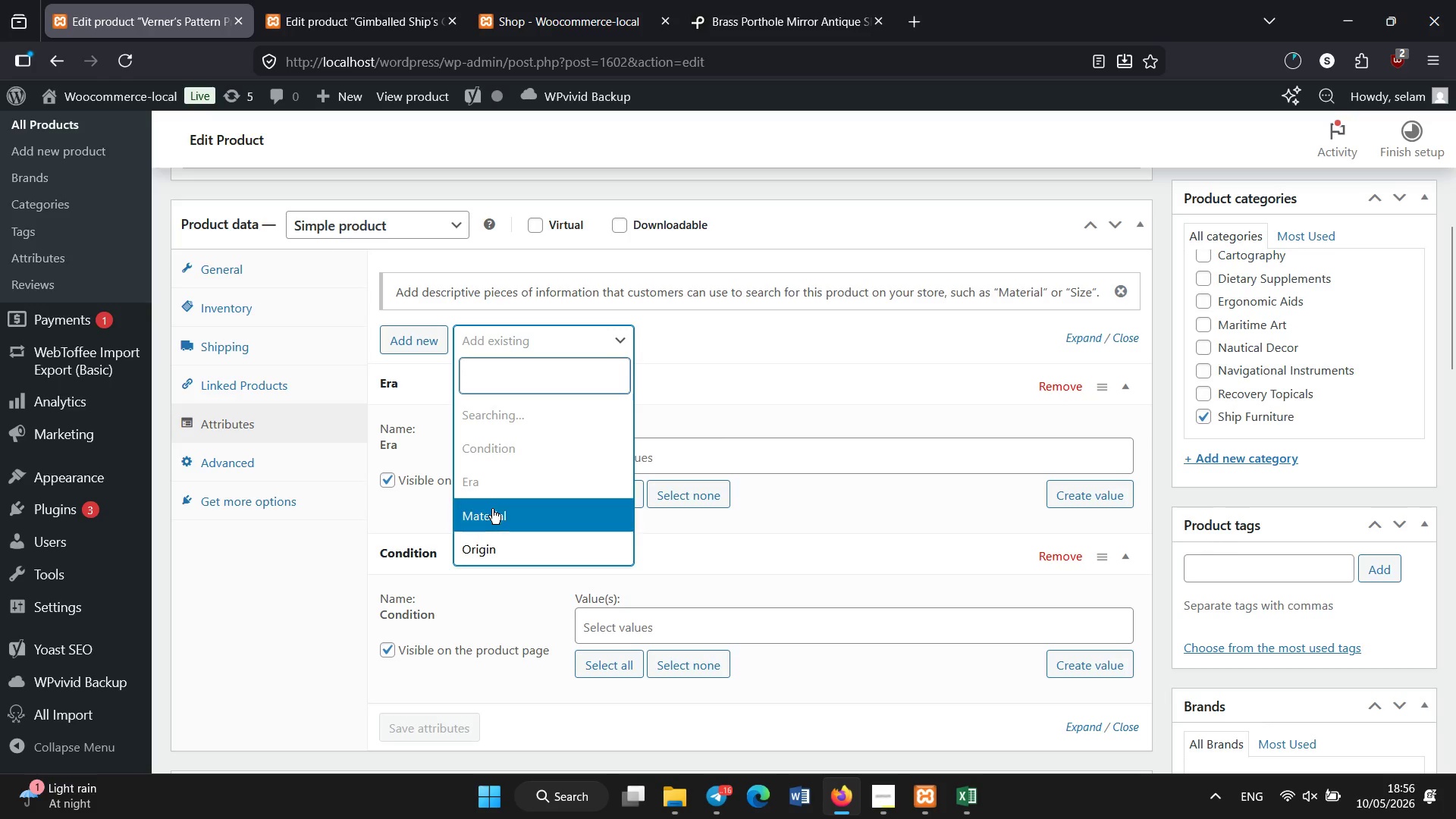 
left_click([491, 511])
 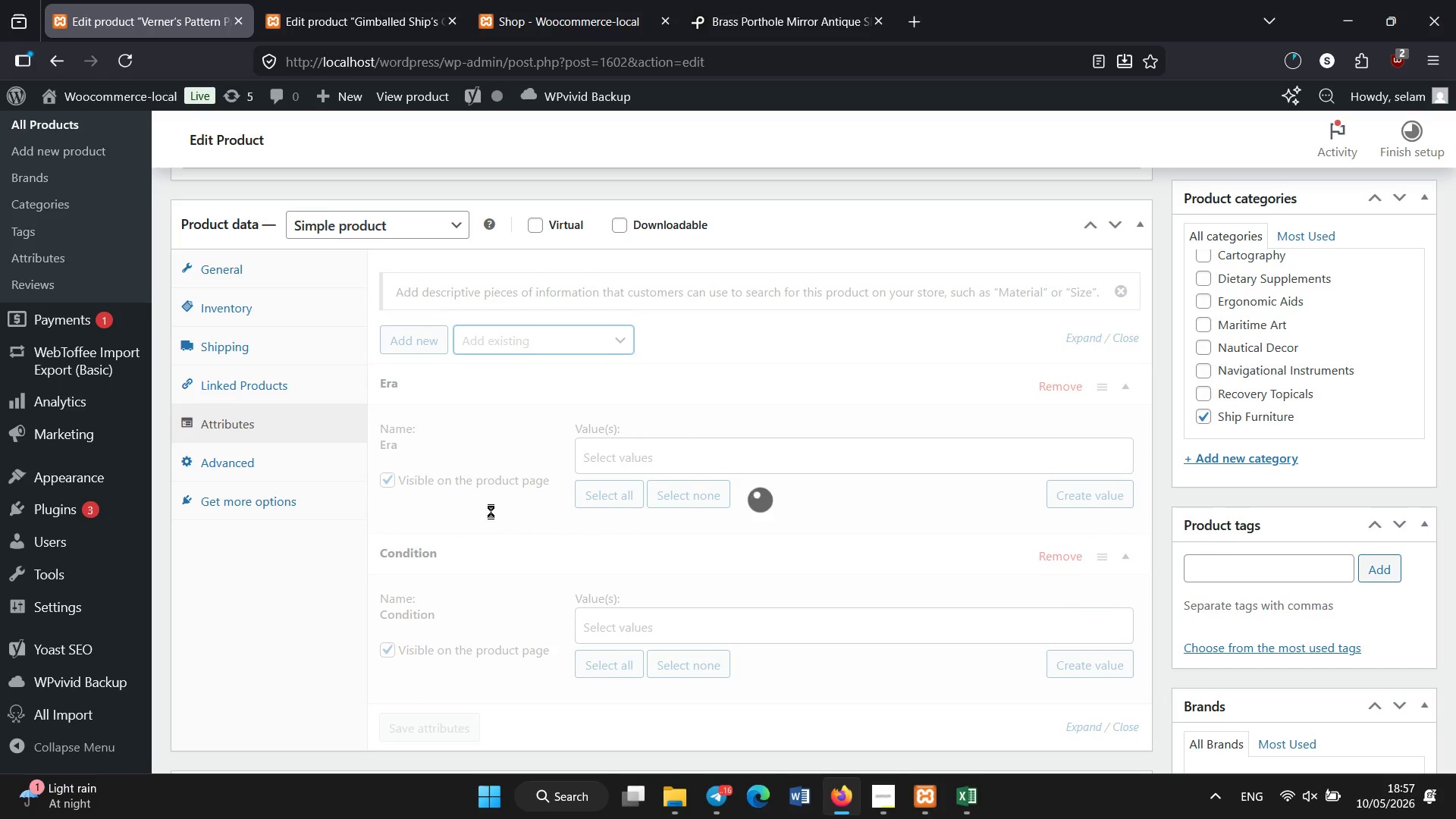 
wait(6.58)
 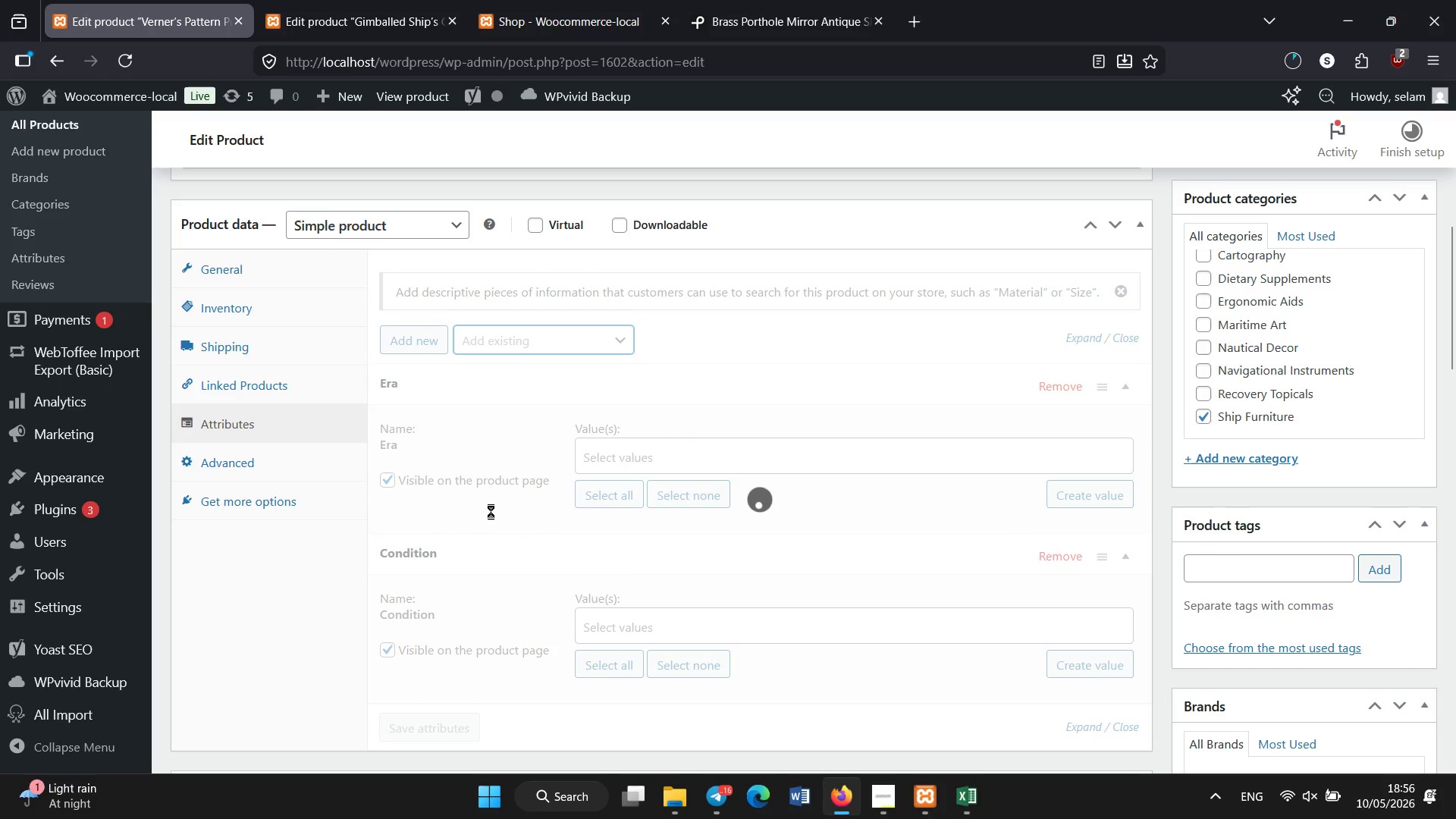 
left_click([512, 344])
 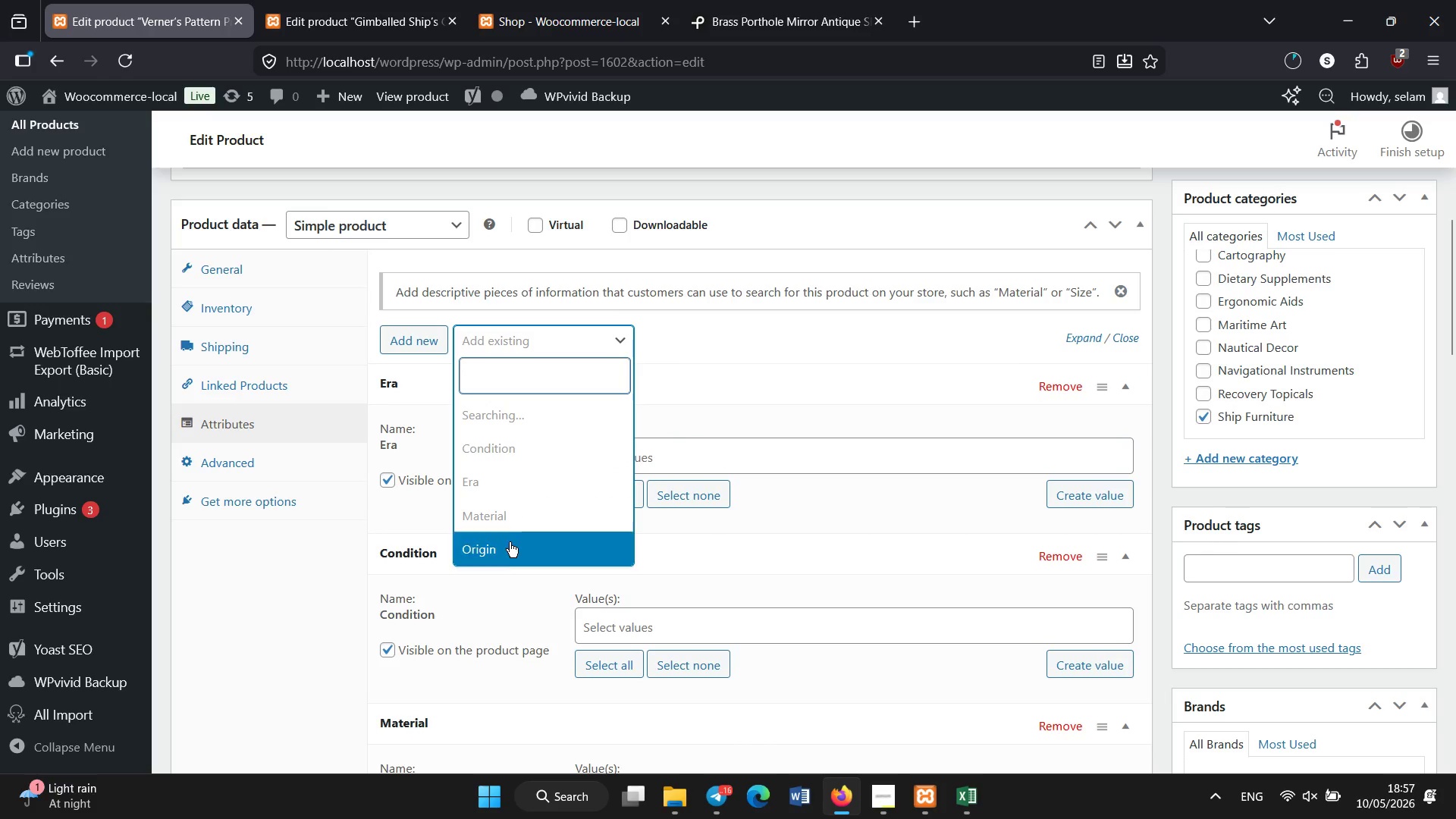 
left_click([510, 549])
 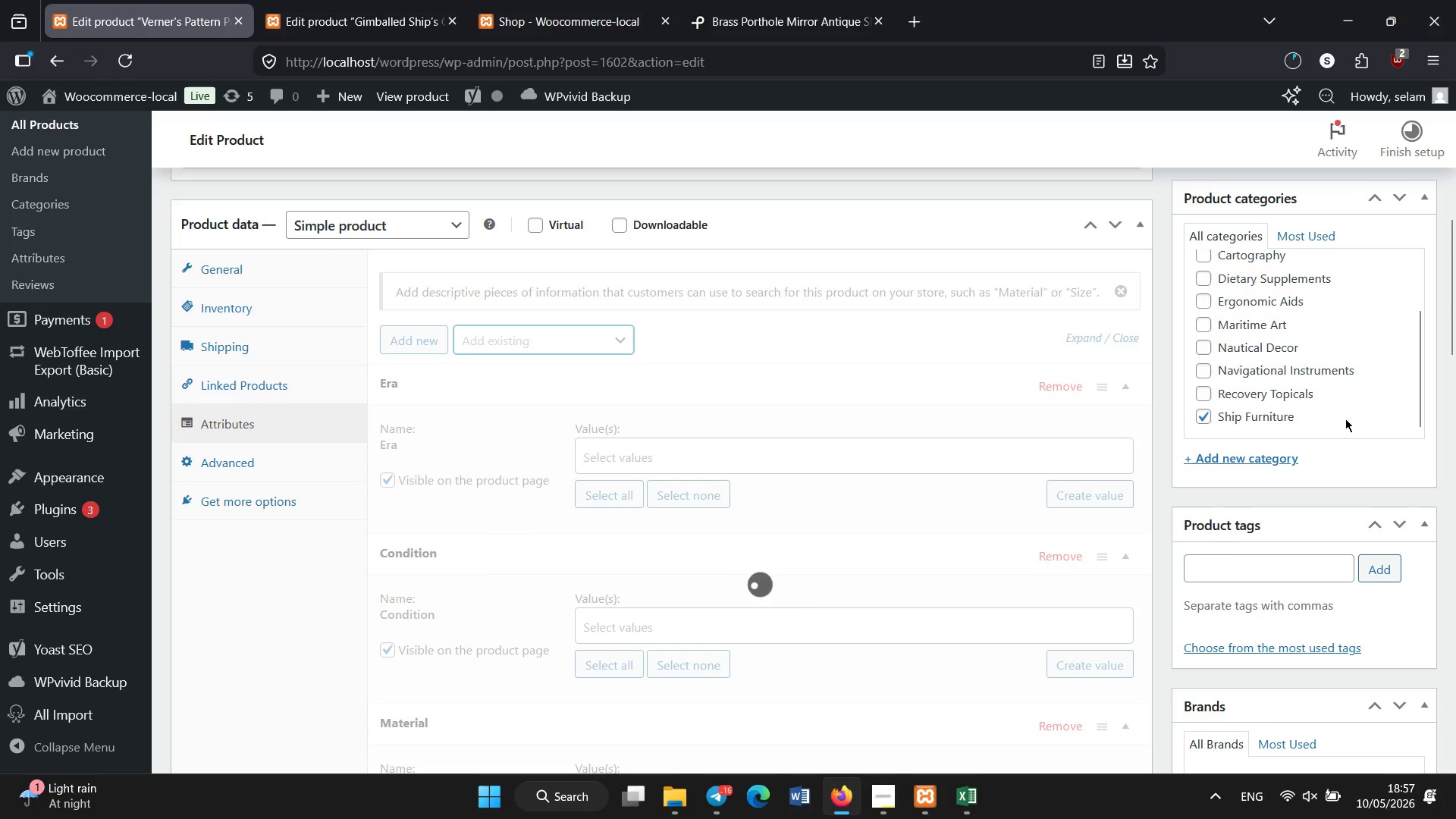 
left_click_drag(start_coordinate=[1447, 293], to_coordinate=[1453, 332])
 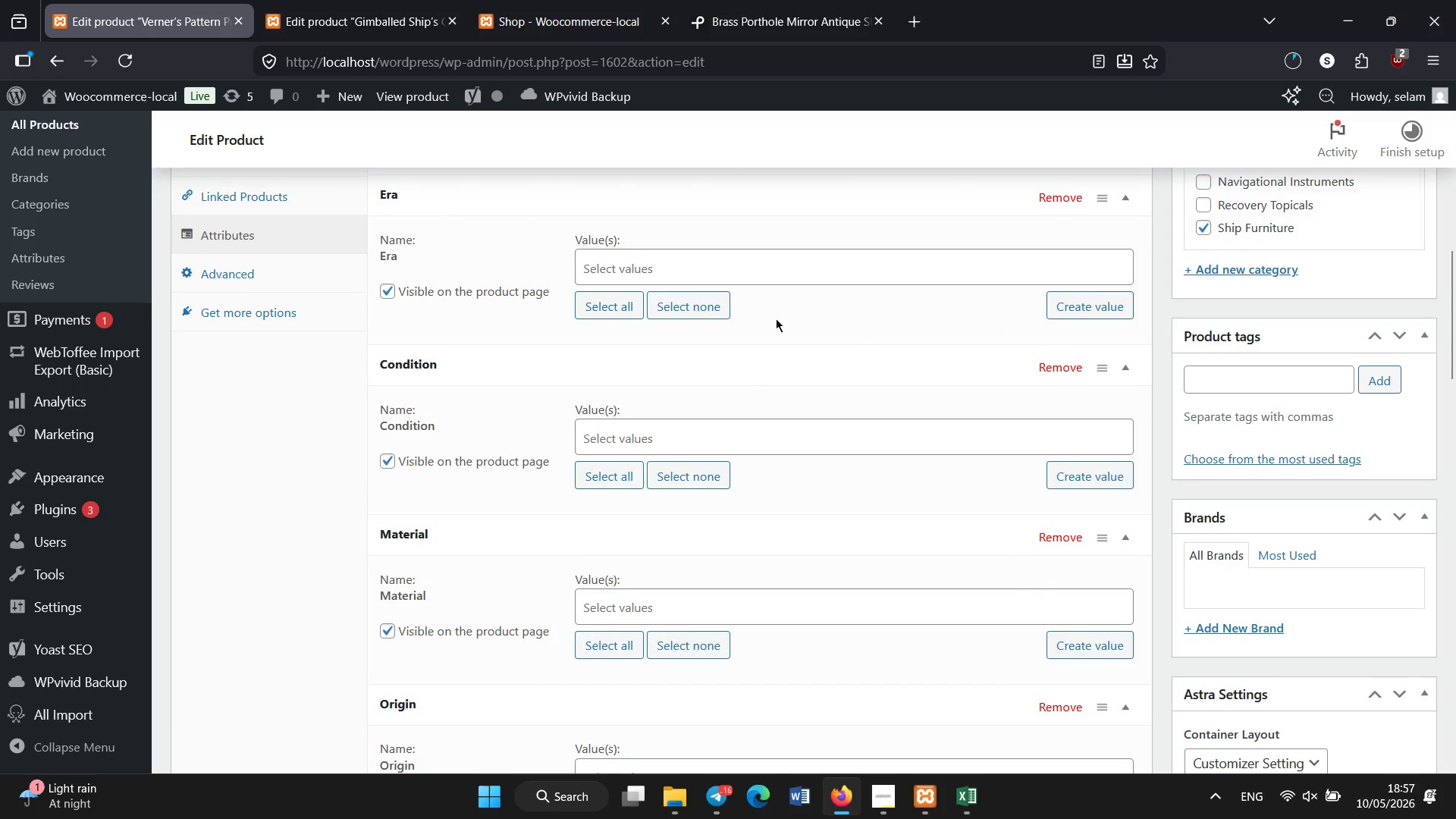 
left_click([727, 259])
 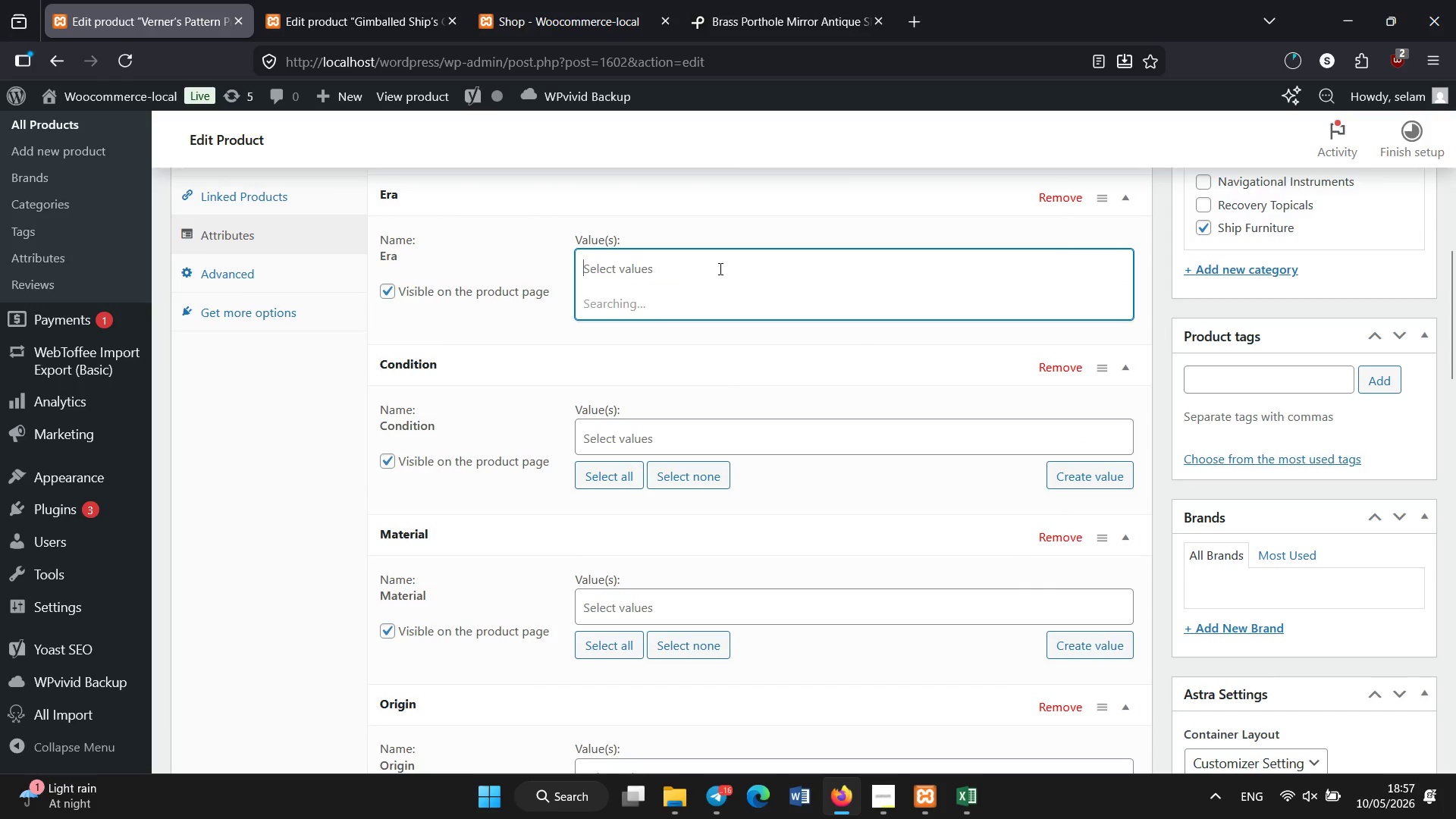 
mouse_move([714, 291])
 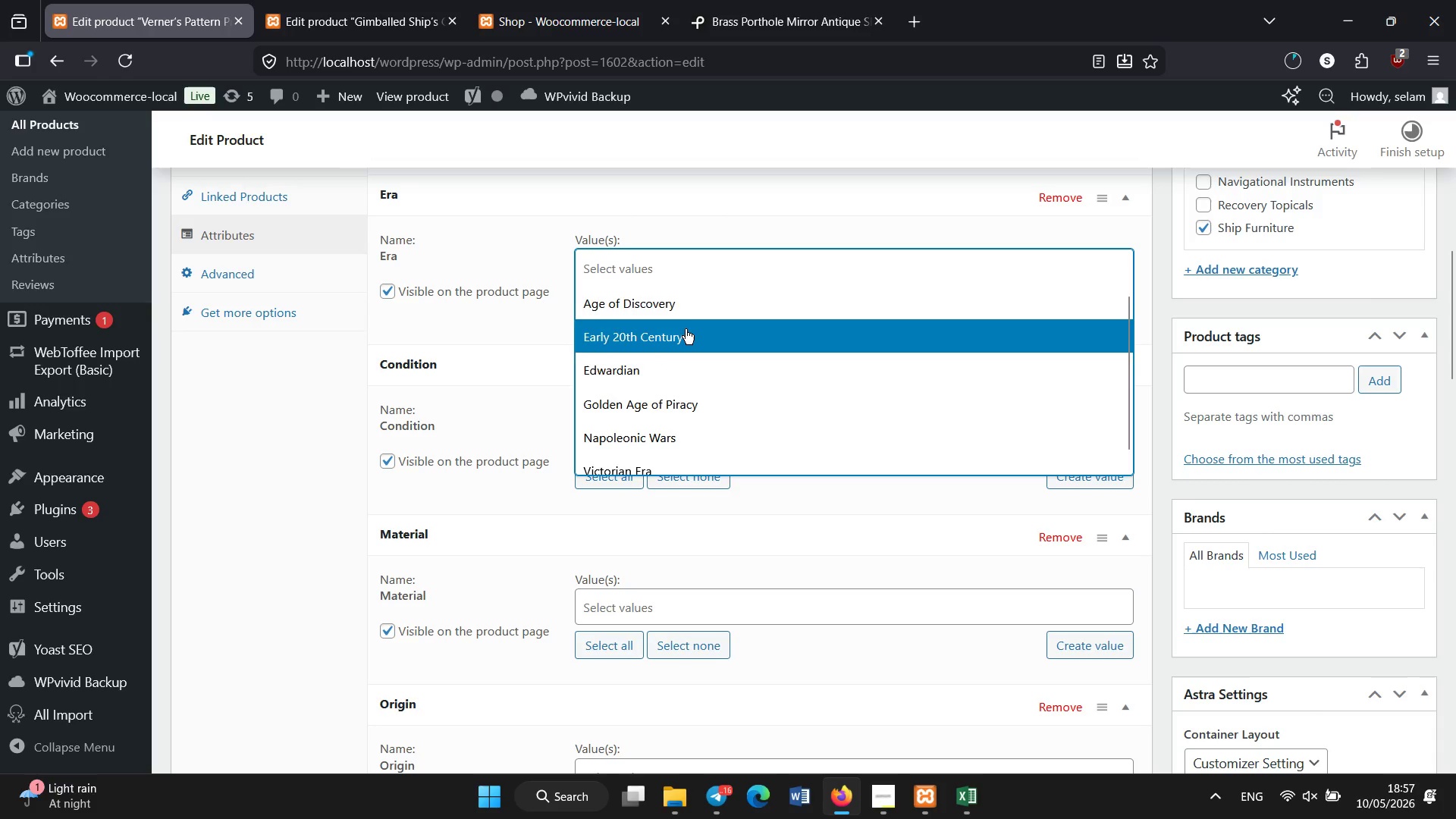 
left_click([686, 317])
 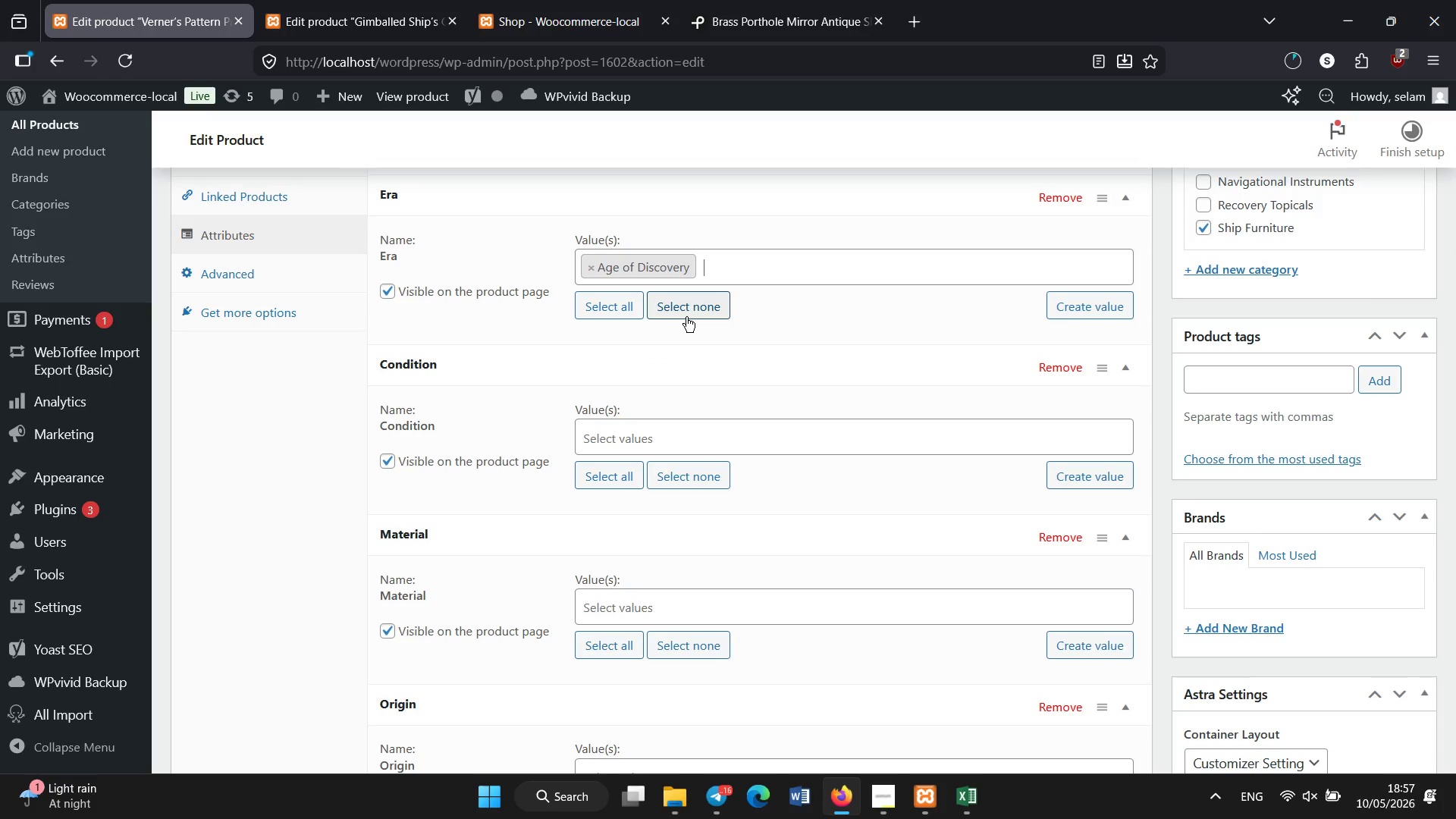 
wait(10.88)
 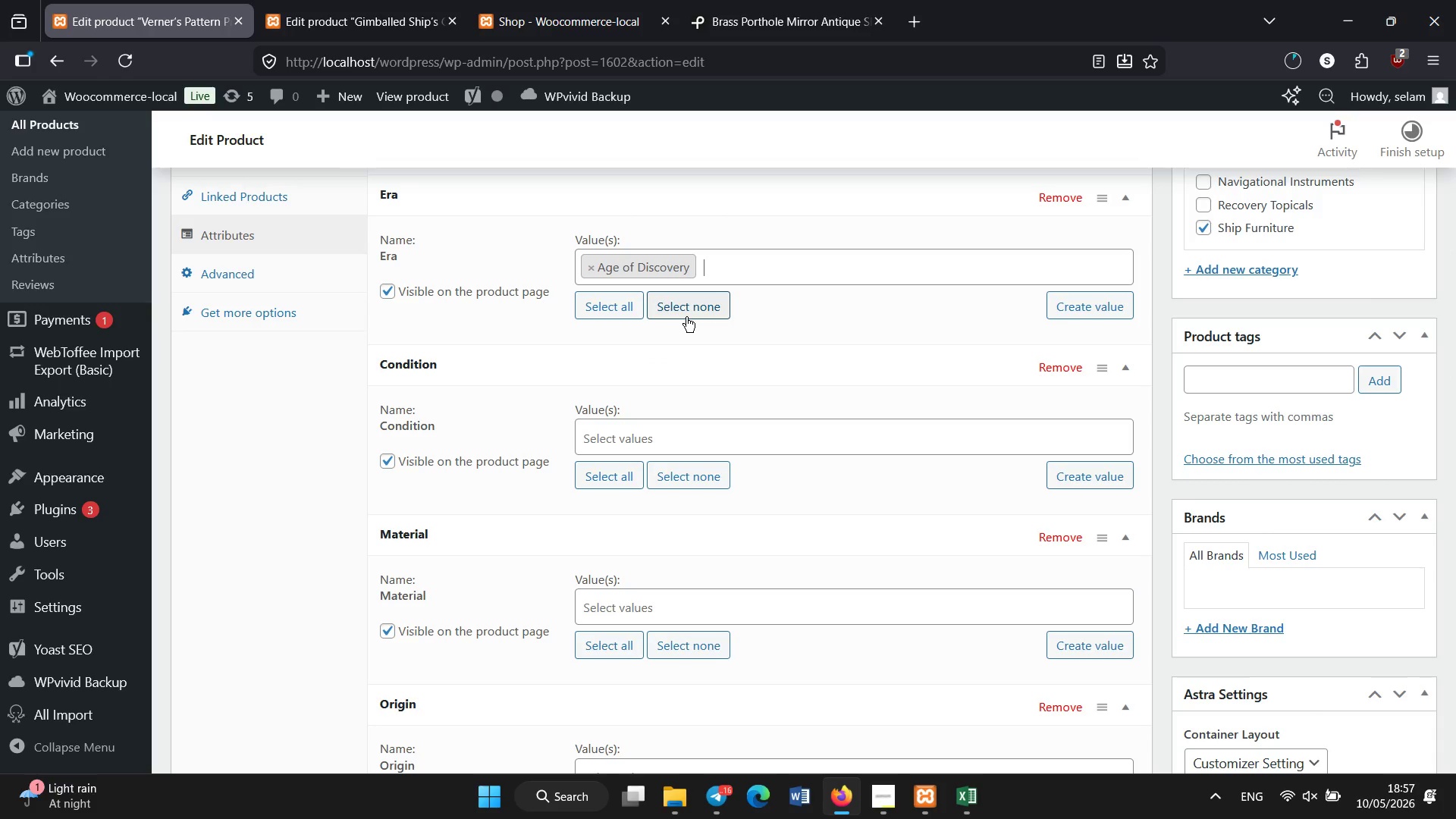 
left_click([676, 428])
 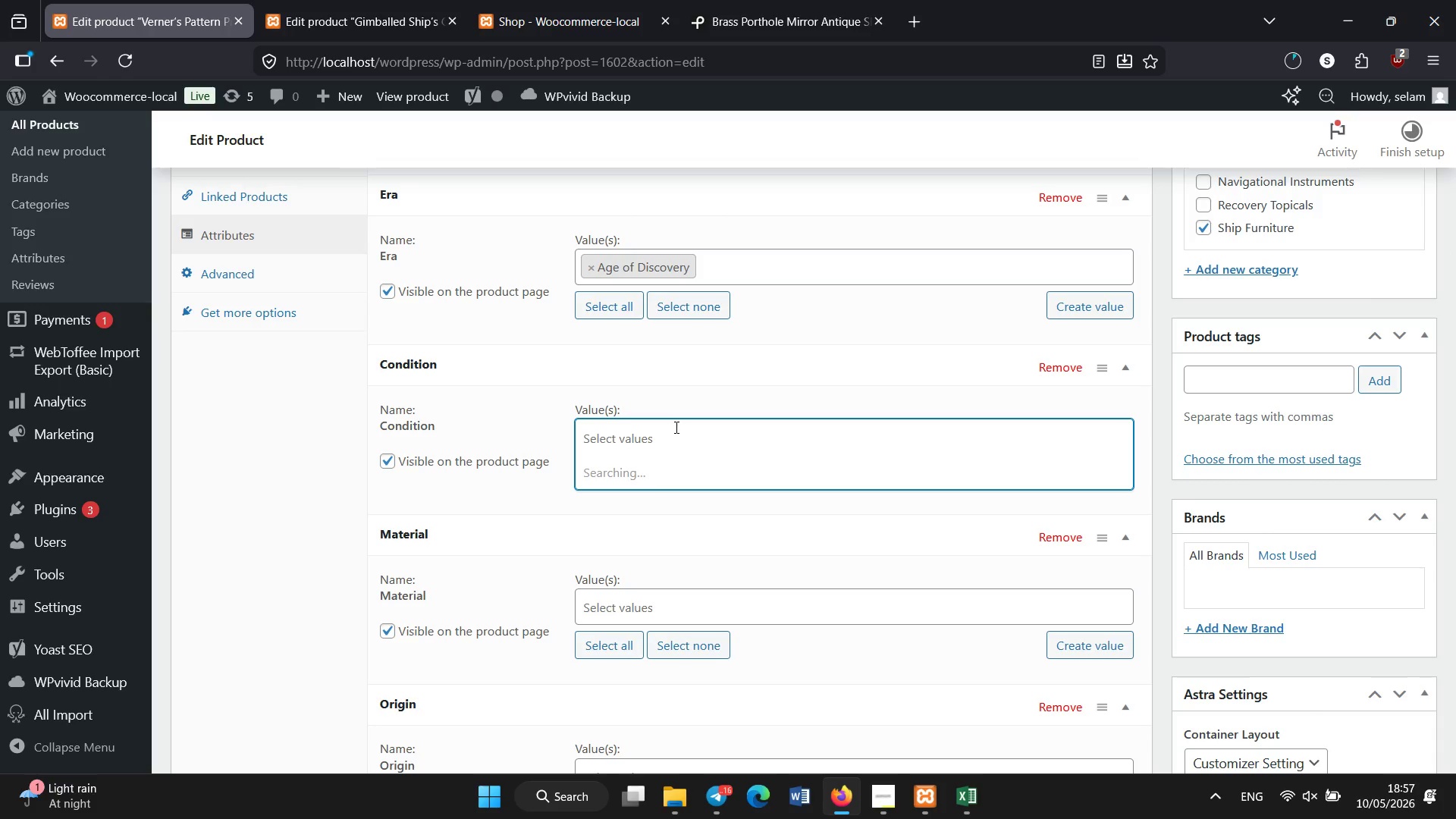 
wait(6.94)
 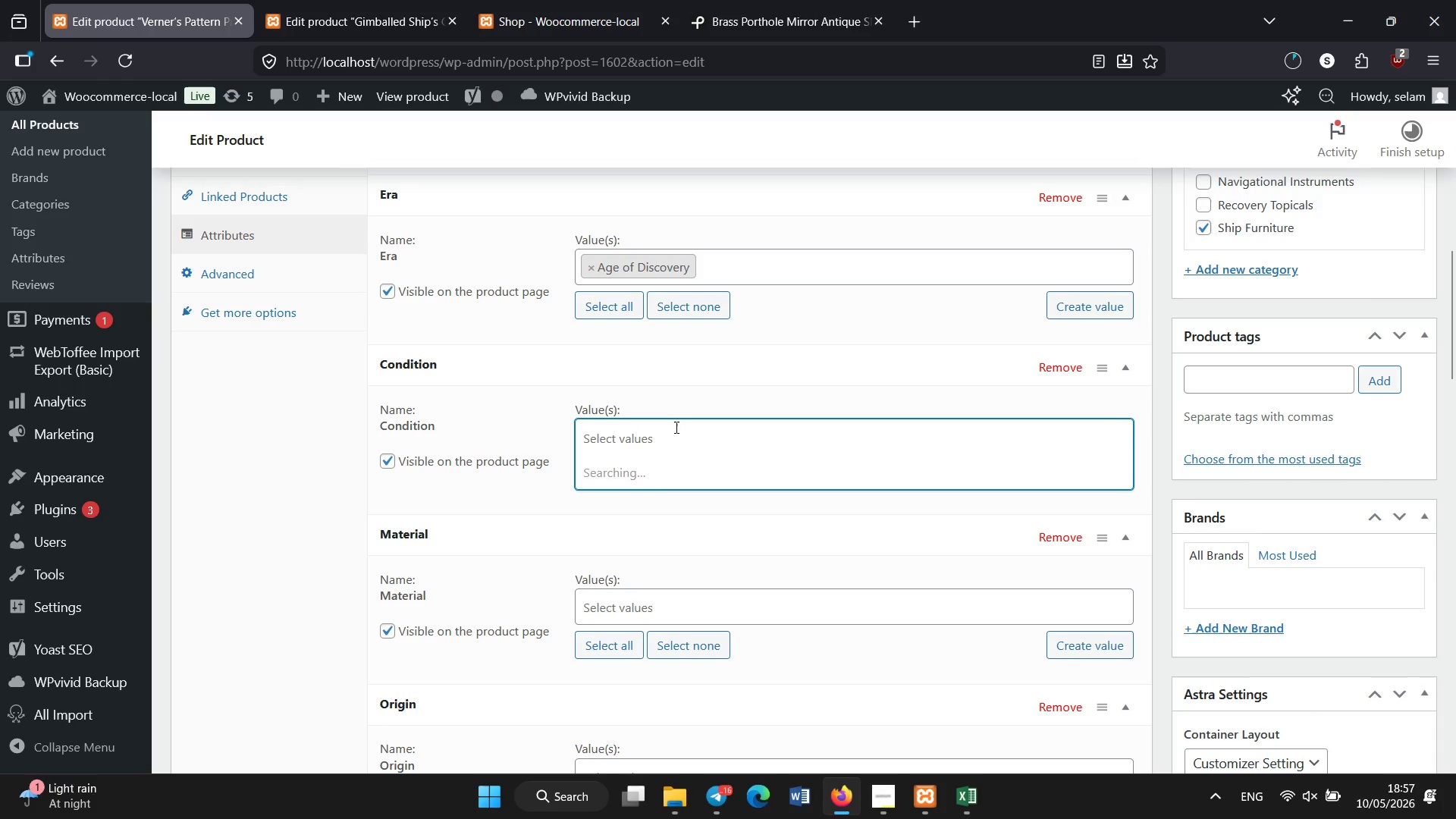 
left_click([652, 531])
 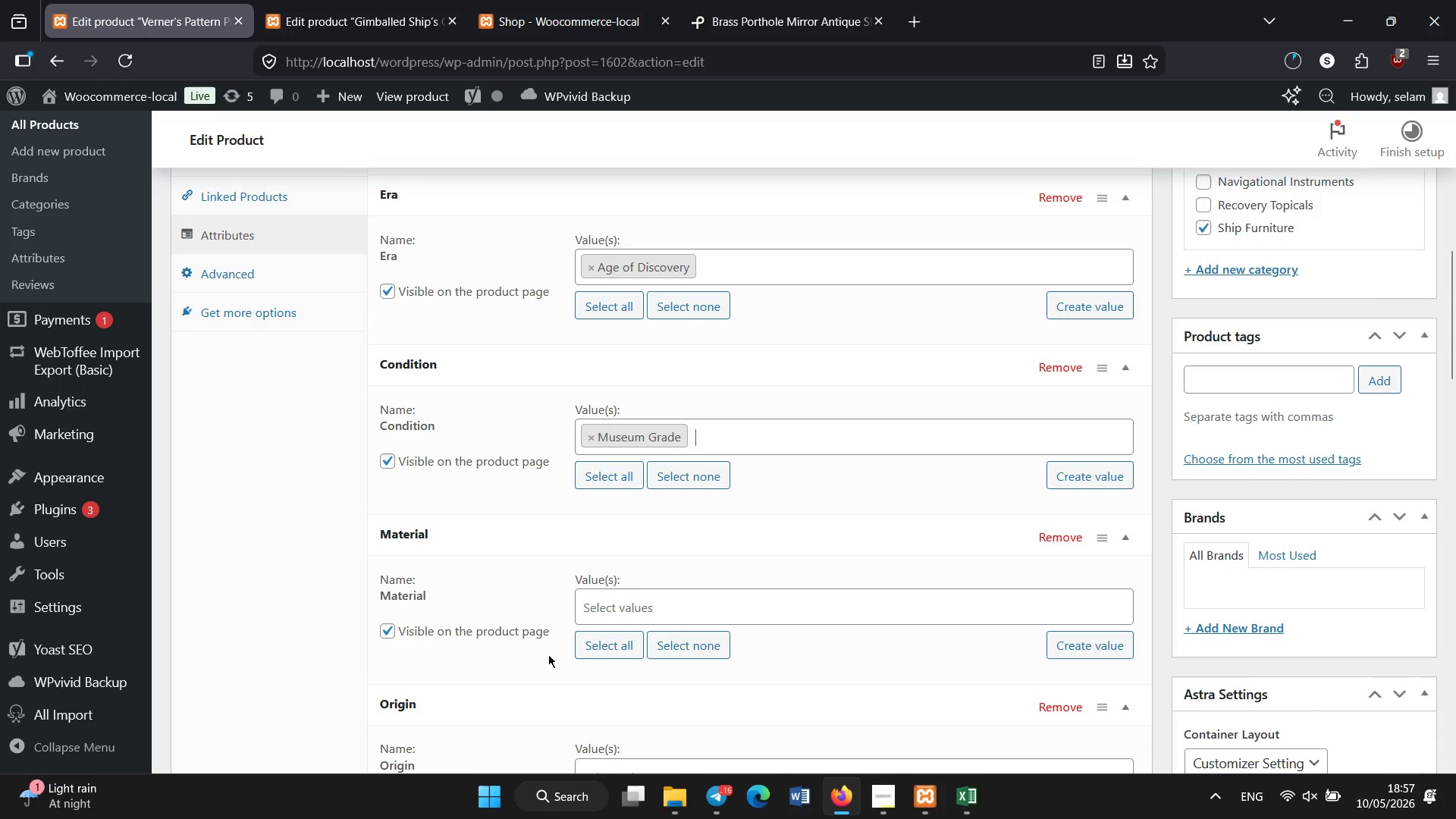 
left_click([611, 608])
 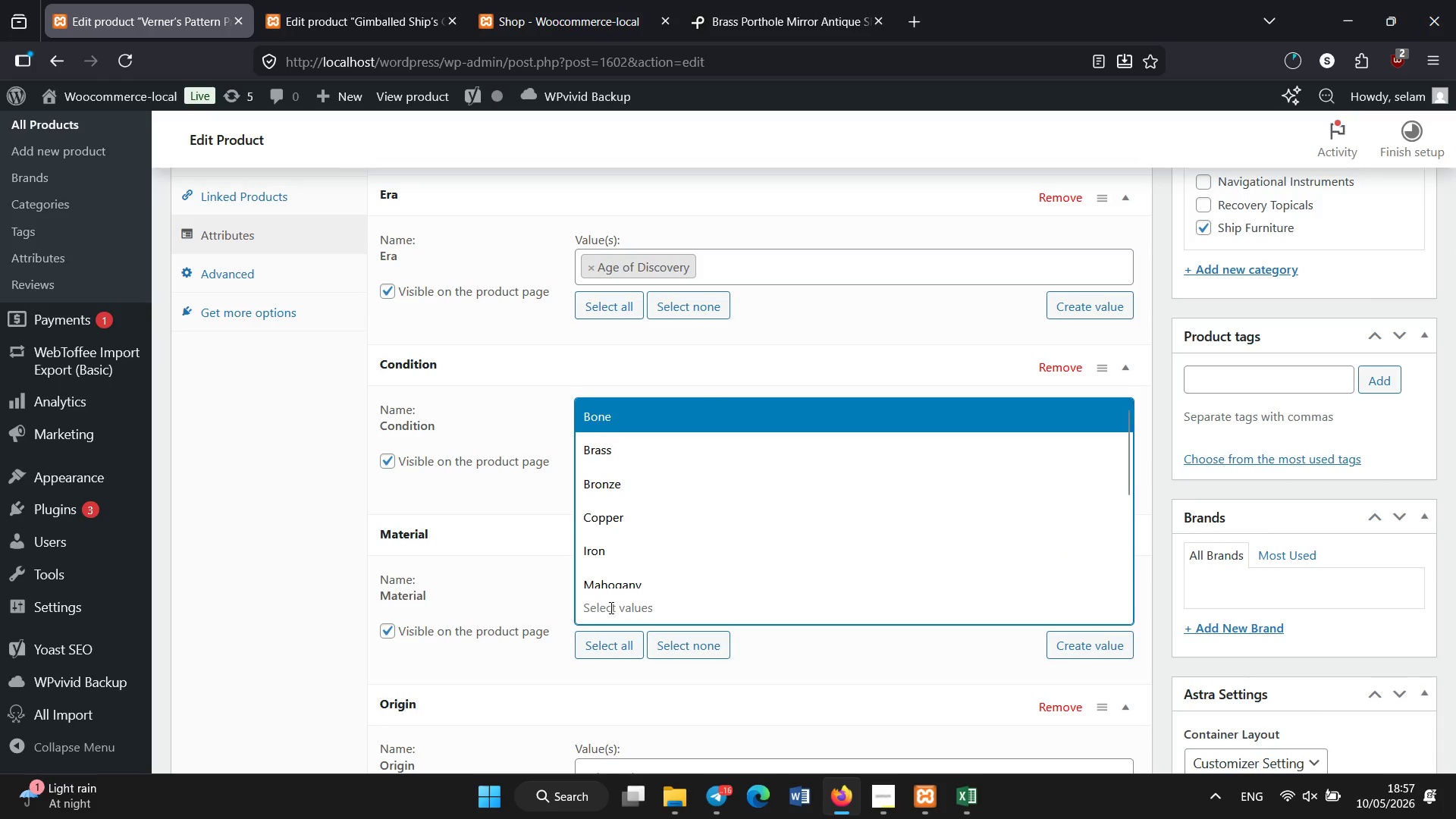 
wait(5.52)
 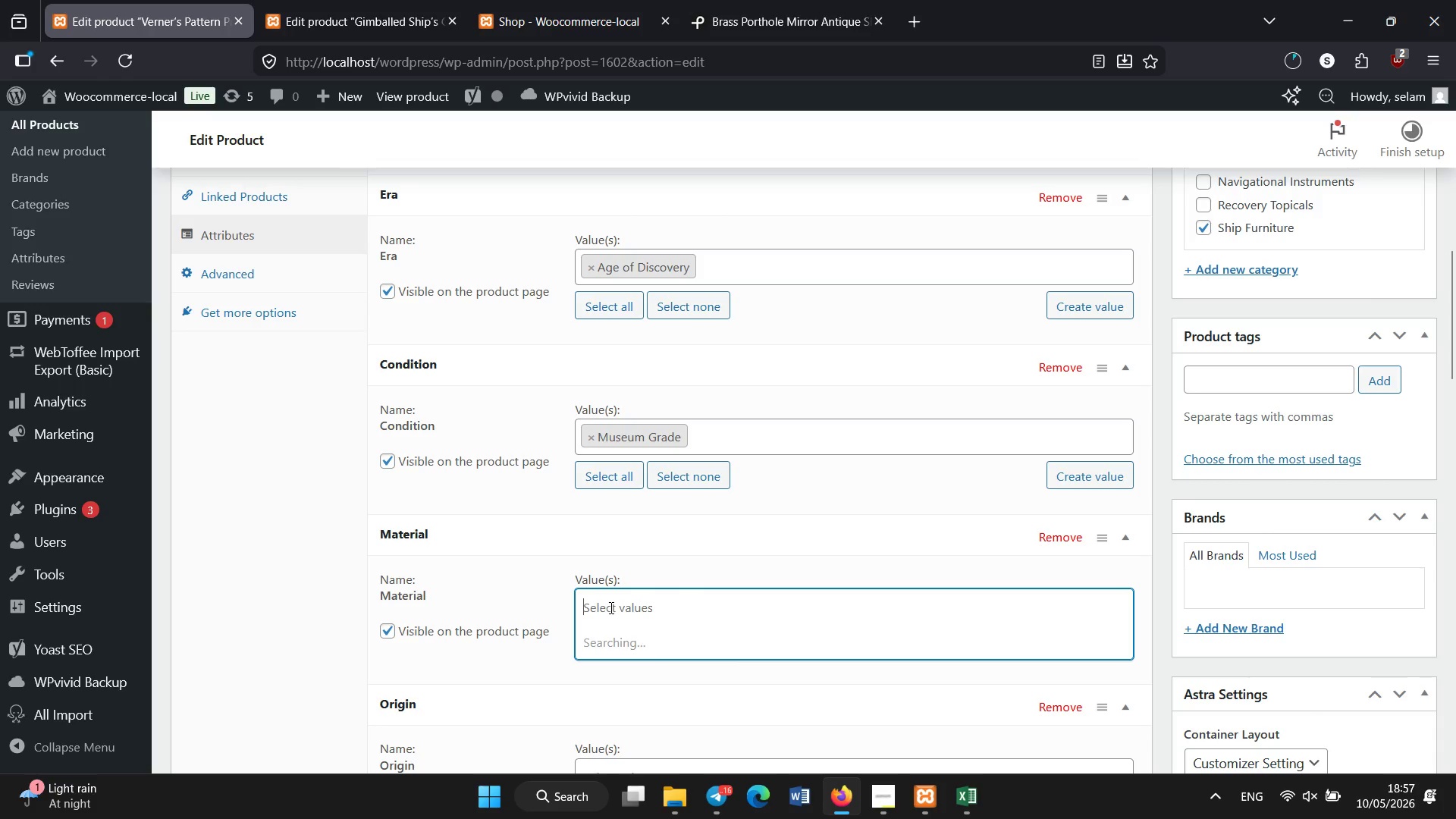 
left_click([625, 459])
 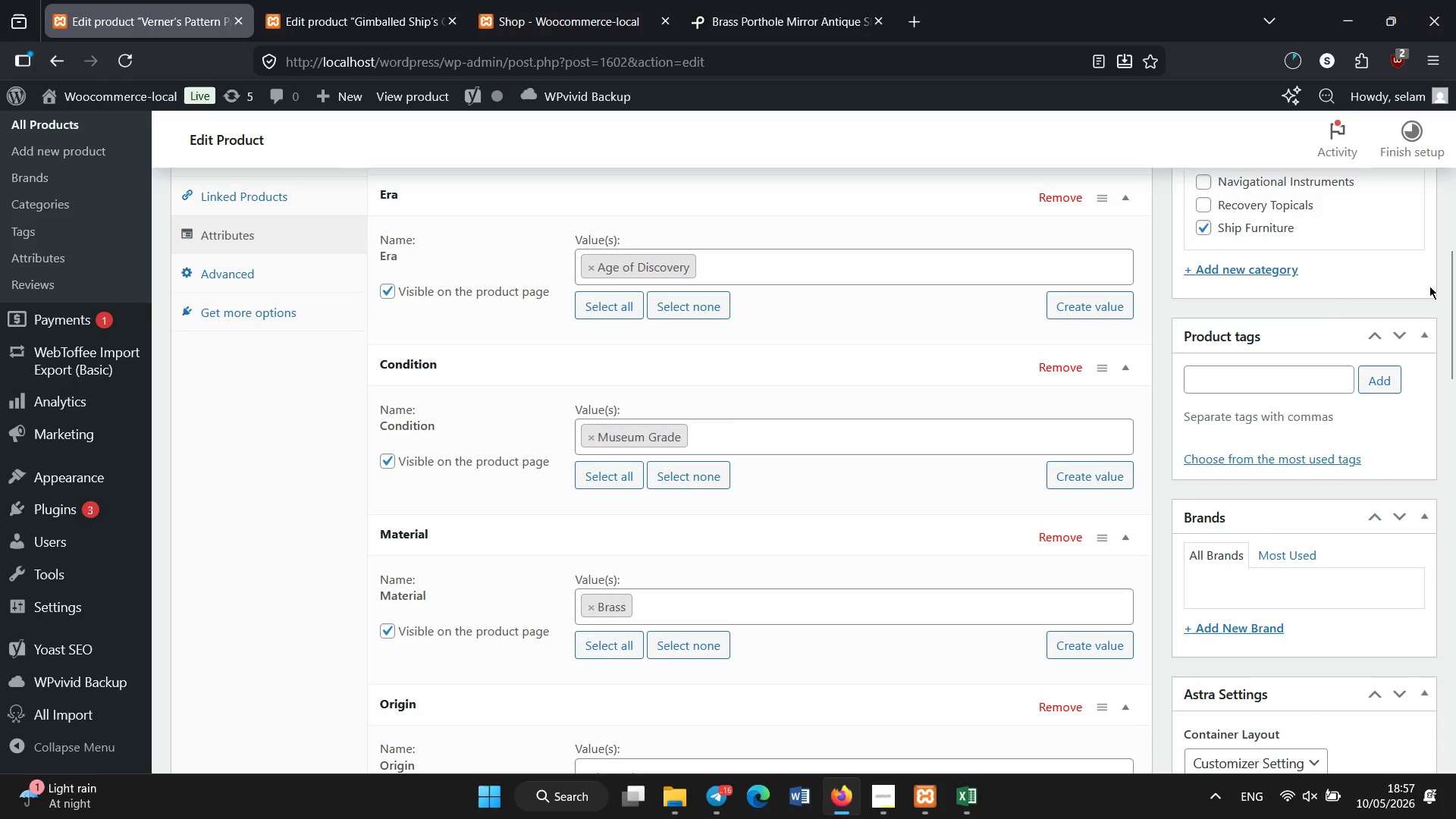 
left_click_drag(start_coordinate=[1455, 286], to_coordinate=[1455, 328])
 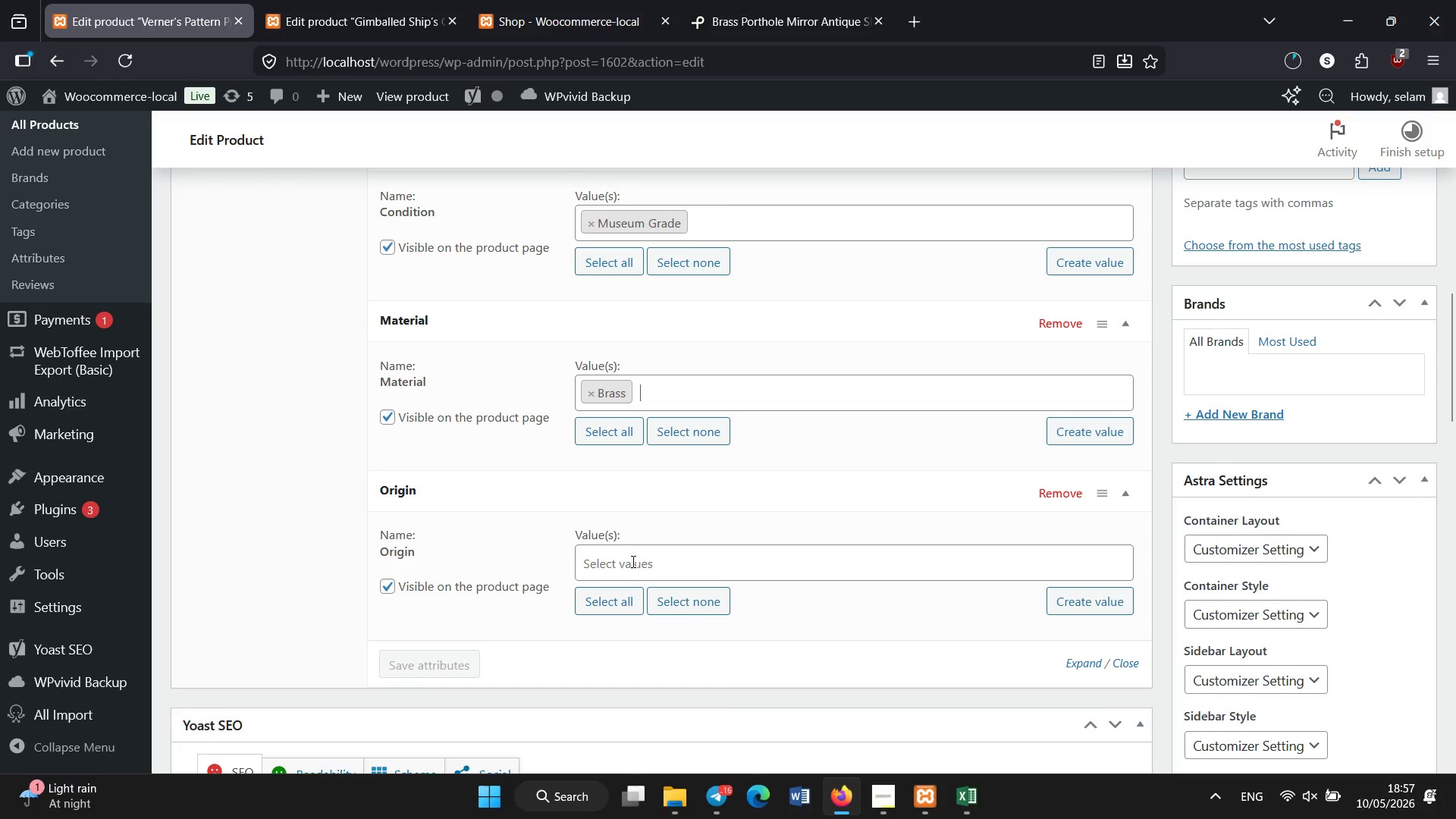 
left_click([632, 562])
 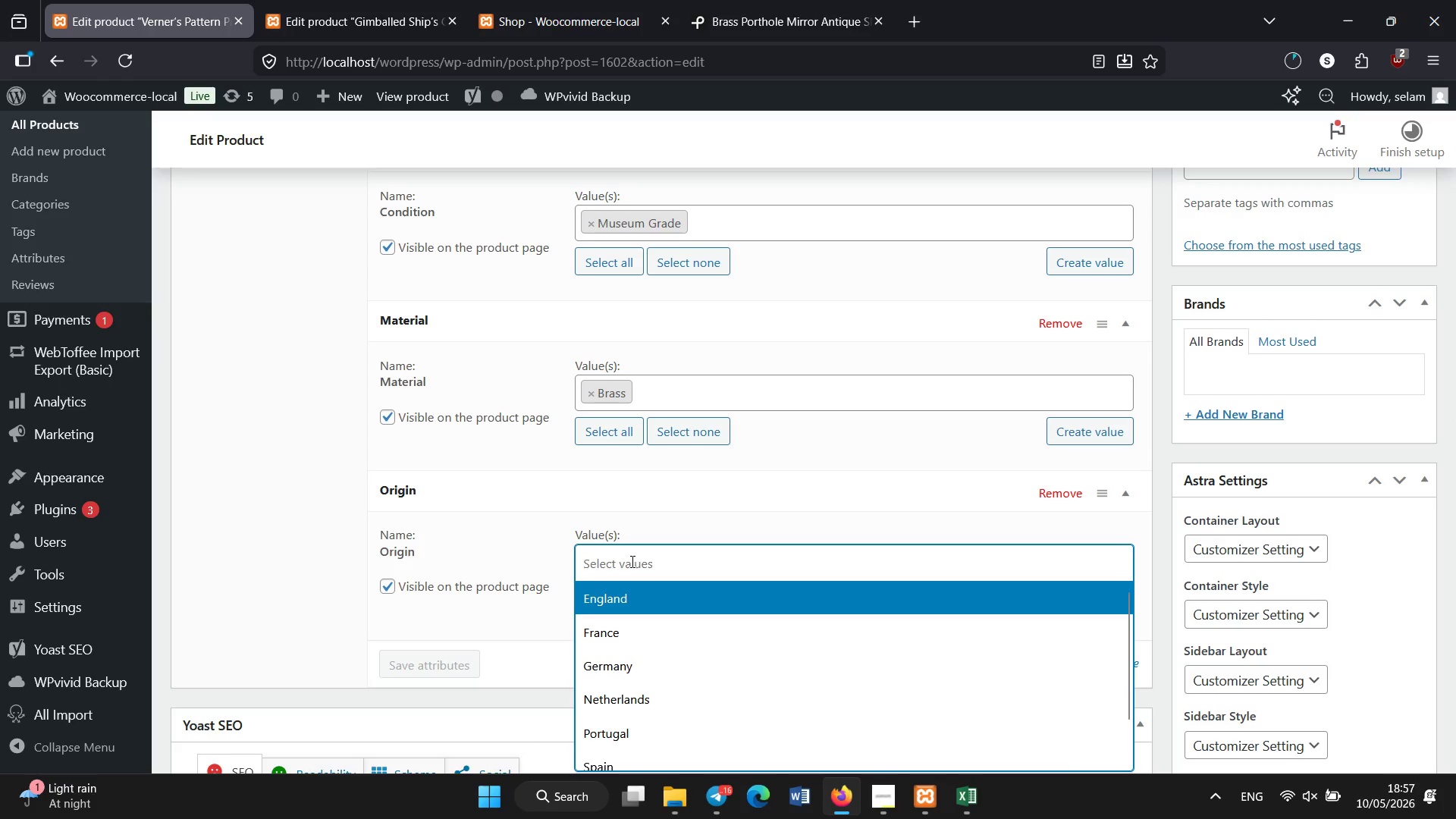 
wait(5.25)
 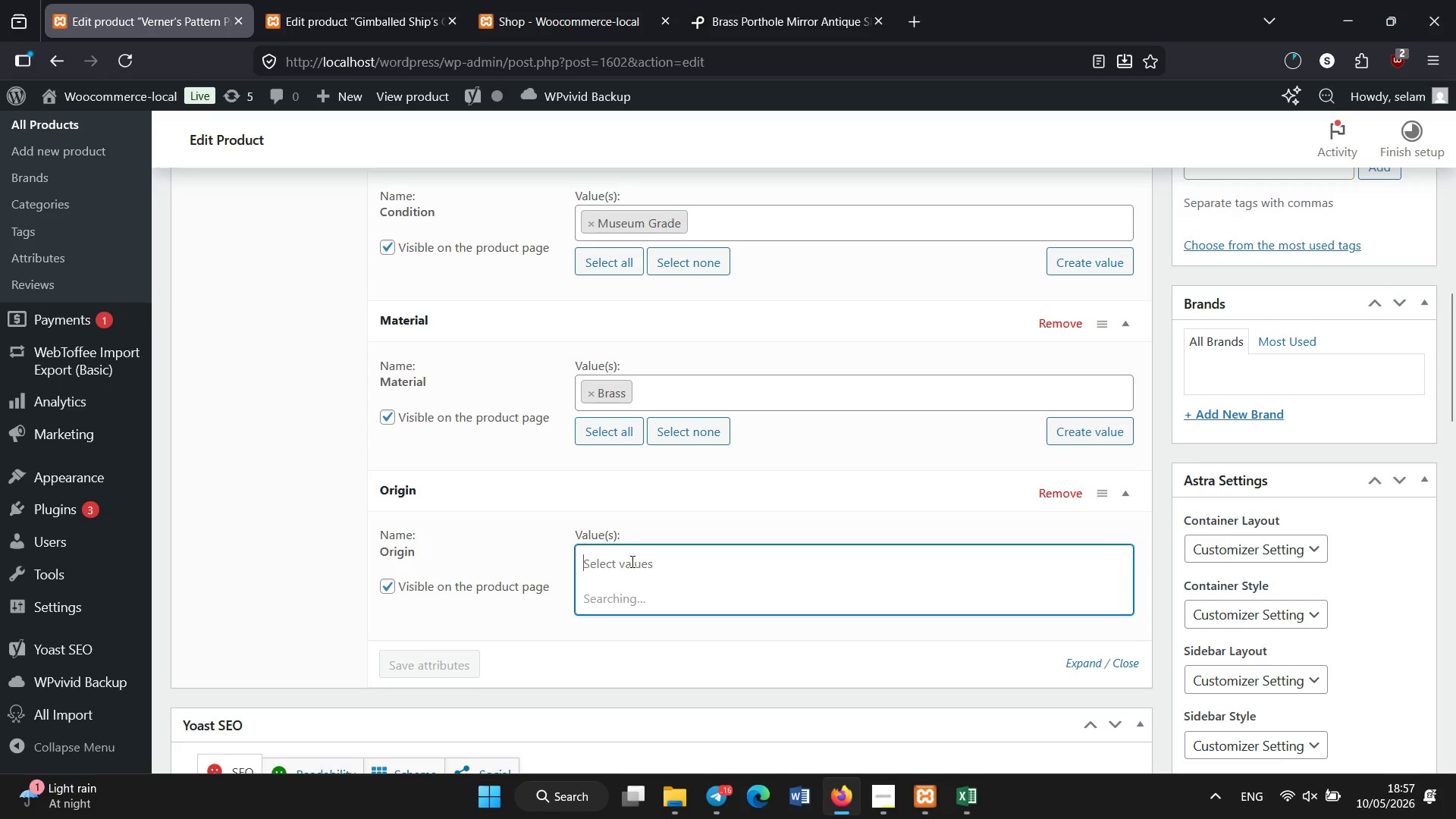 
left_click([653, 634])
 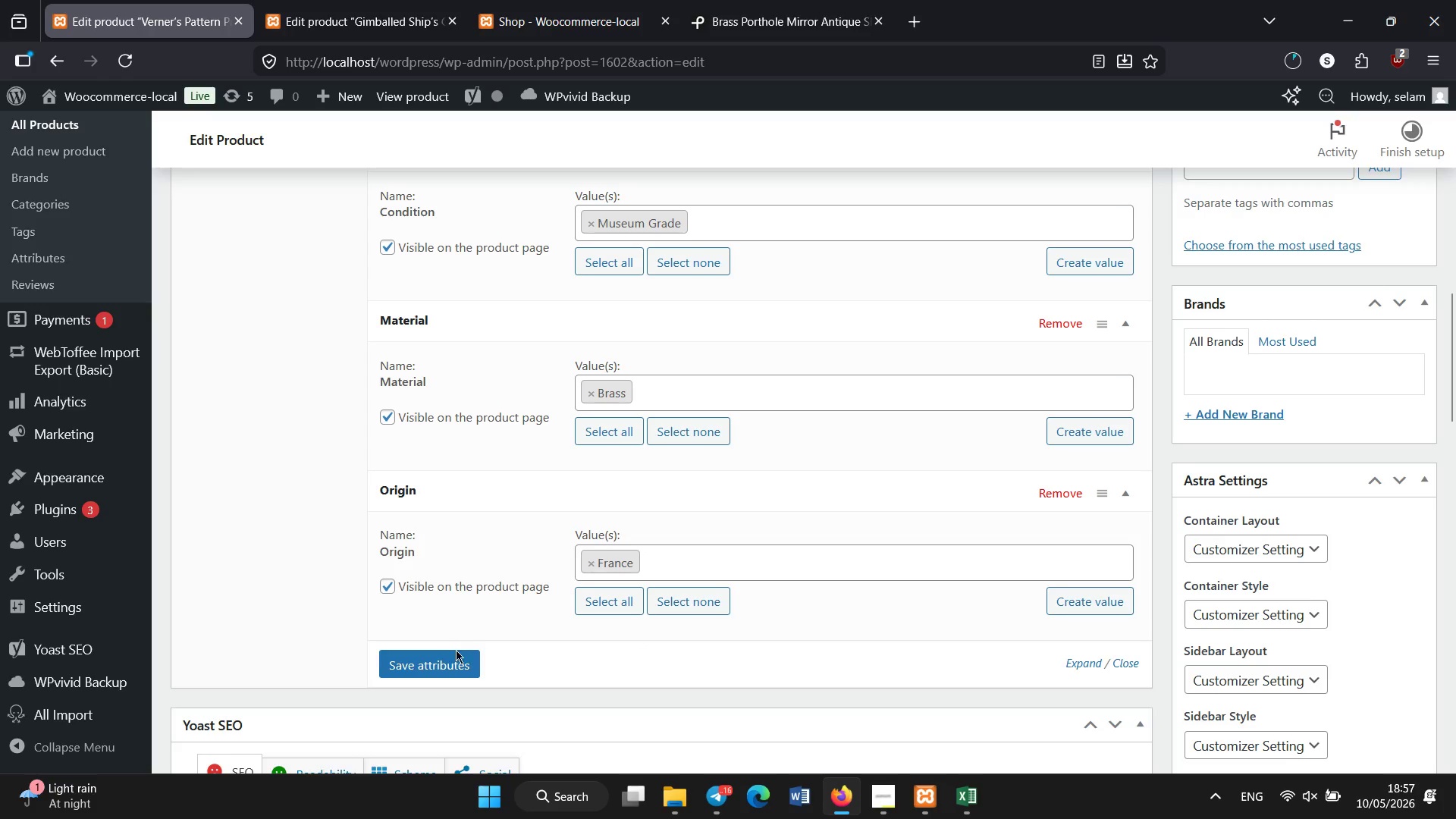 
left_click([452, 655])
 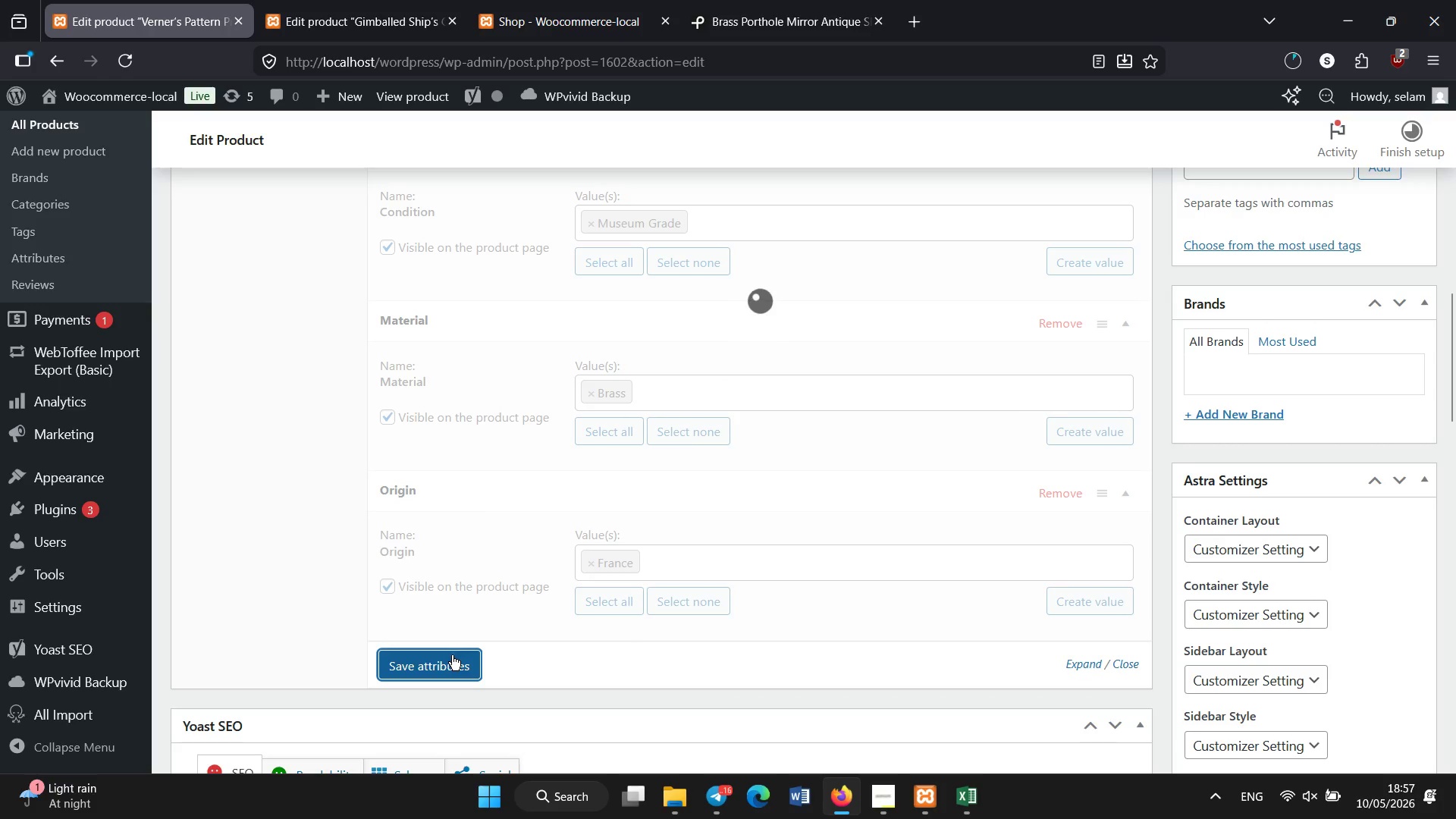 
scroll: coordinate [521, 508], scroll_direction: down, amount: 16.0
 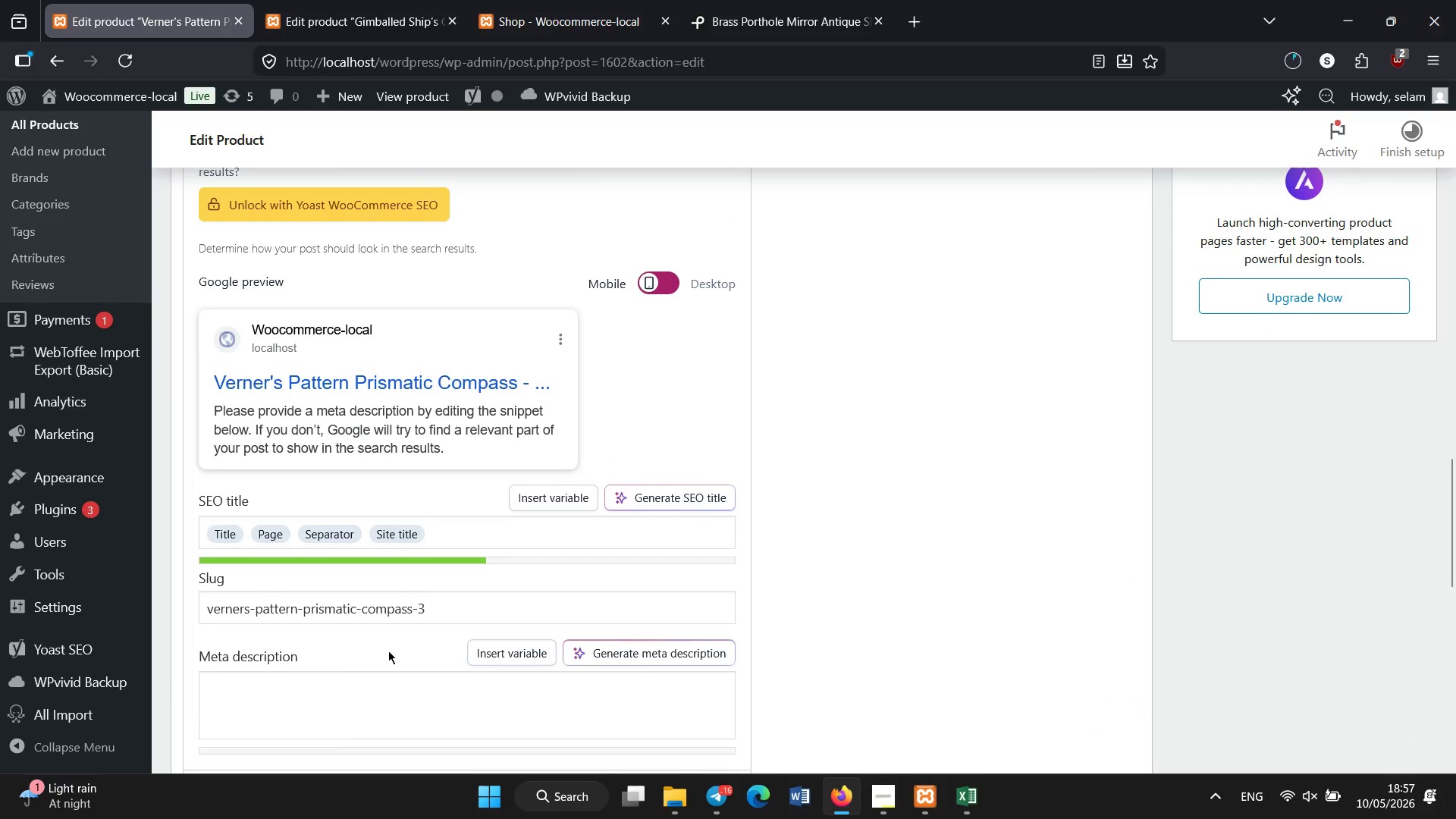 
left_click([364, 430])
 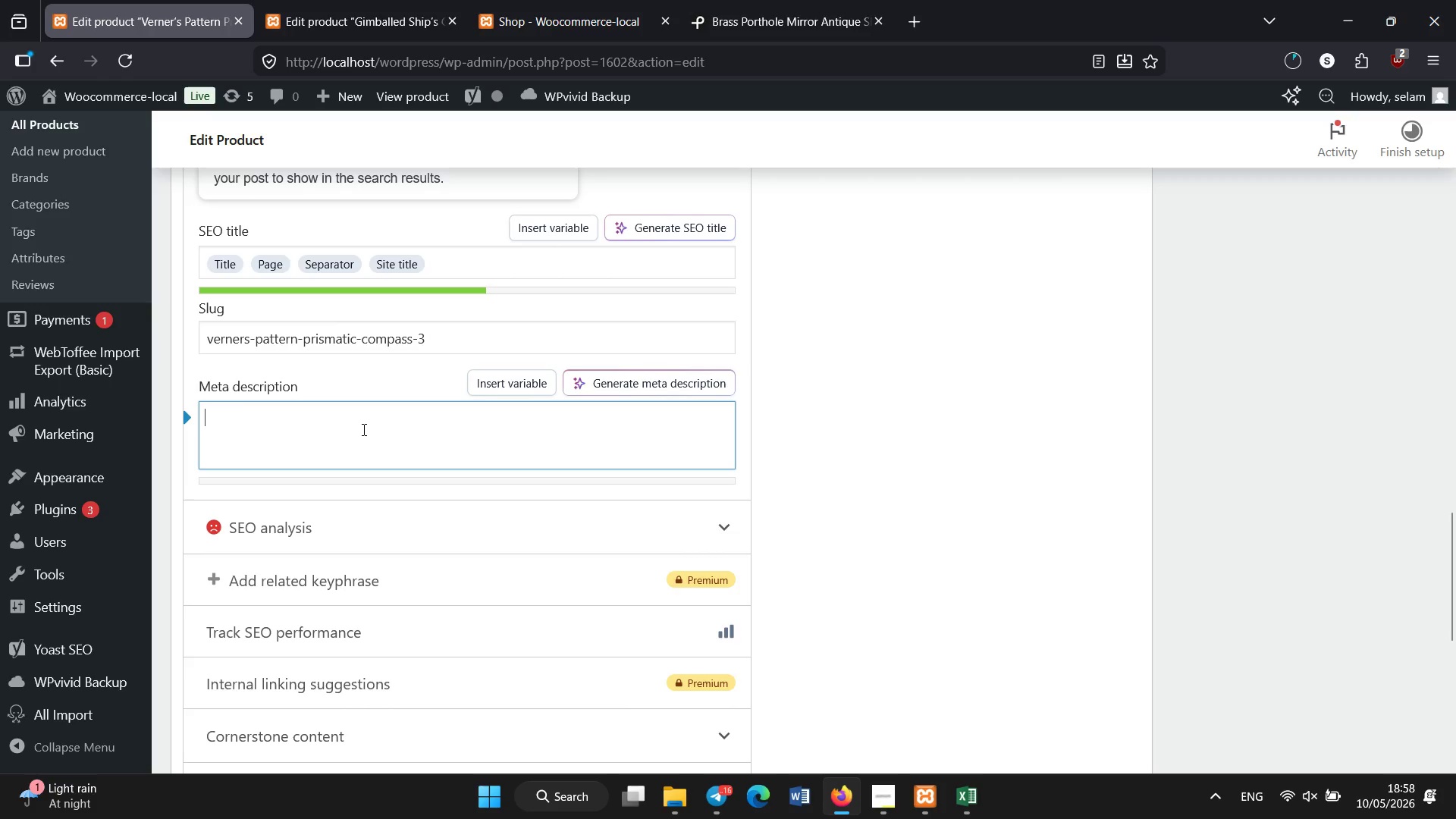 
scroll: coordinate [384, 640], scroll_direction: down, amount: 3.0
 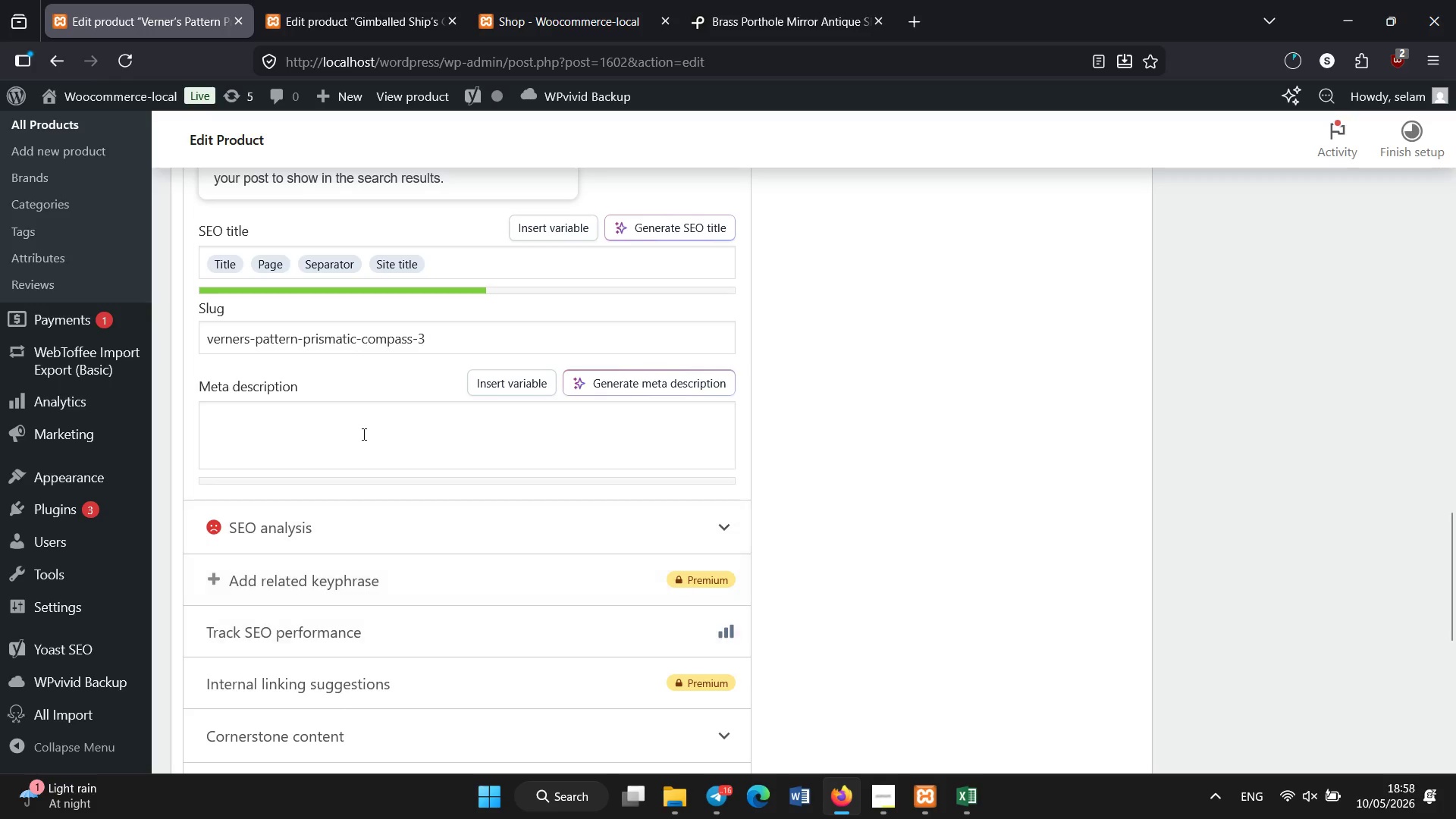 
type(Museum-grade Verner`s prismatic compass from the Age of Discovery )
key(Backspace)
type(. )
 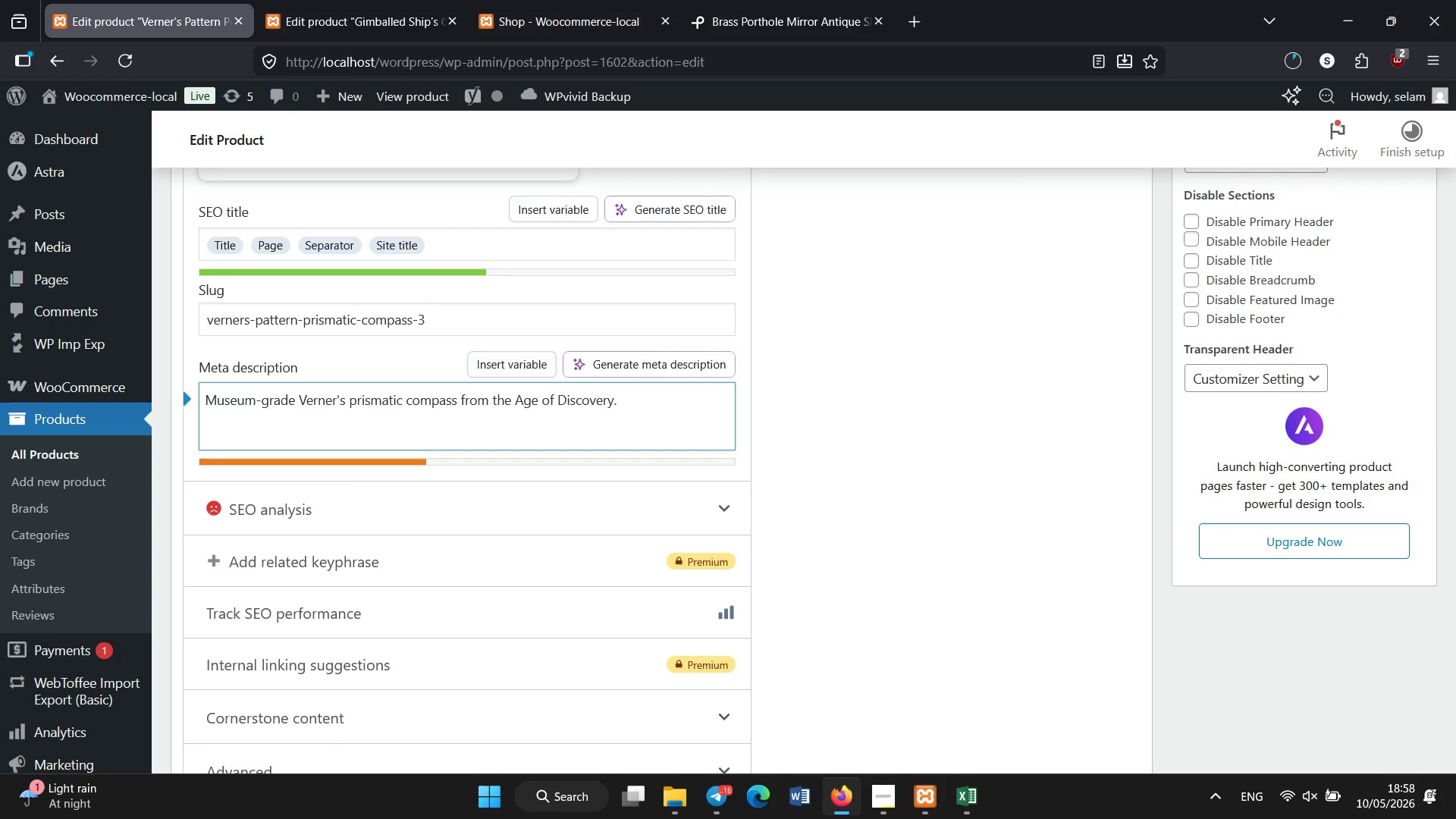 
scroll: coordinate [364, 430], scroll_direction: up, amount: 13.0
 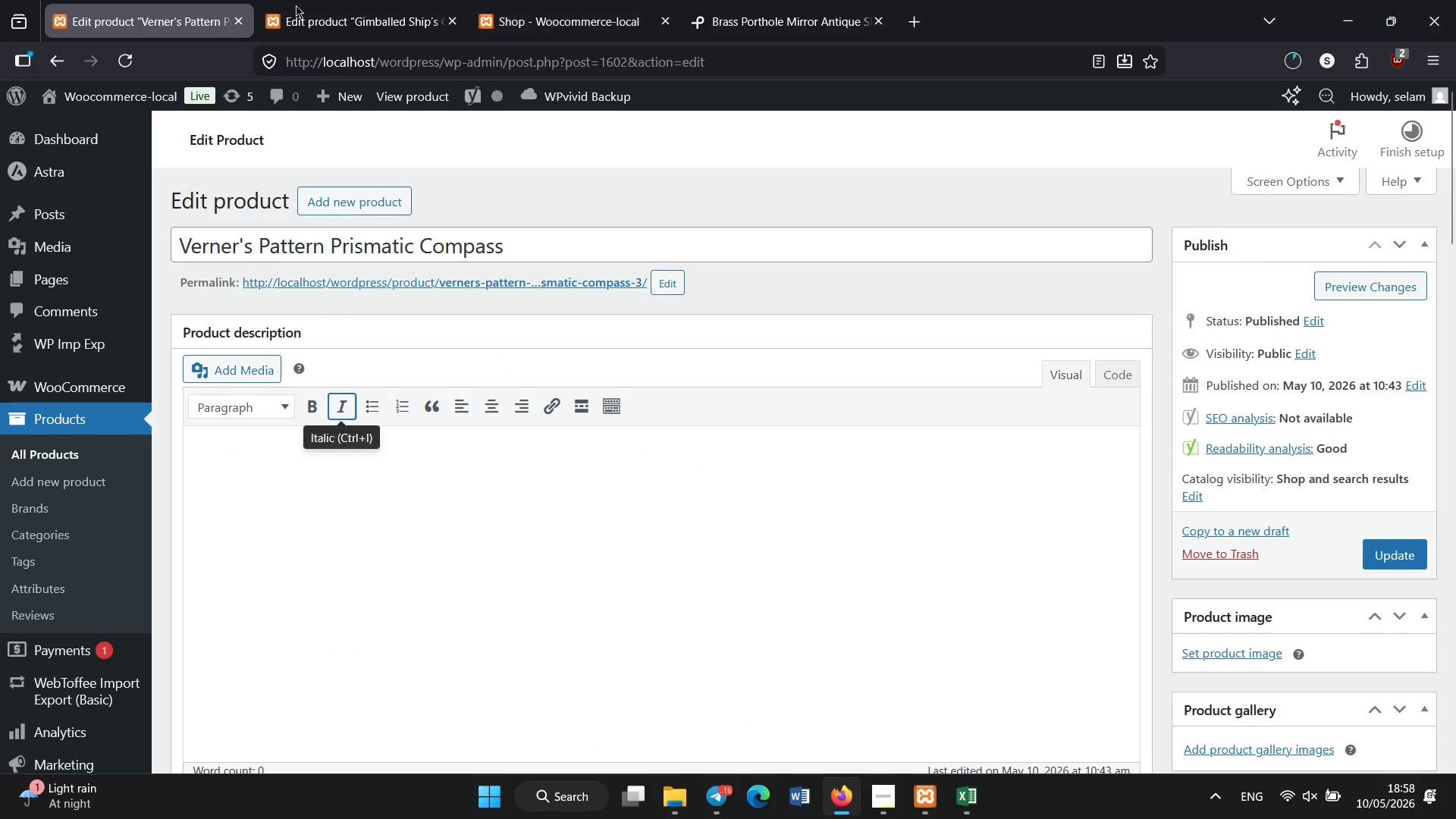 
left_click([322, 0])
 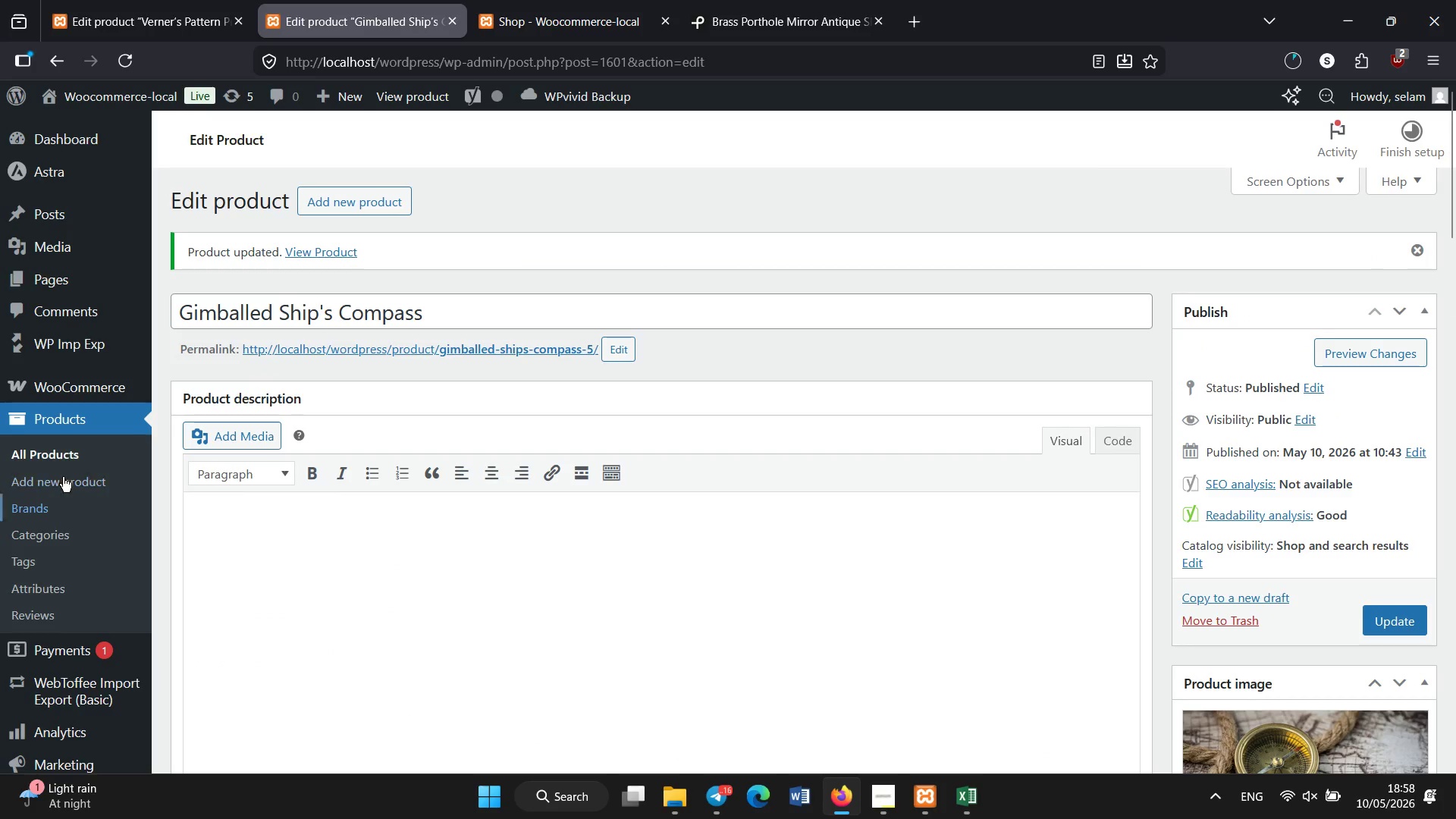 
left_click([62, 457])
 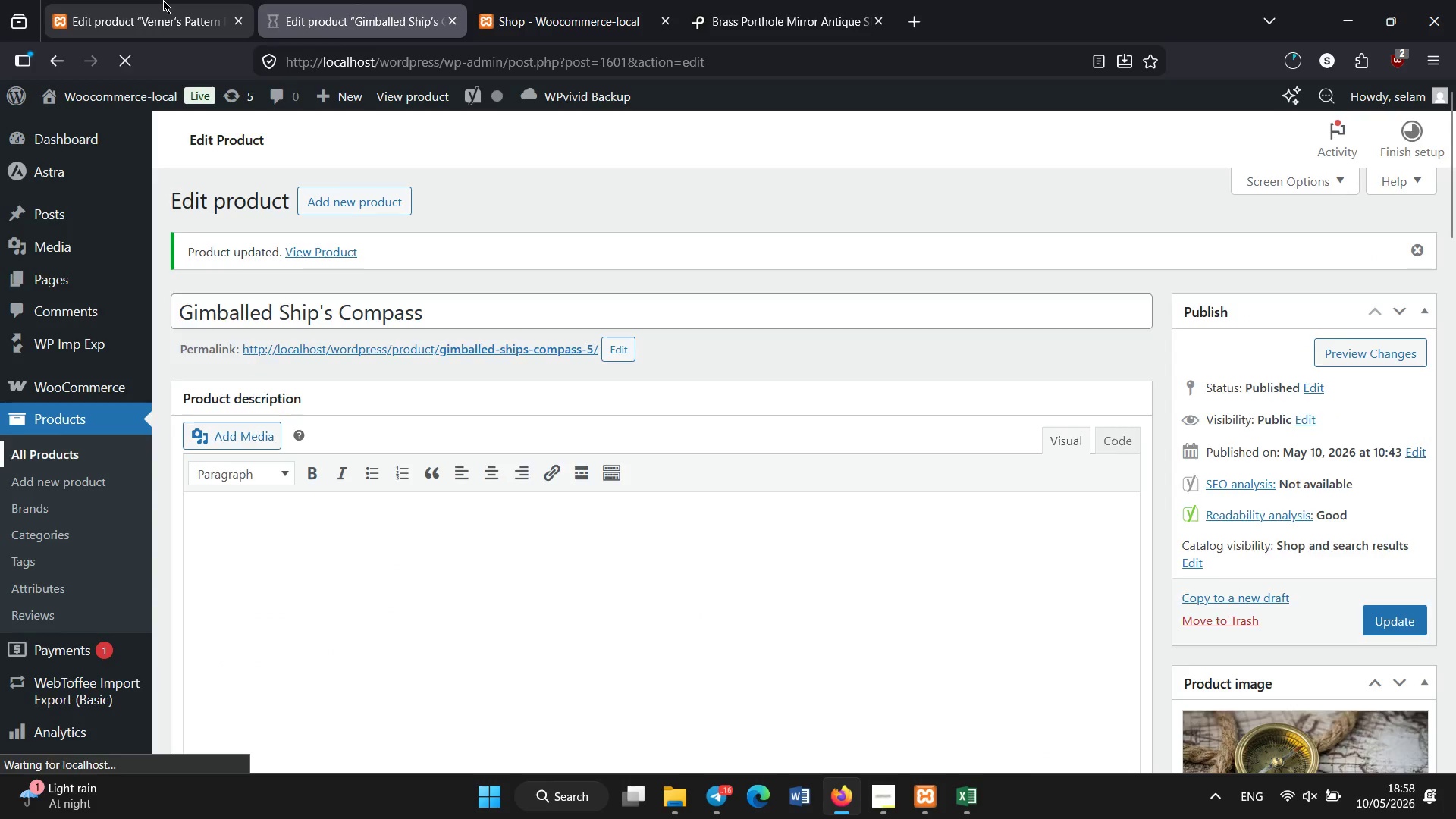 
left_click([163, 0])
 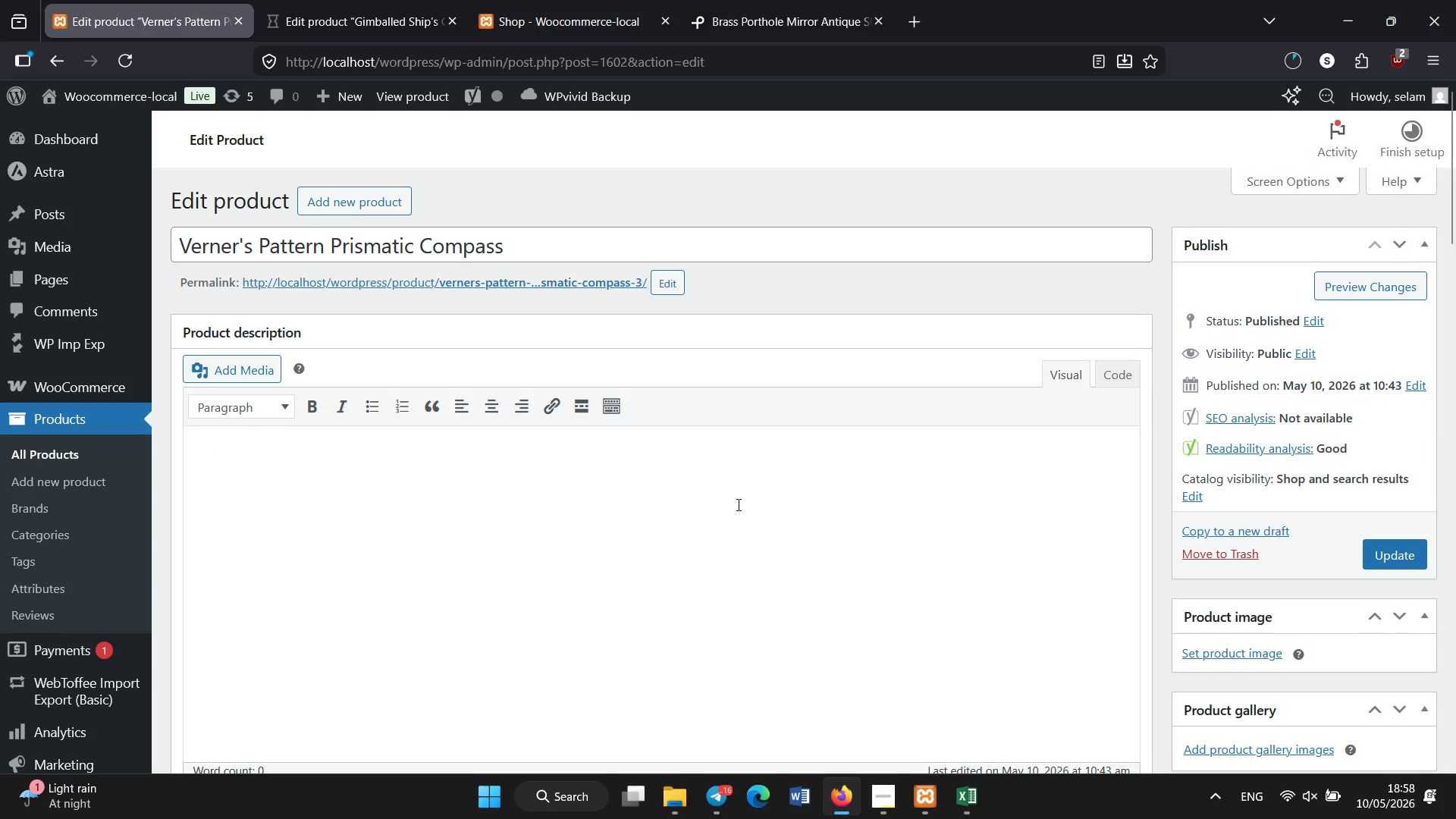 
scroll: coordinate [739, 505], scroll_direction: none, amount: 0.0
 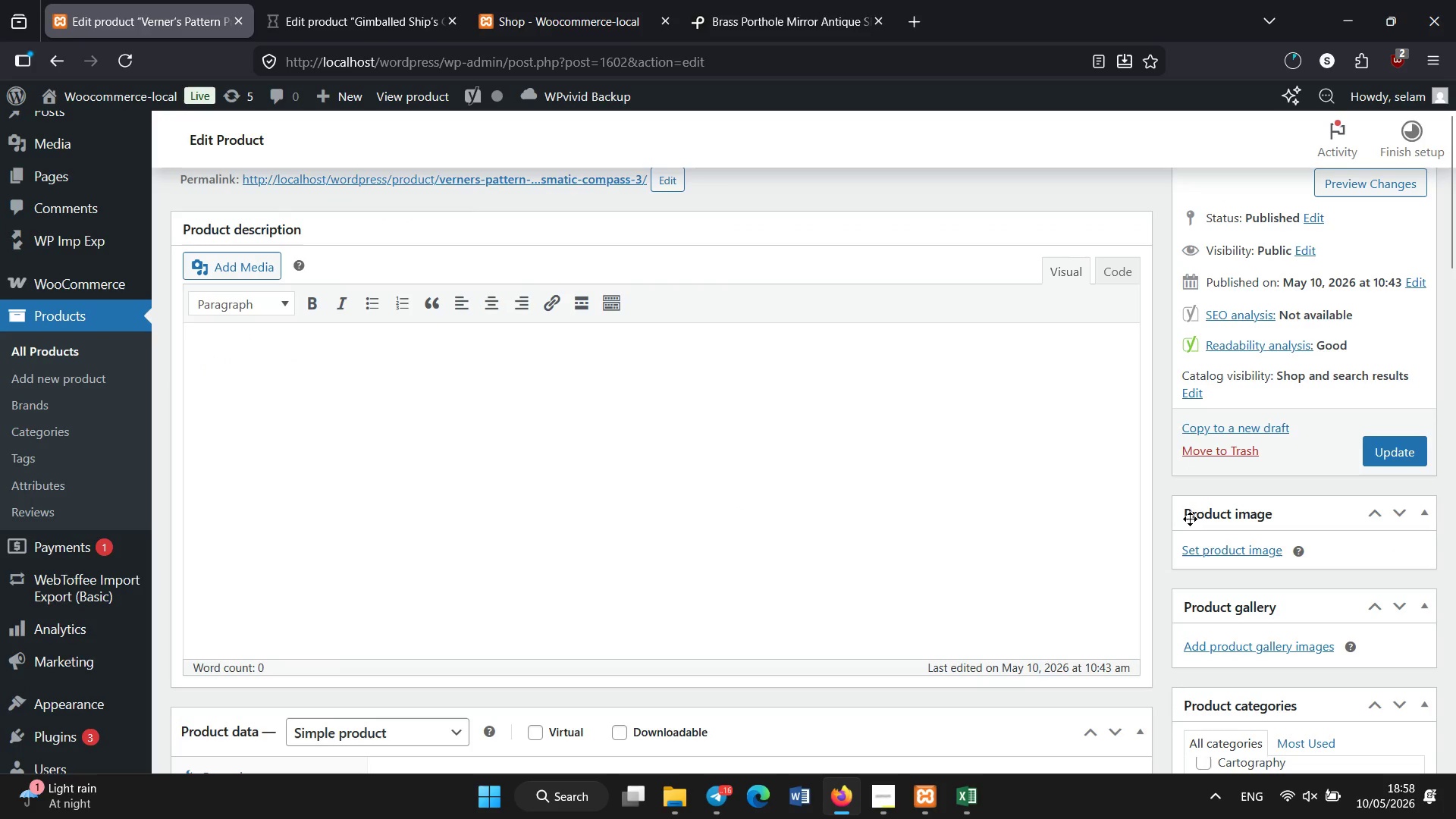 
left_click([1189, 549])
 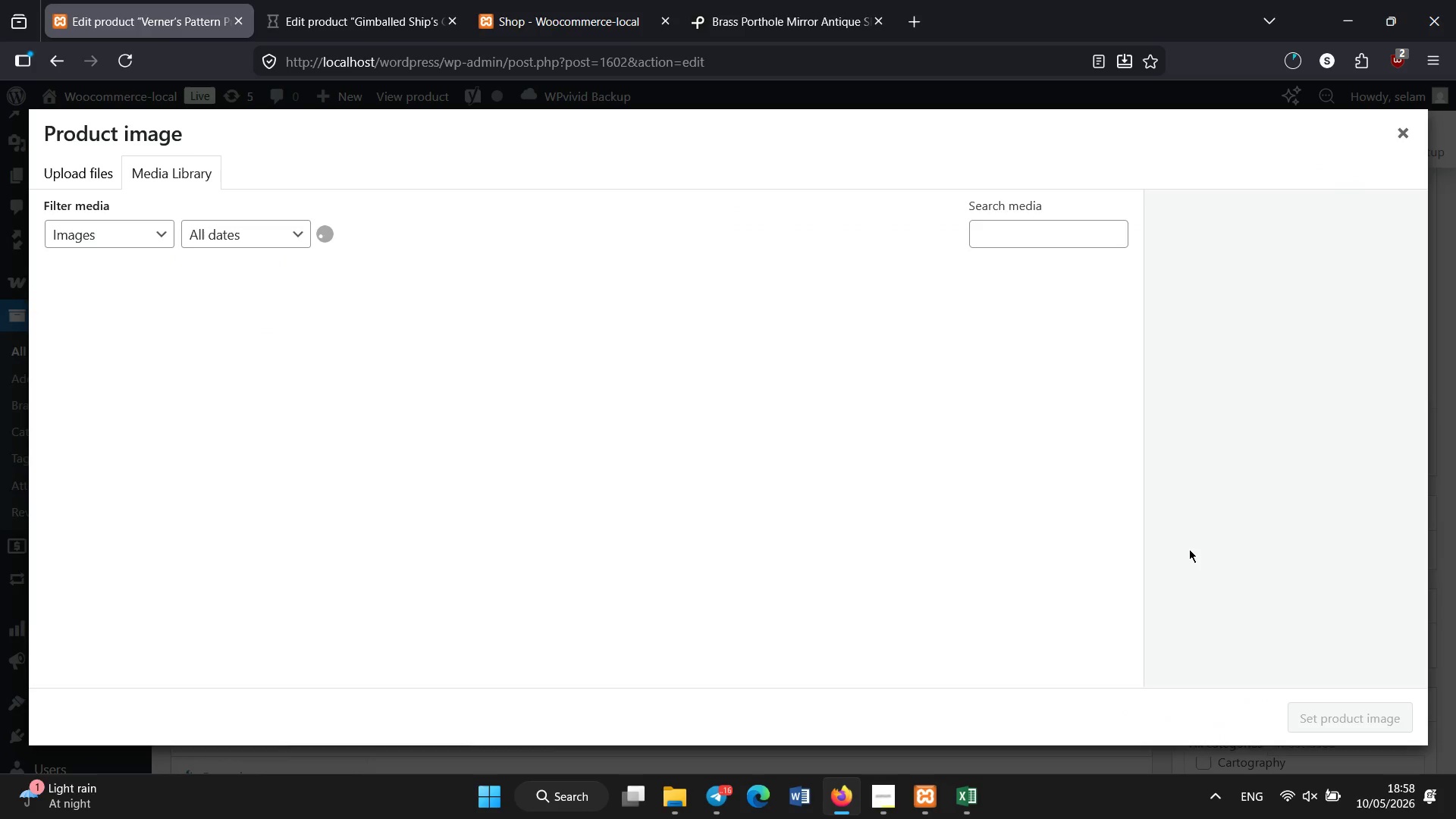 
wait(10.02)
 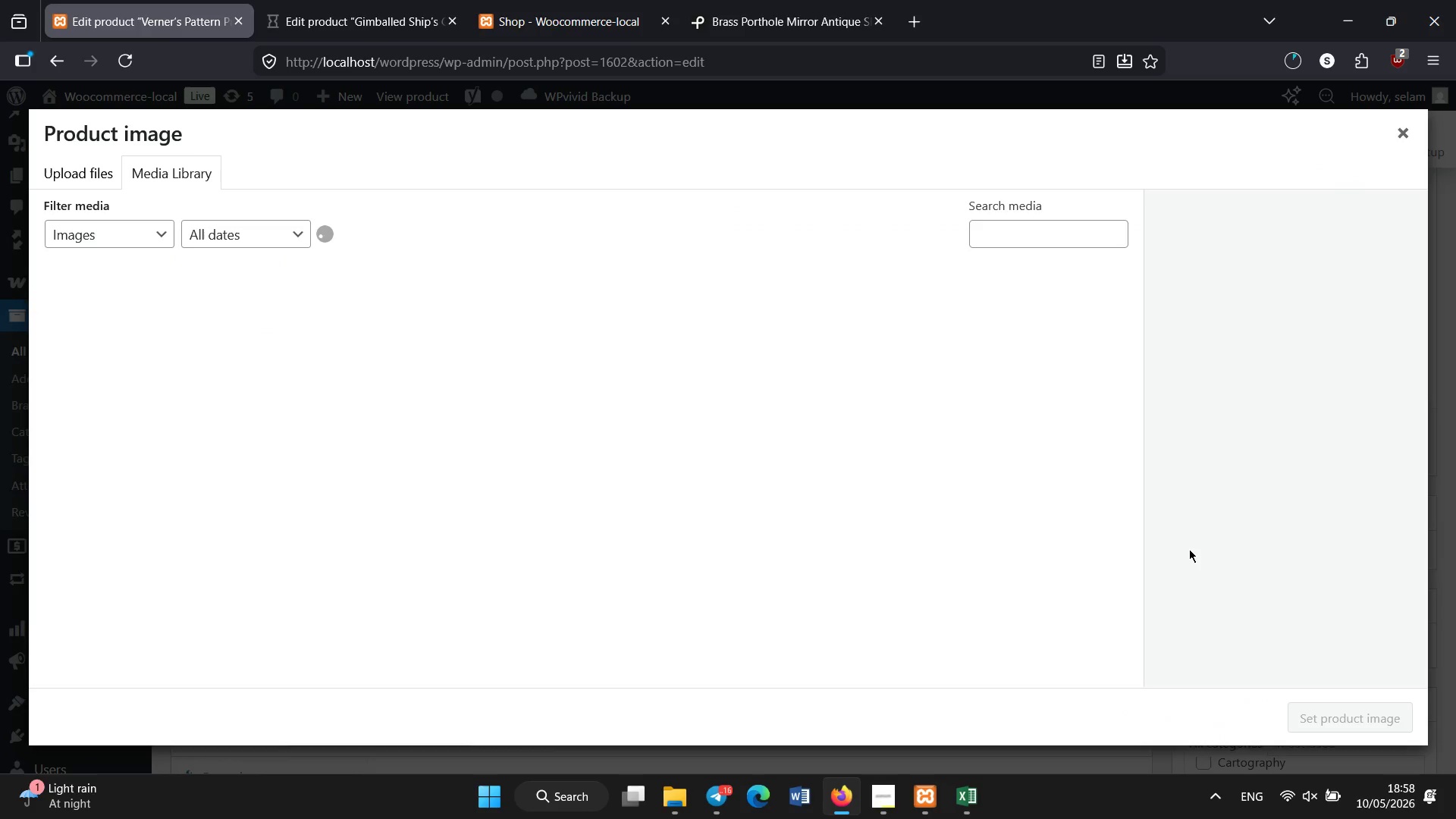 
left_click([535, 317])
 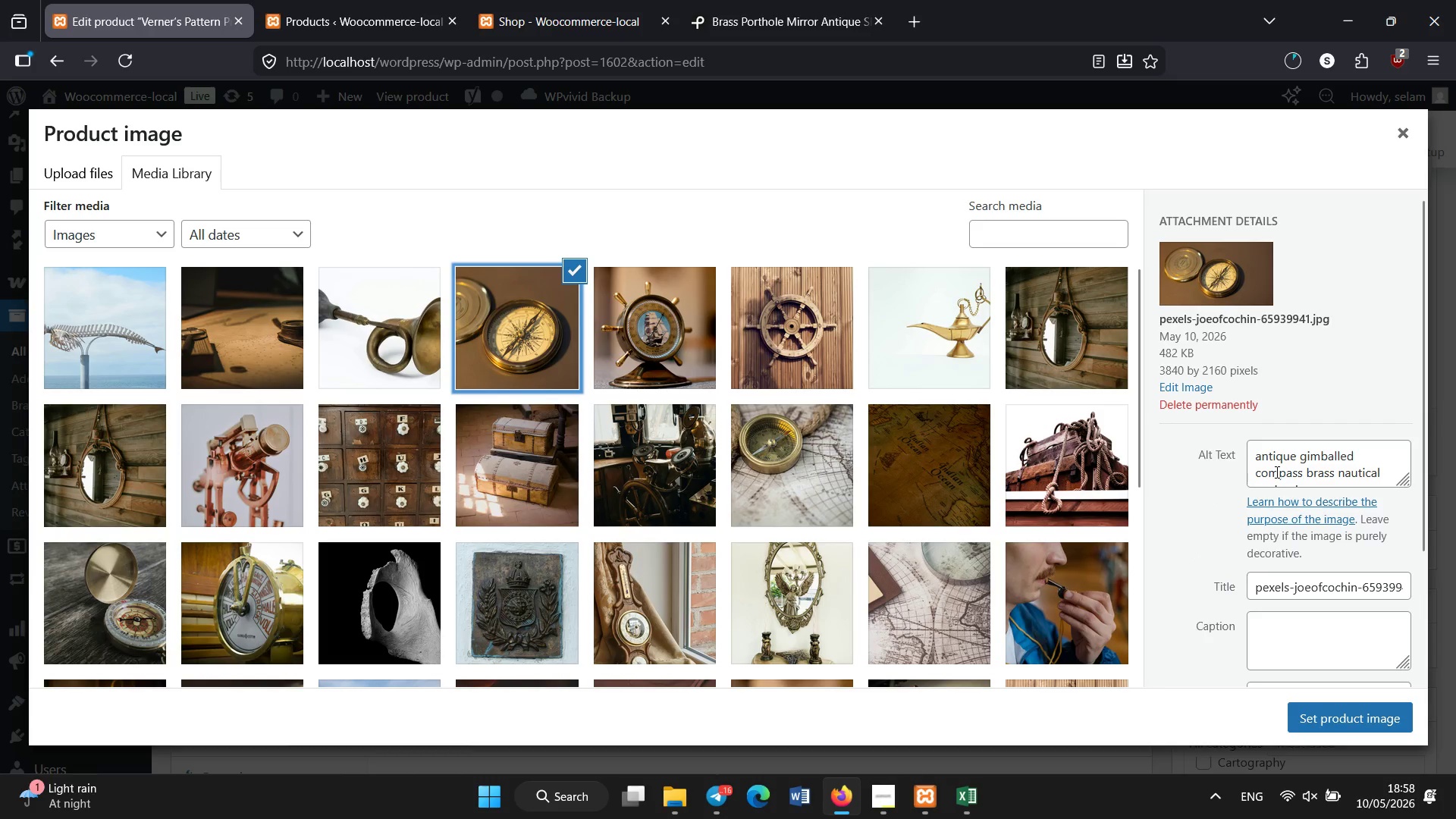 
left_click([1277, 472])
 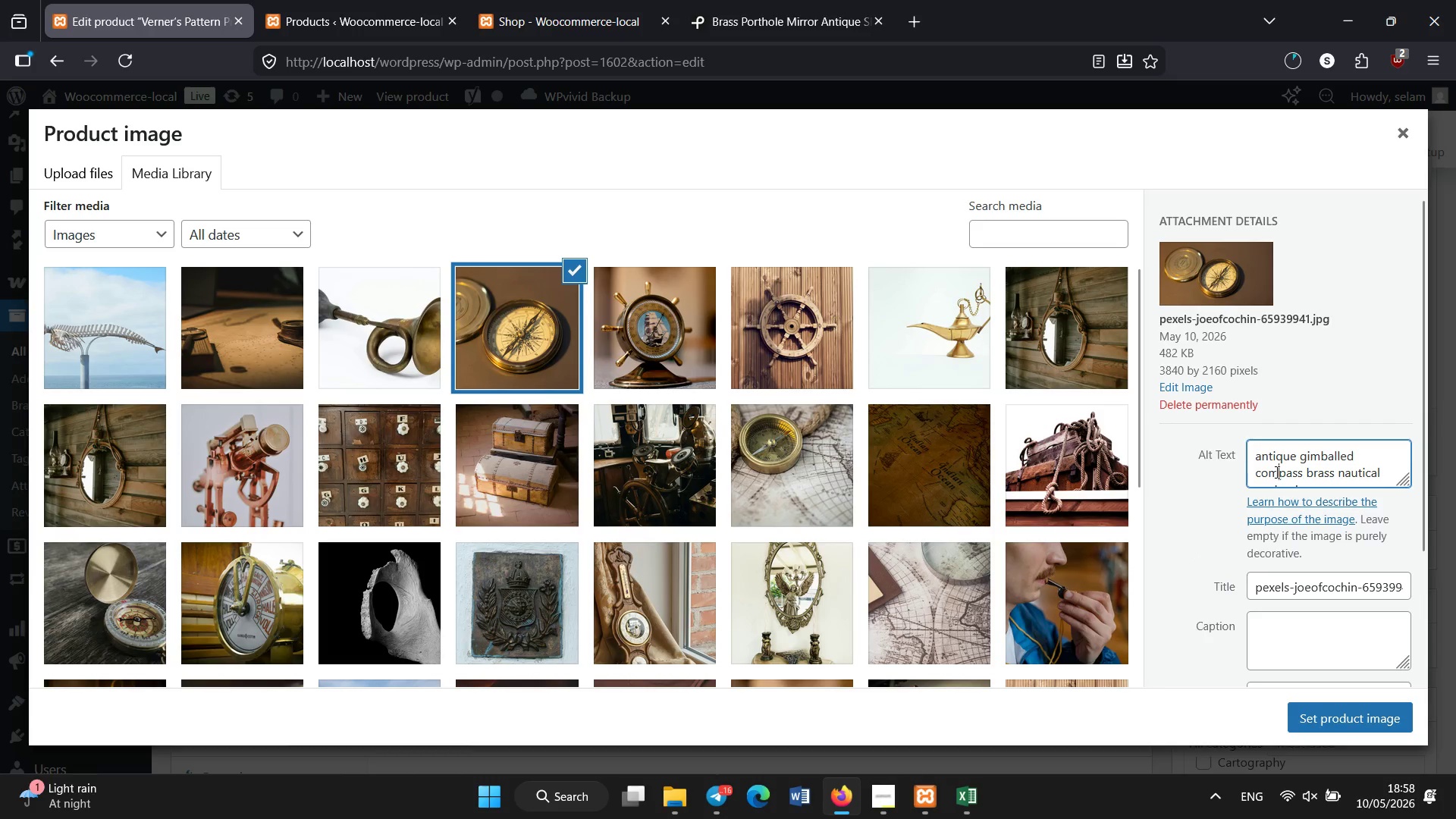 
key(Control+A)
 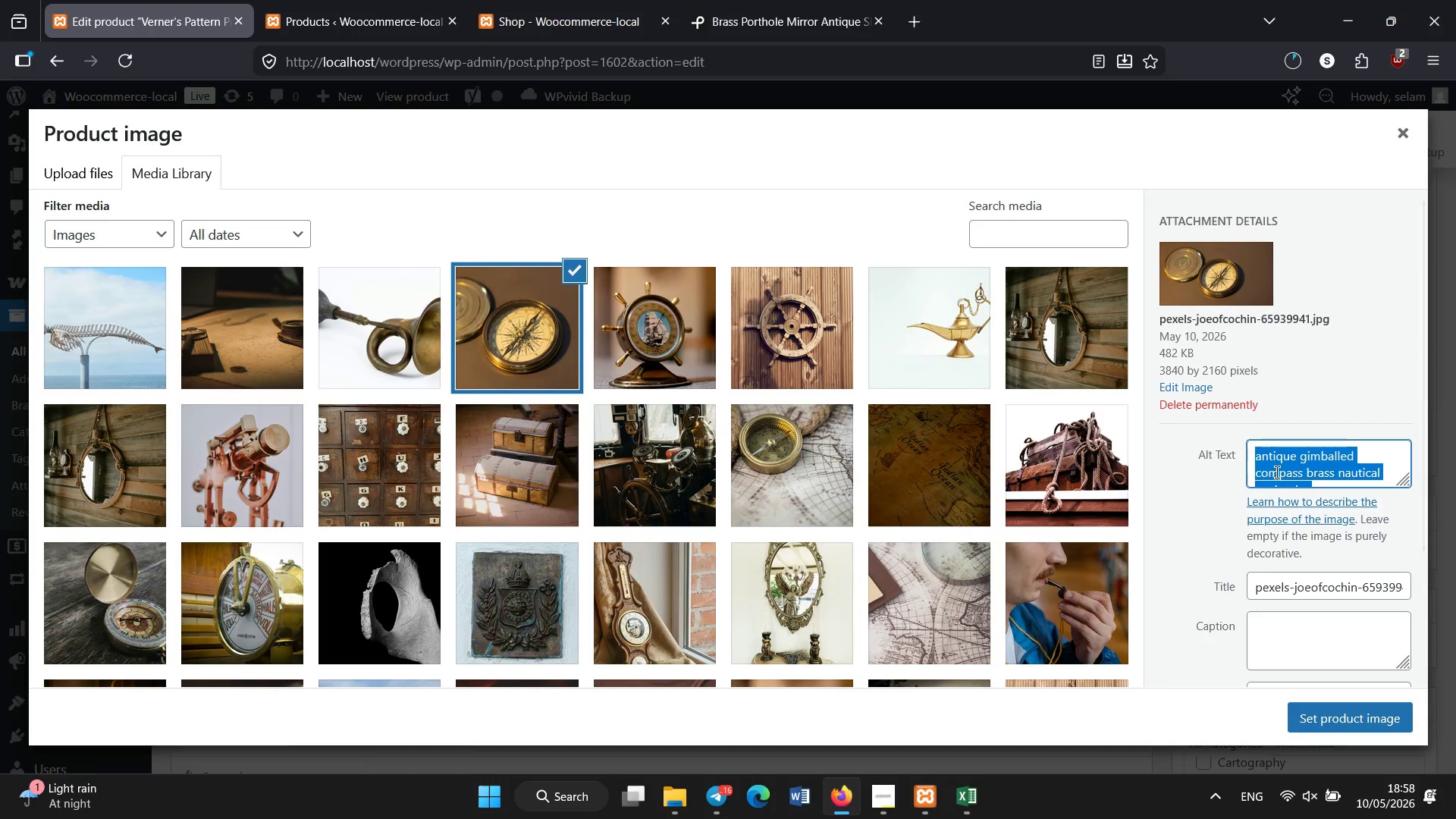 
key(Backspace)
type(prsimatic compass antique brass surveying tool)
 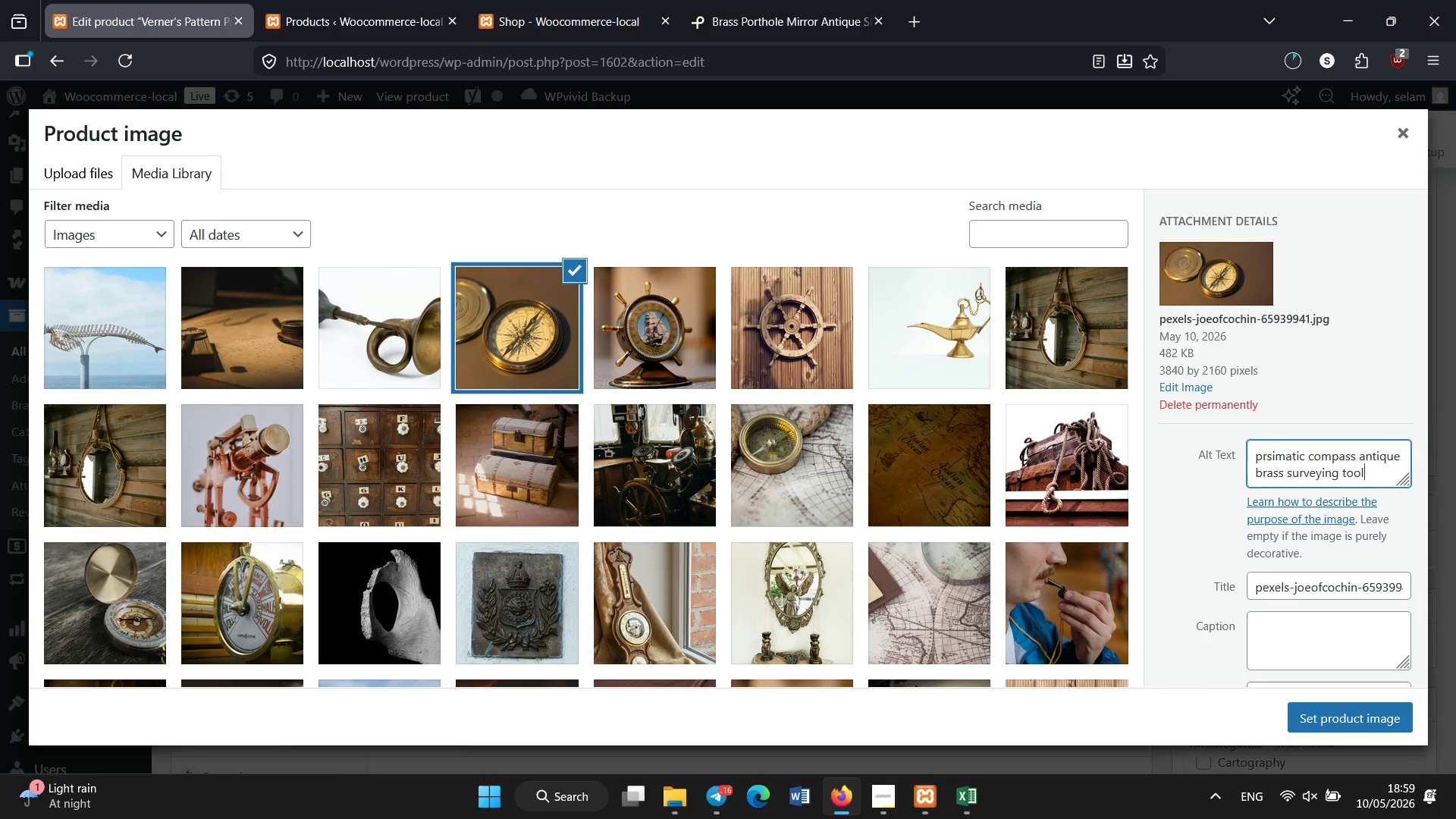 
key(Control+A)
 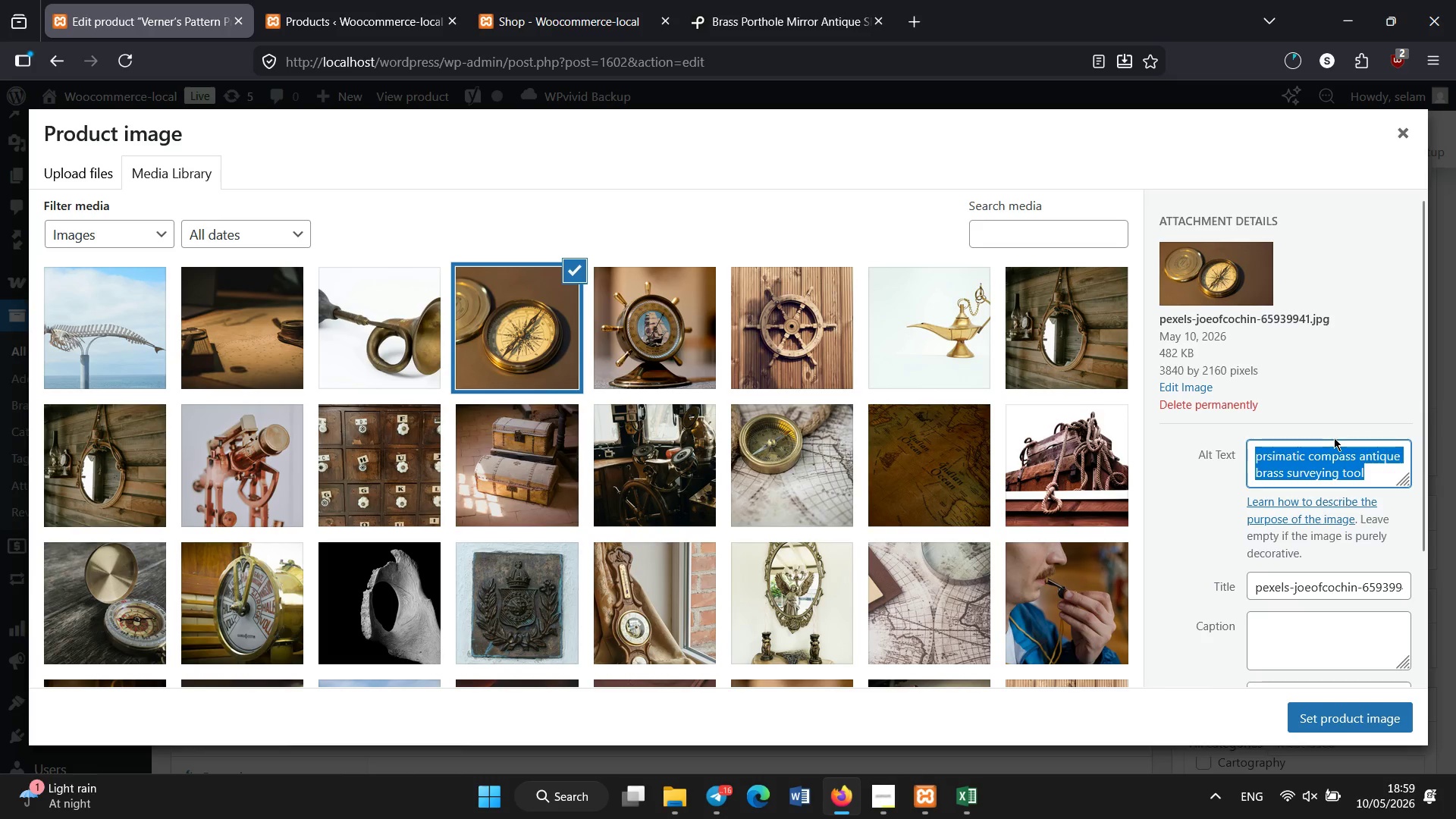 
key(Control+C)
 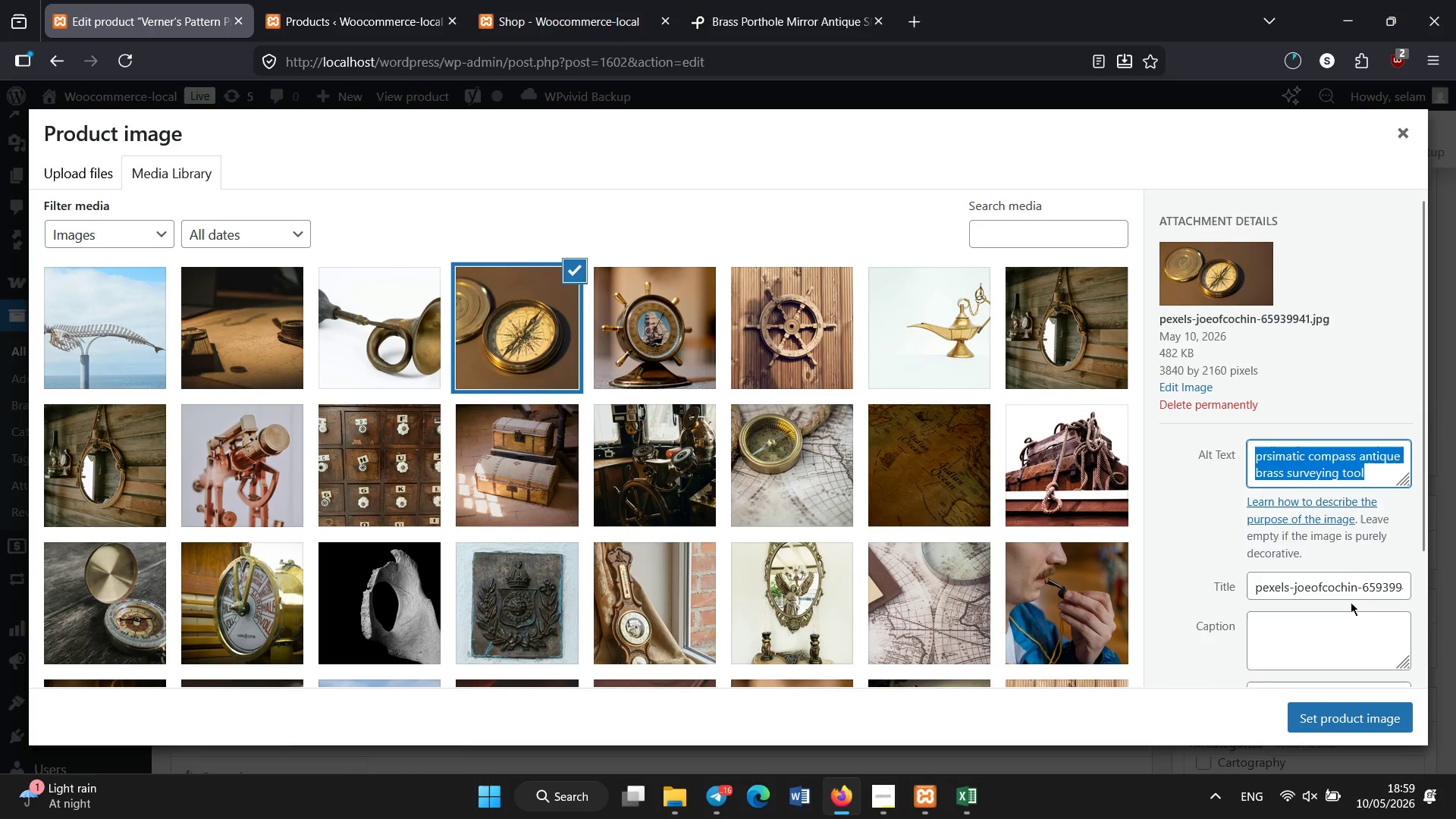 
left_click([1348, 586])
 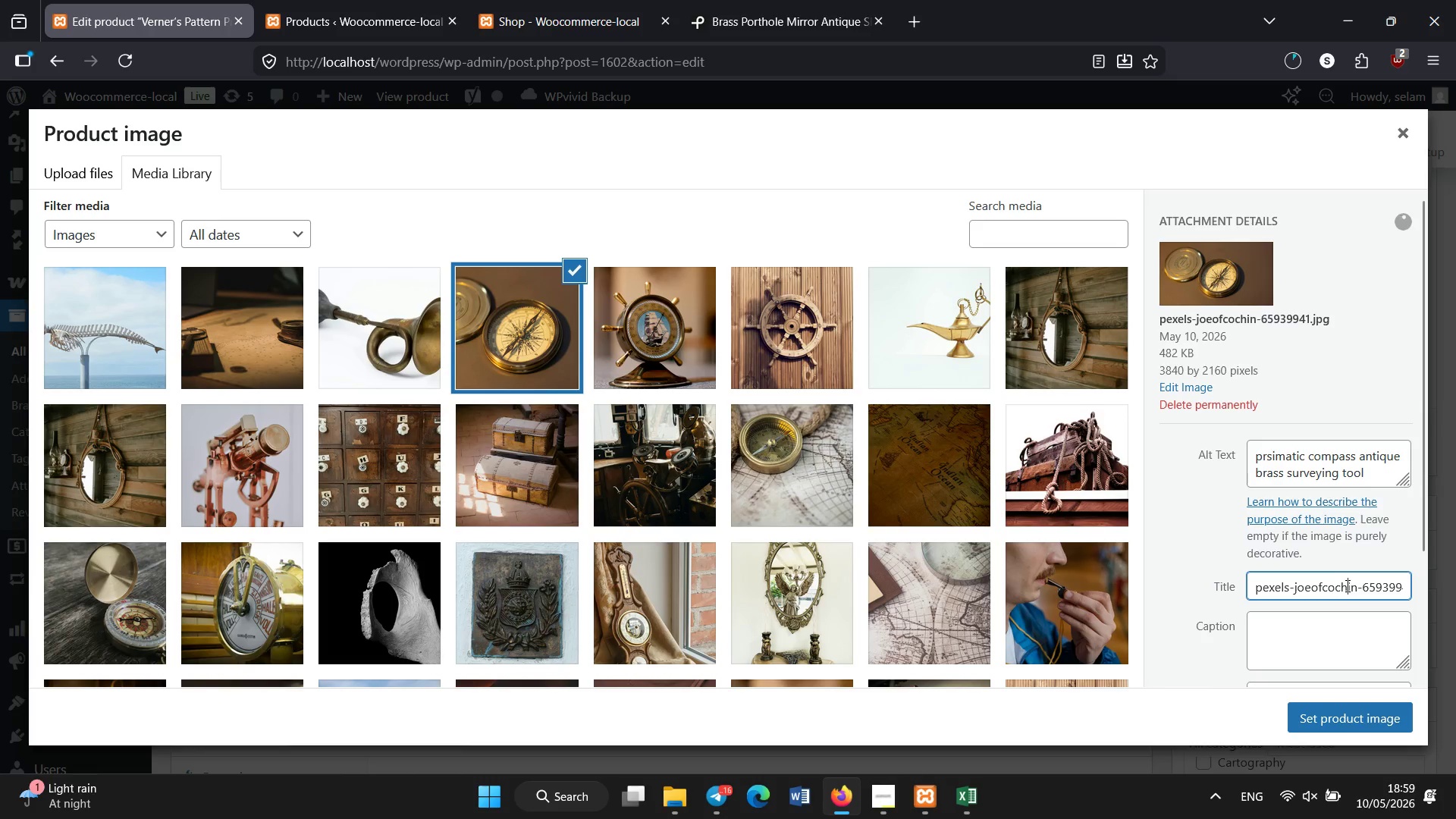 
key(Control+A)
 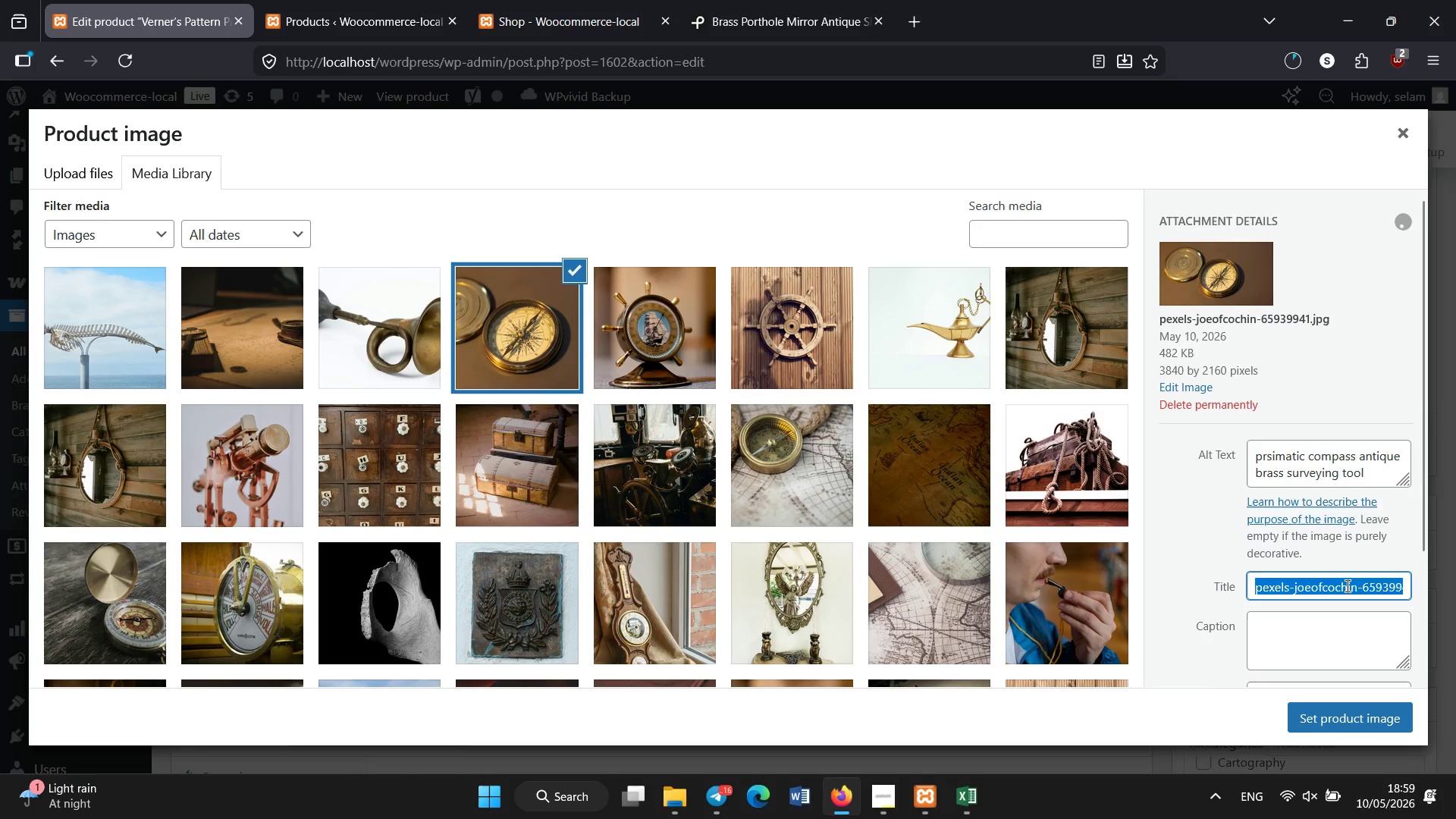 
key(Control+V)
 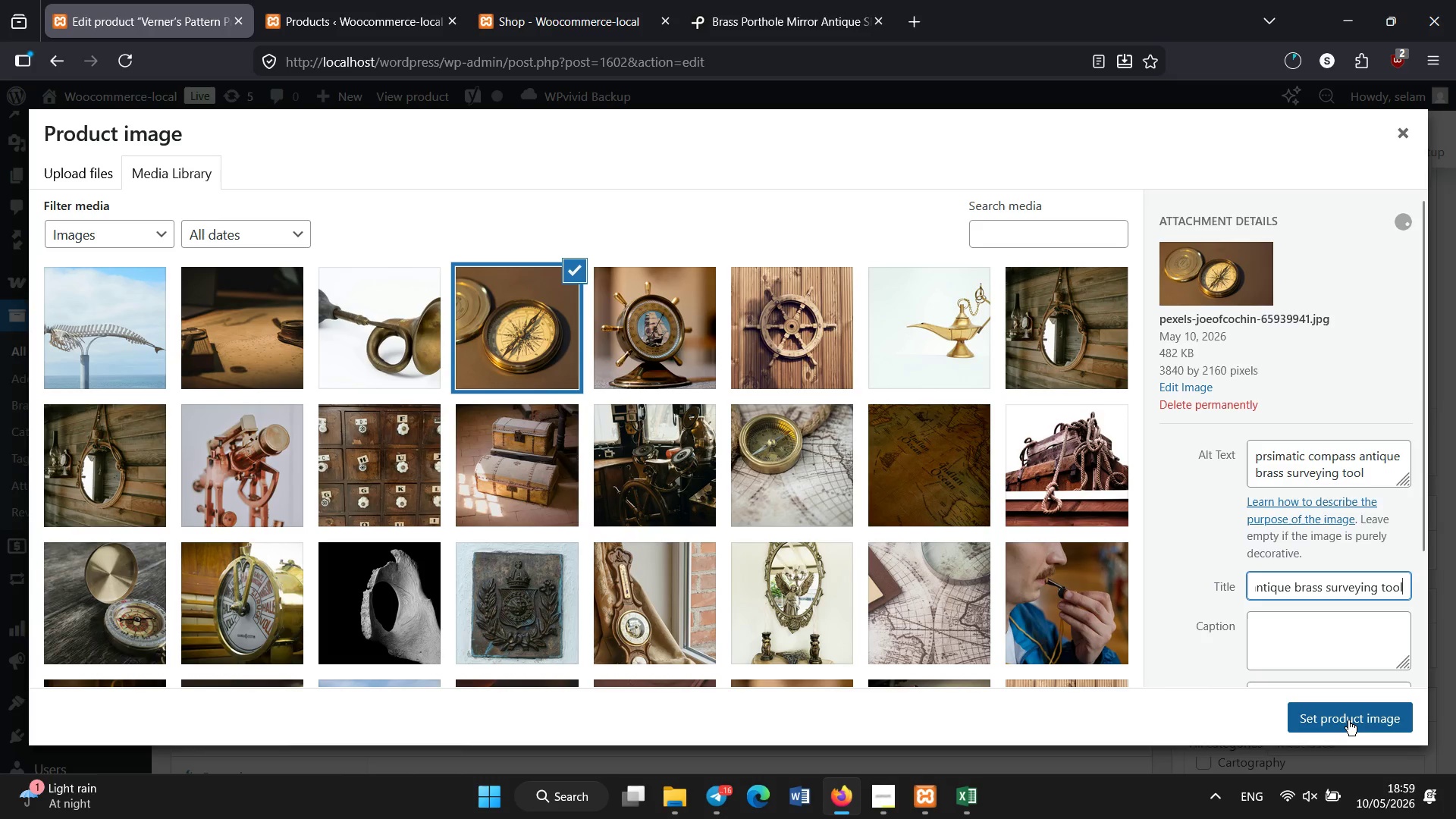 
left_click([1348, 720])
 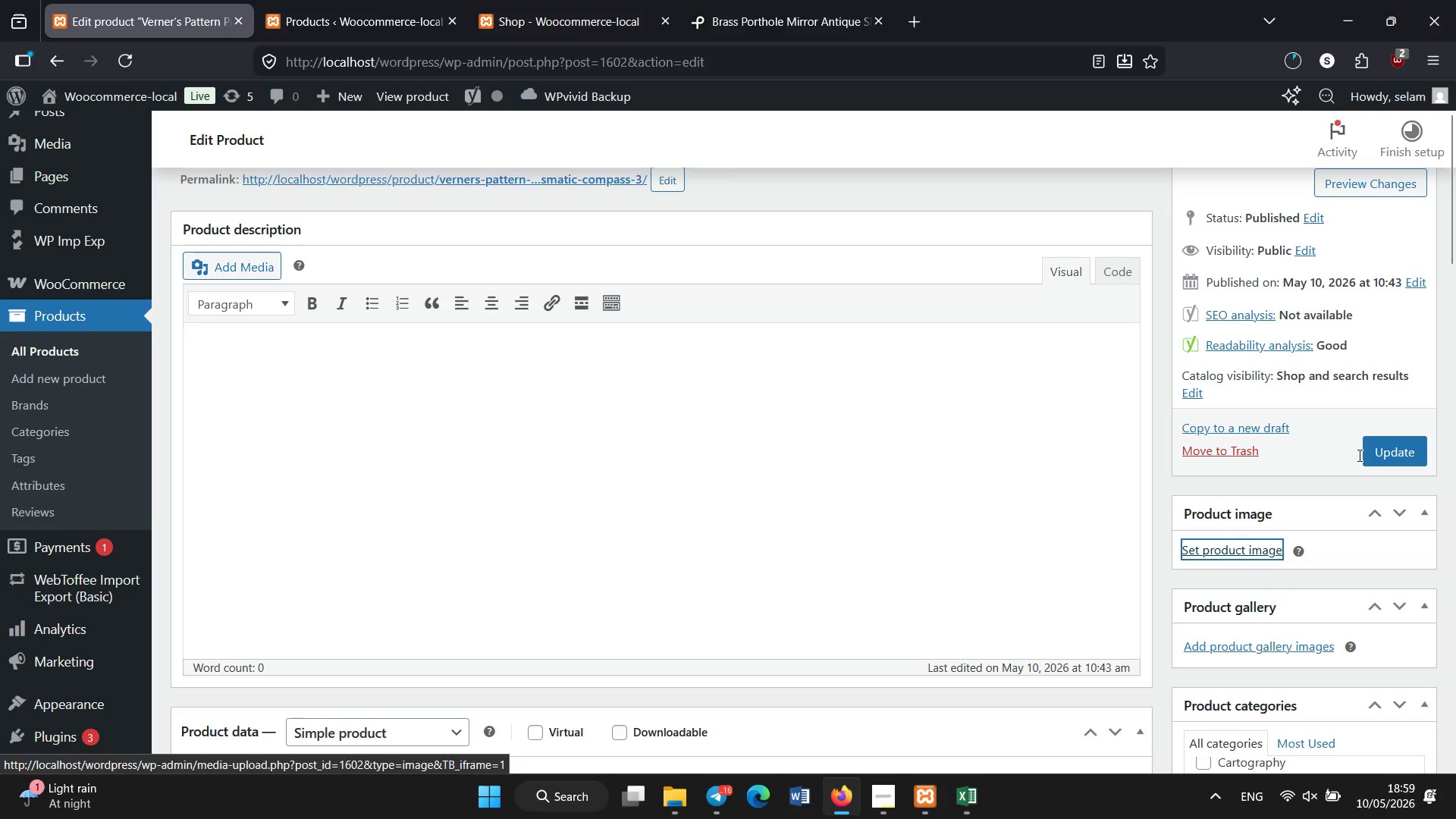 
wait(10.08)
 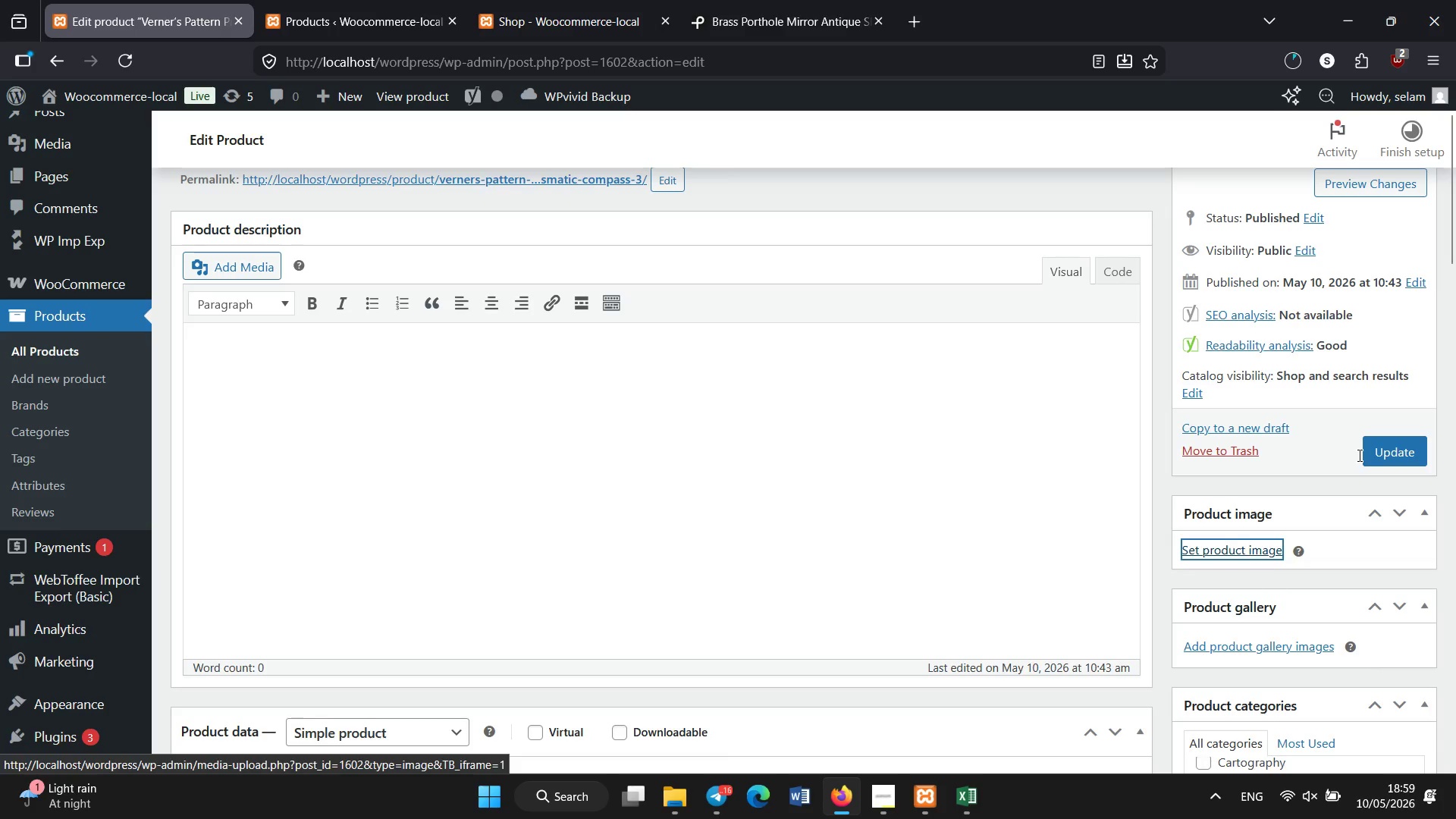 
left_click([1376, 453])
 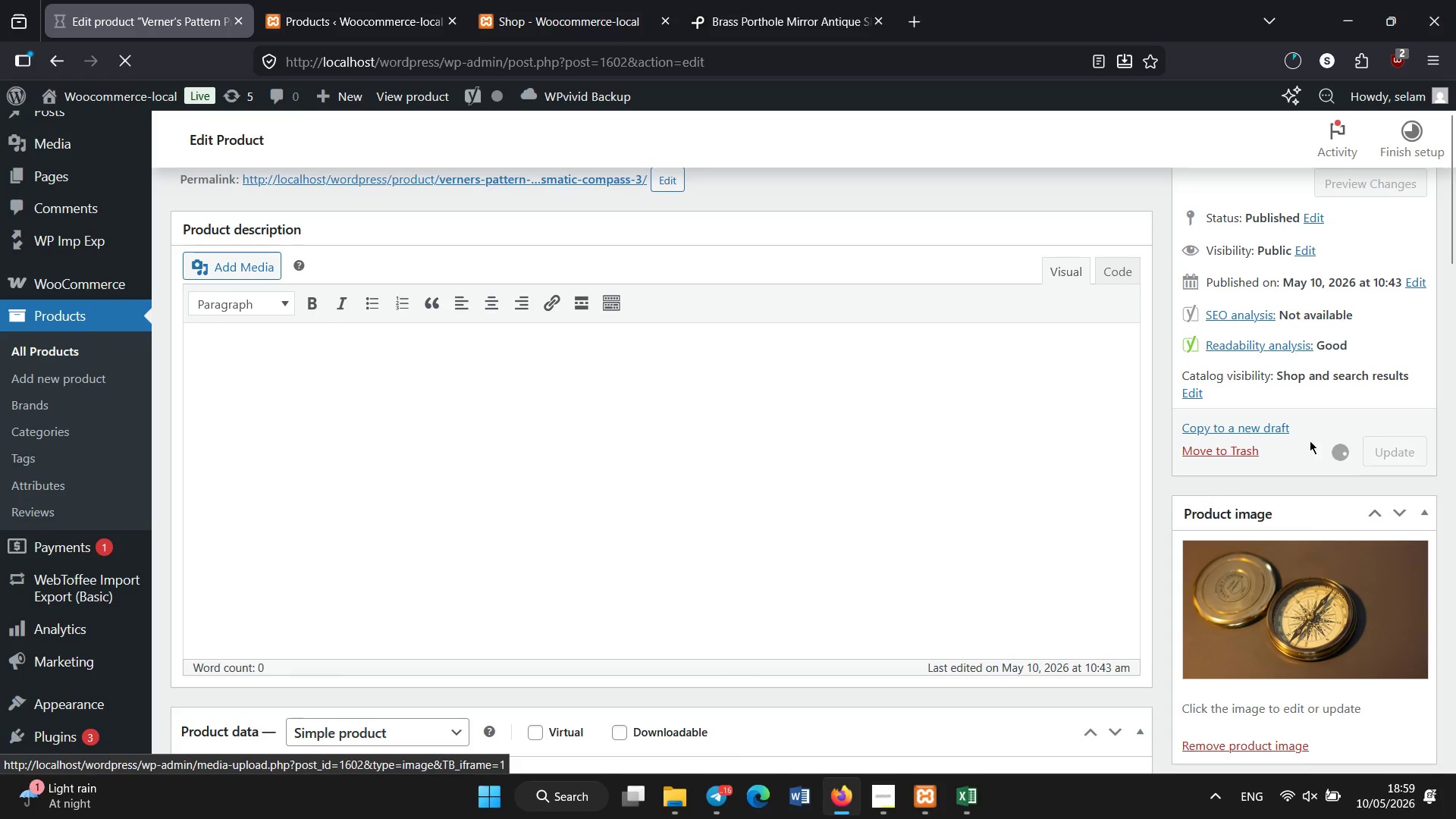 
left_click([399, 0])
 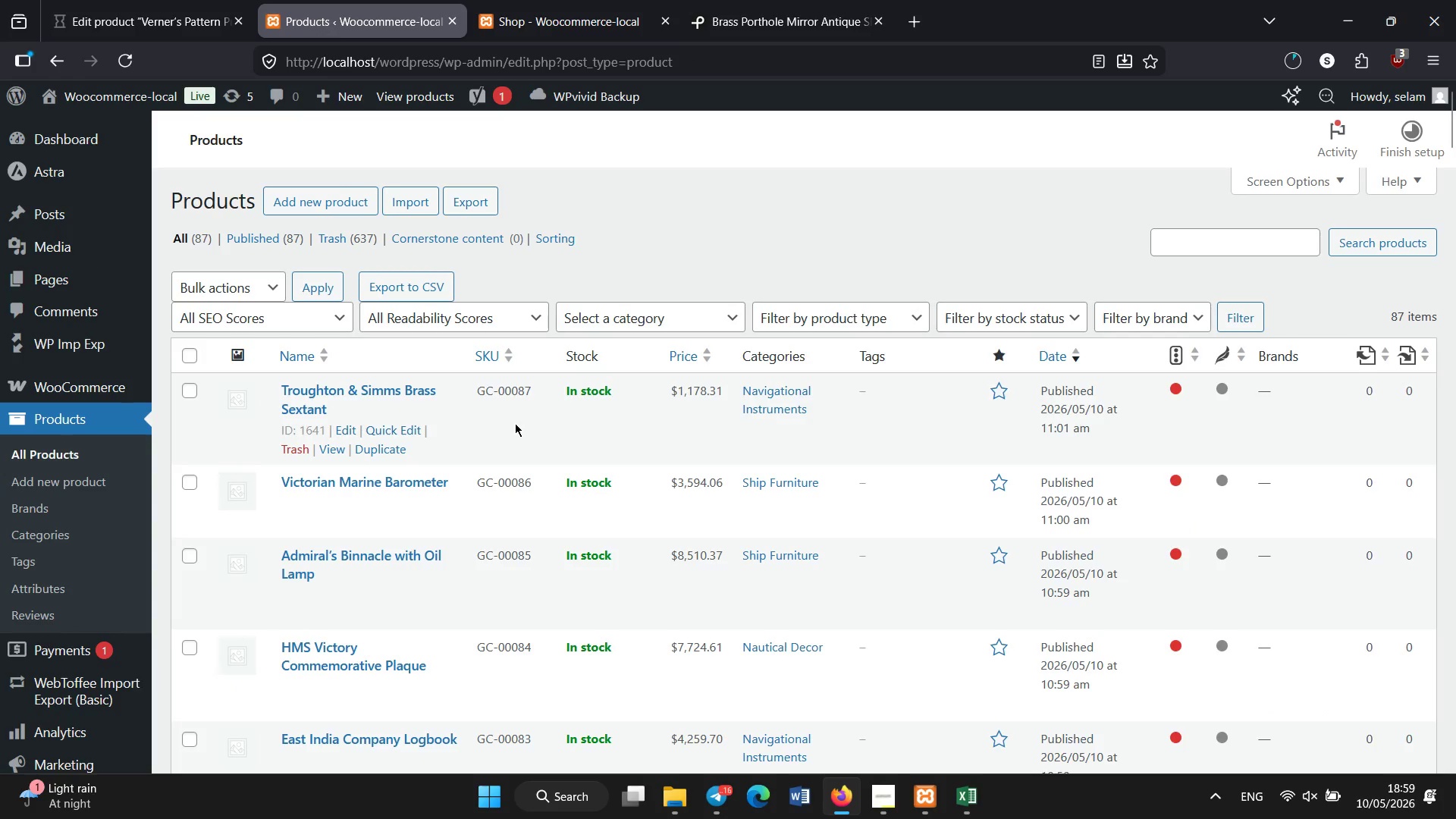 
scroll: coordinate [494, 429], scroll_direction: down, amount: 35.0
 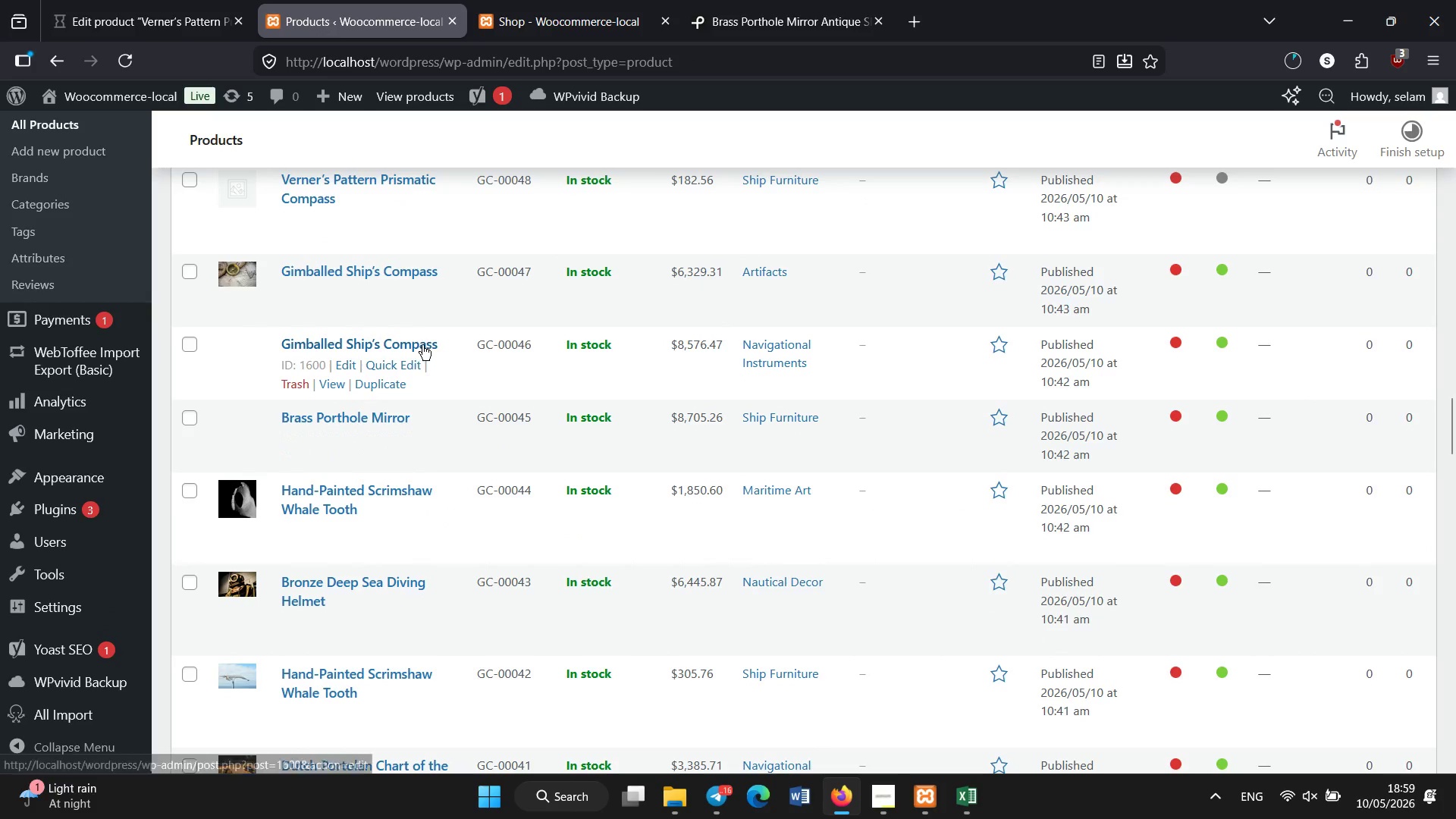 
scroll: coordinate [422, 345], scroll_direction: up, amount: 2.0
 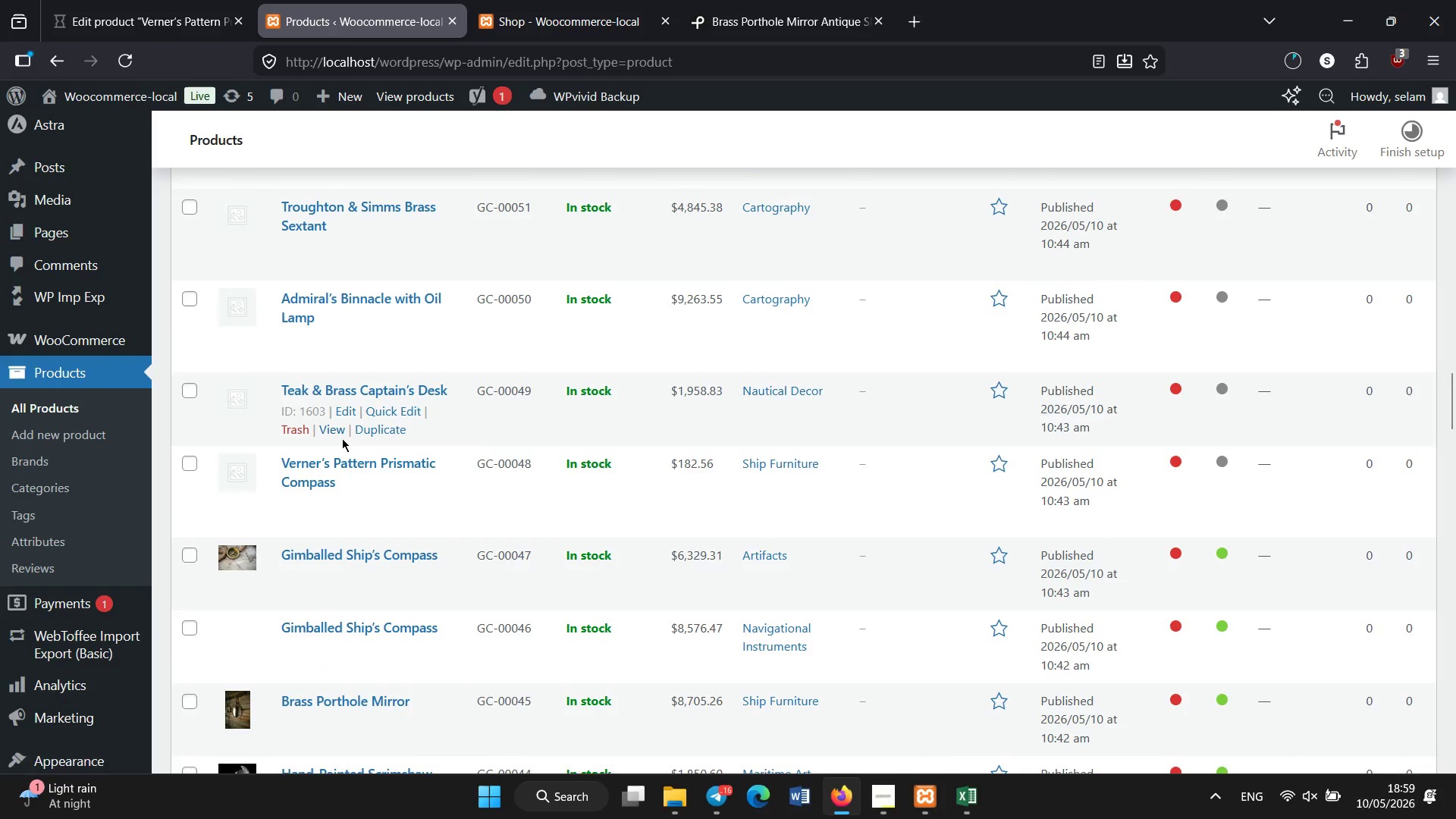 
mouse_move([359, 480])
 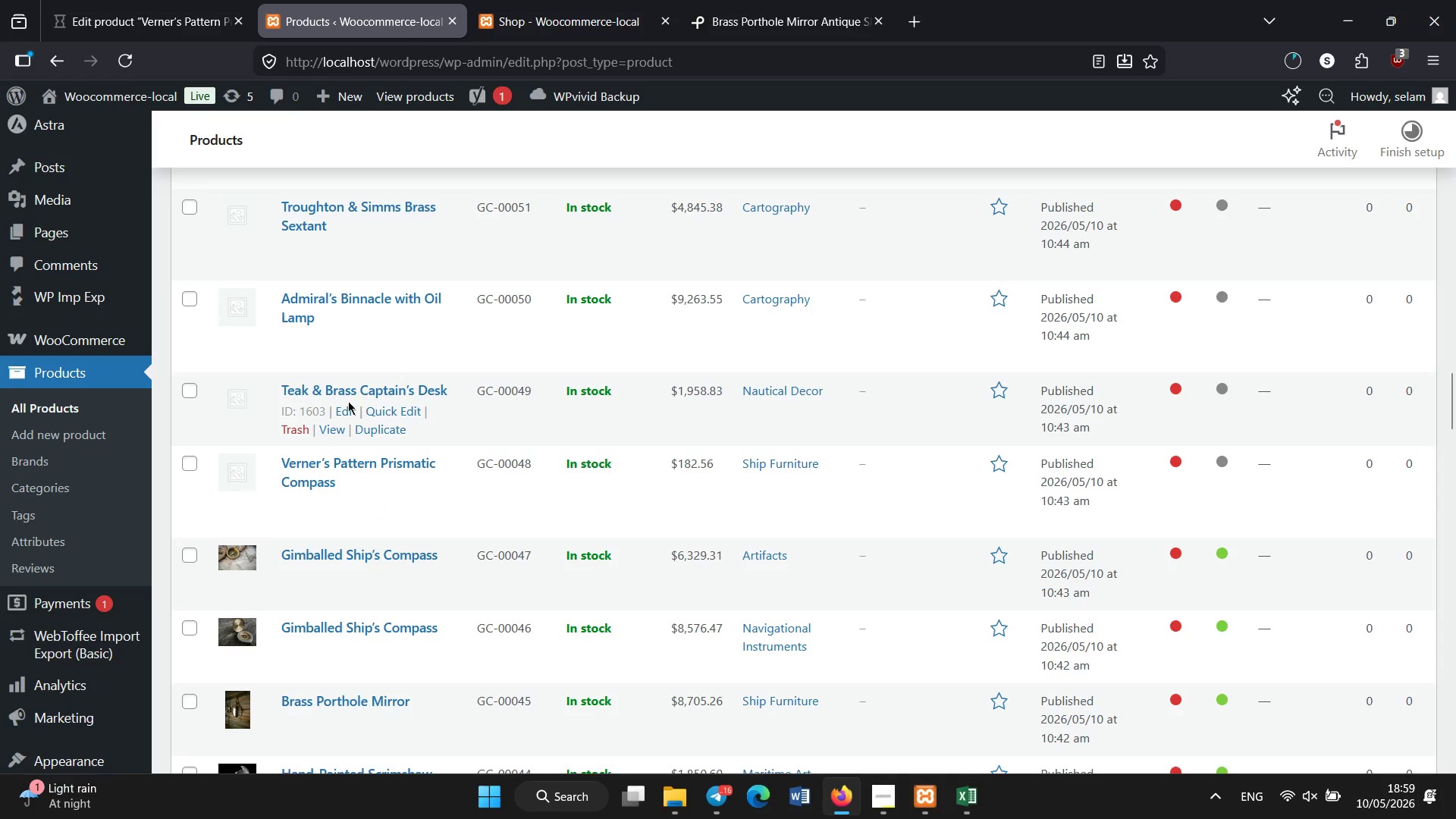 
left_click([347, 393])
 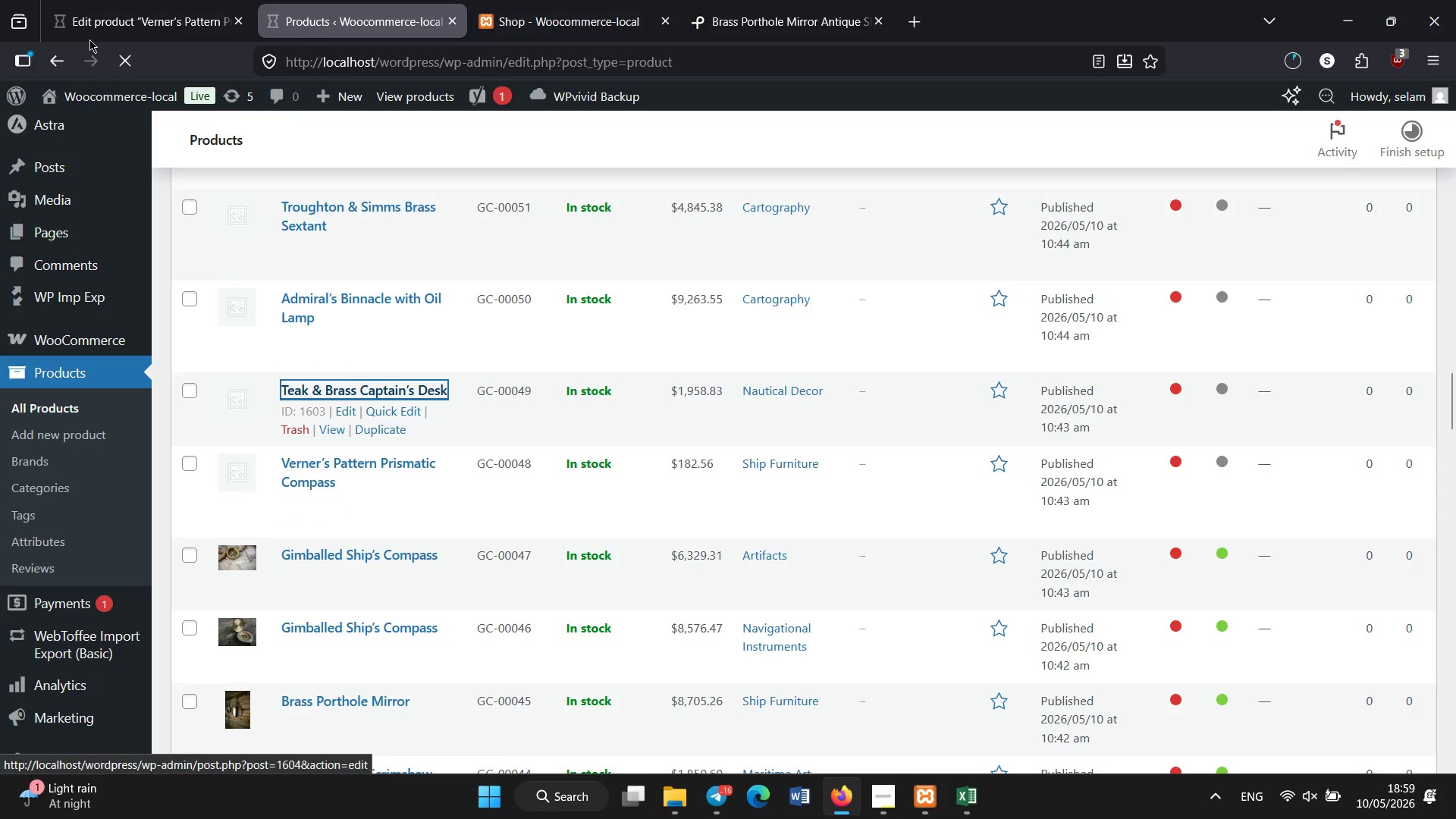 
mouse_move([110, 2])
 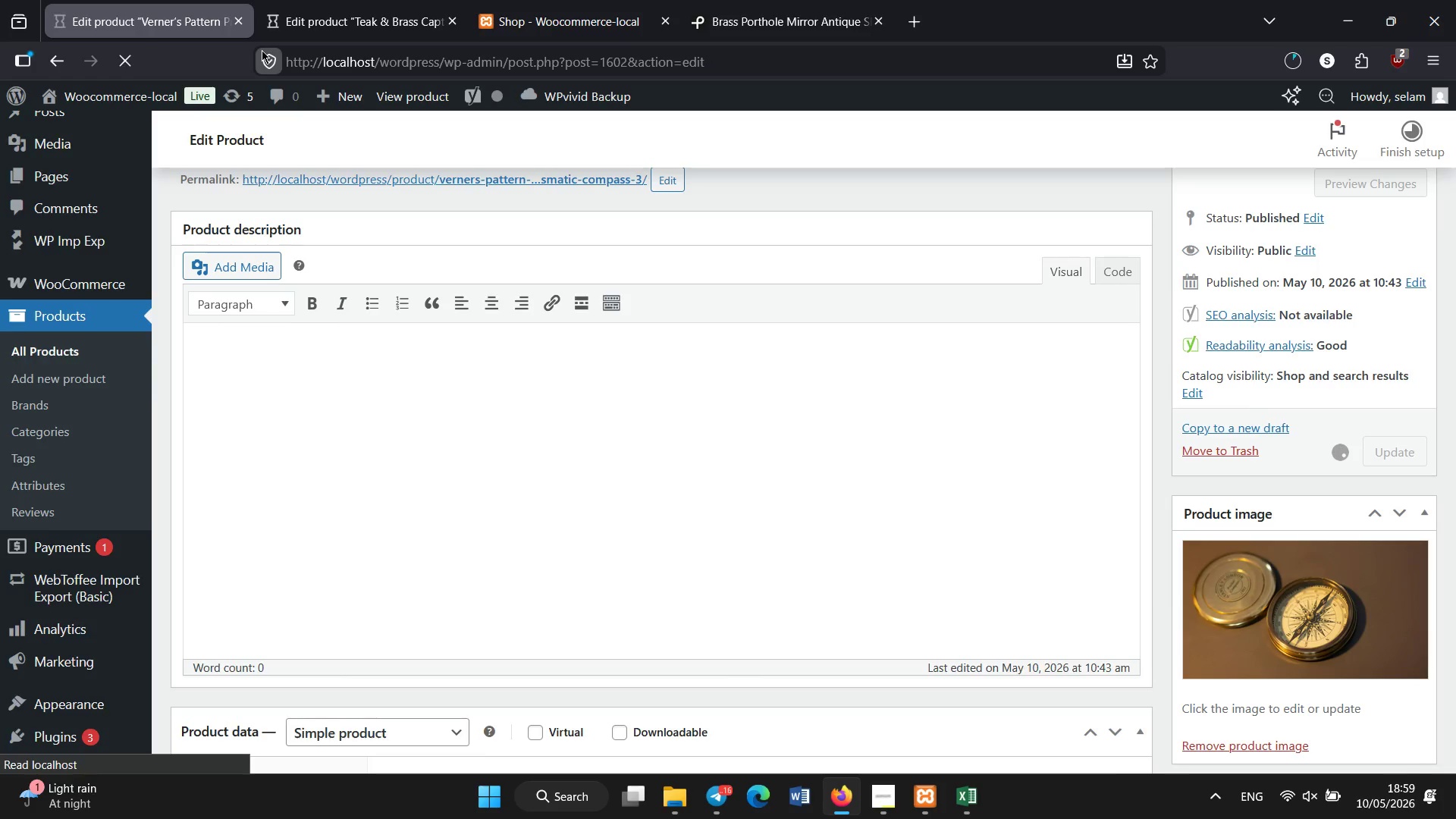 
wait(15.52)
 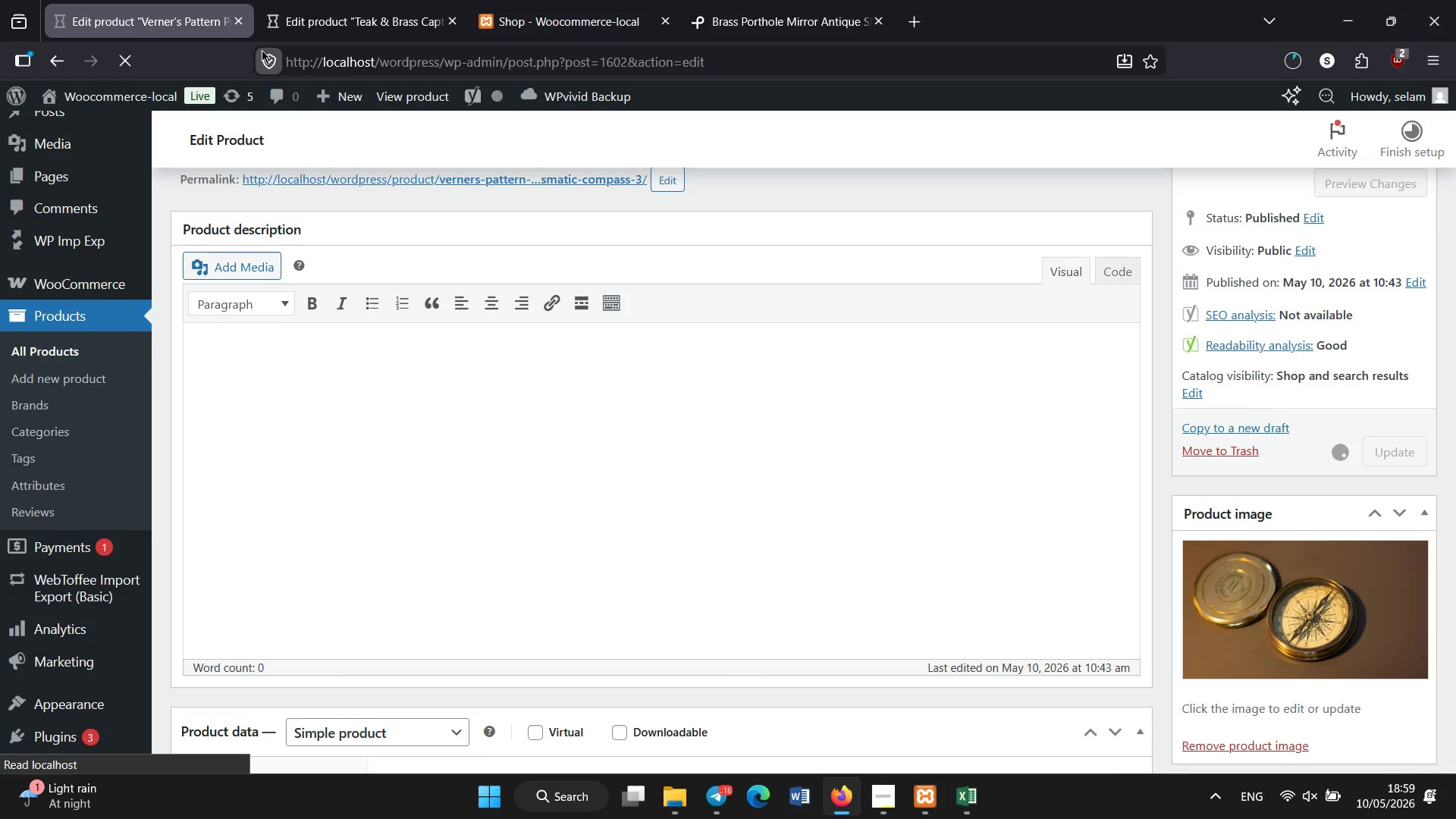 
left_click([92, 454])
 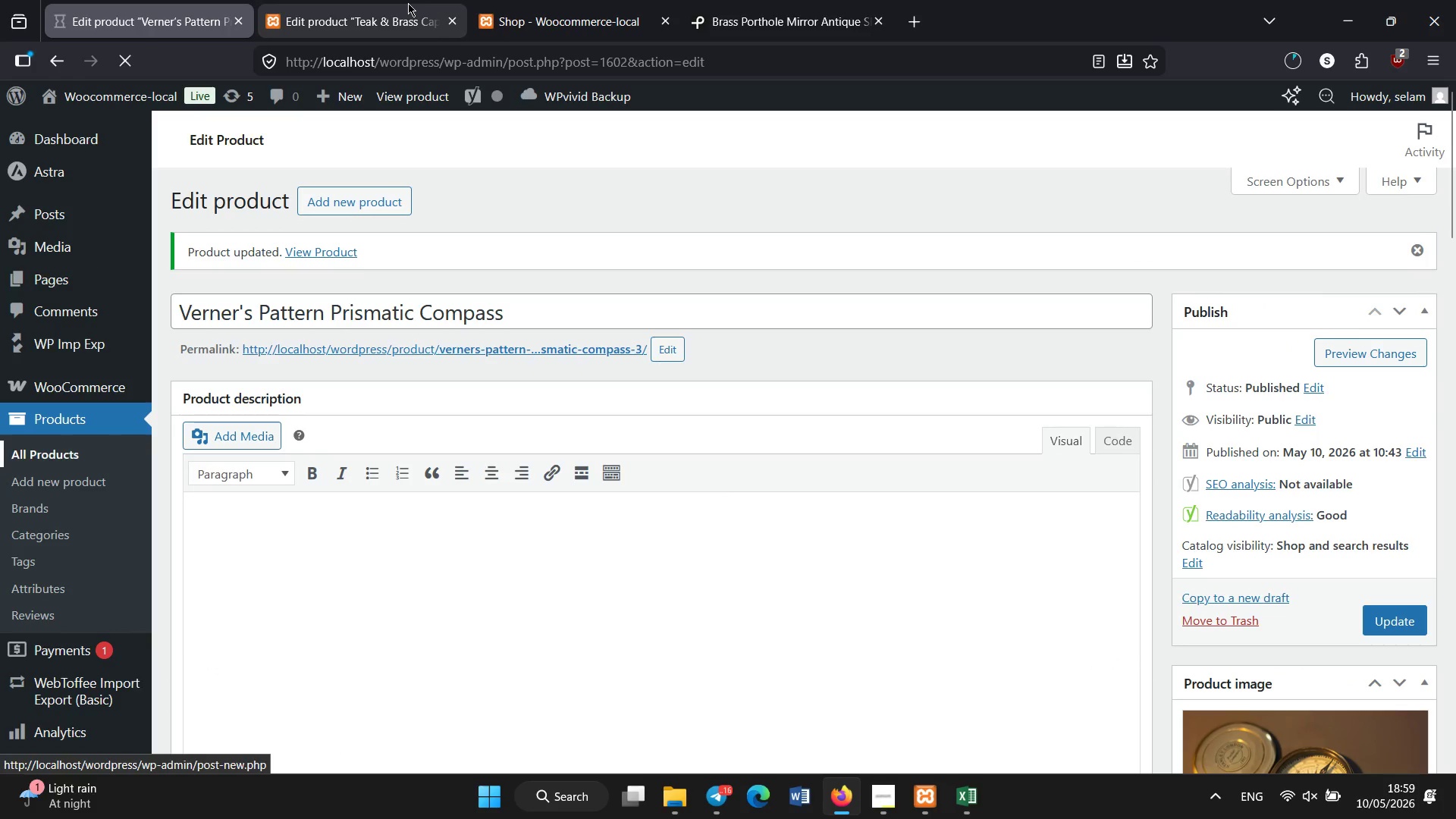 
left_click([408, 3])
 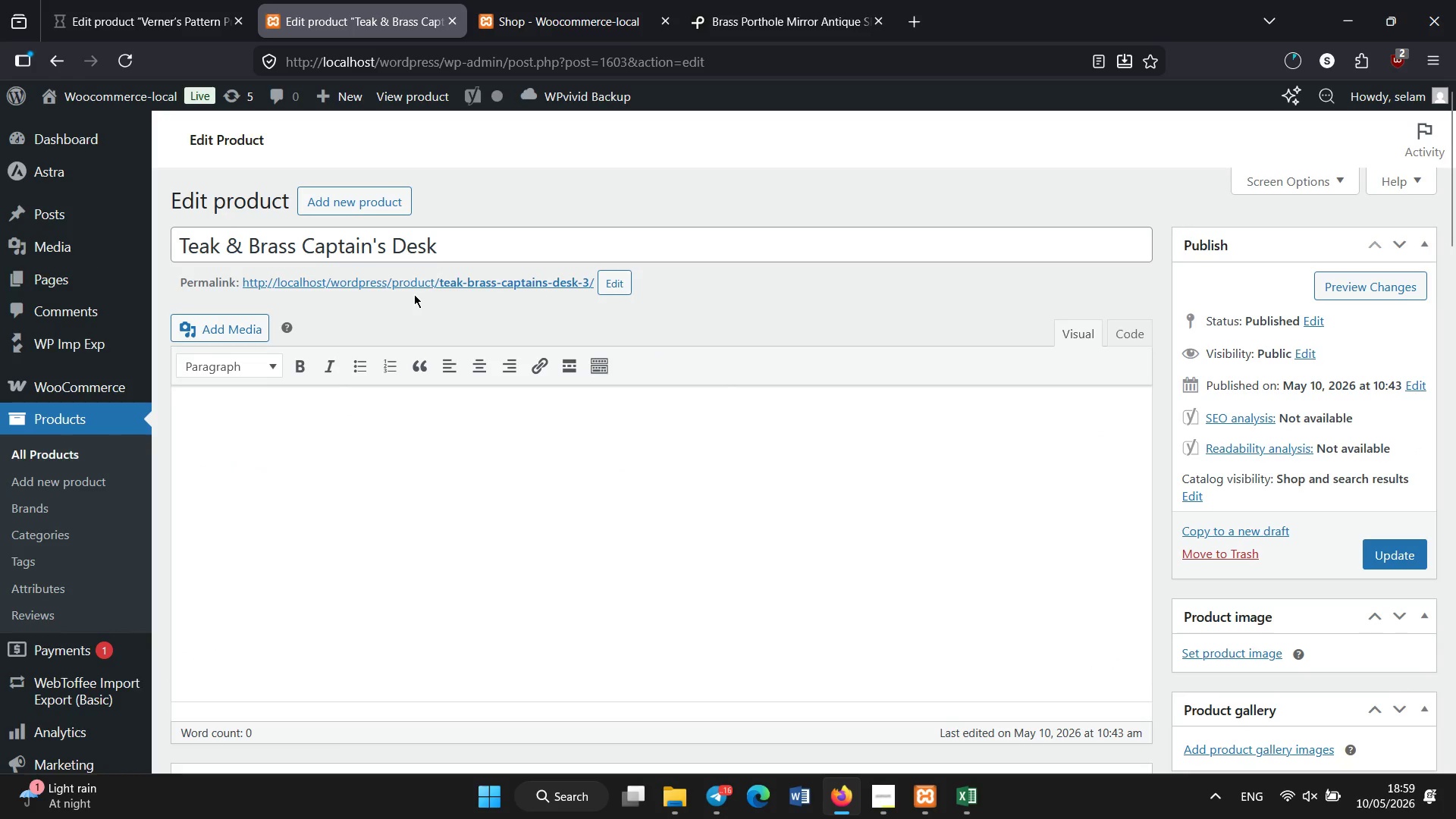 
scroll: coordinate [414, 294], scroll_direction: down, amount: 4.0
 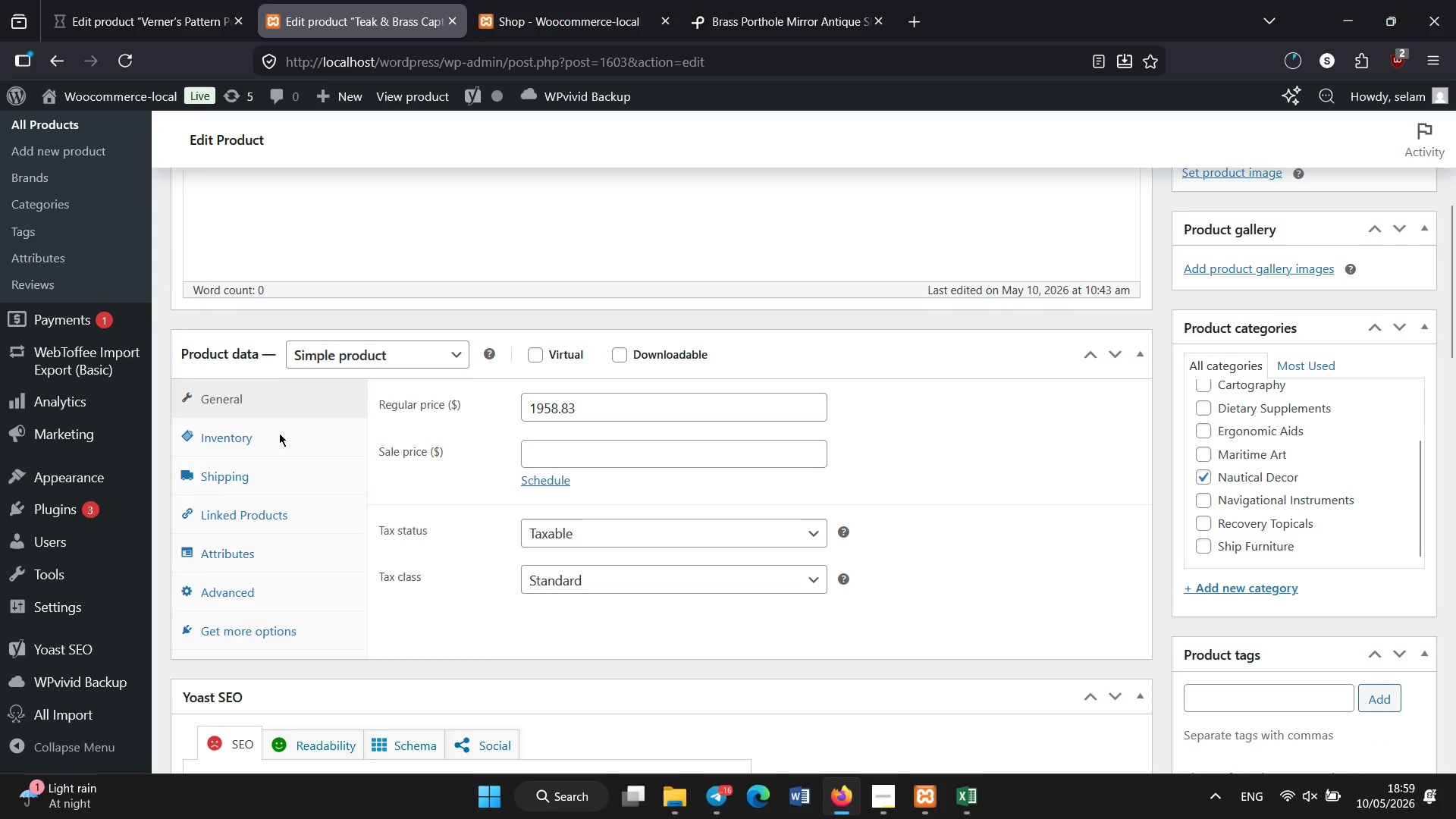 
left_click([265, 532])
 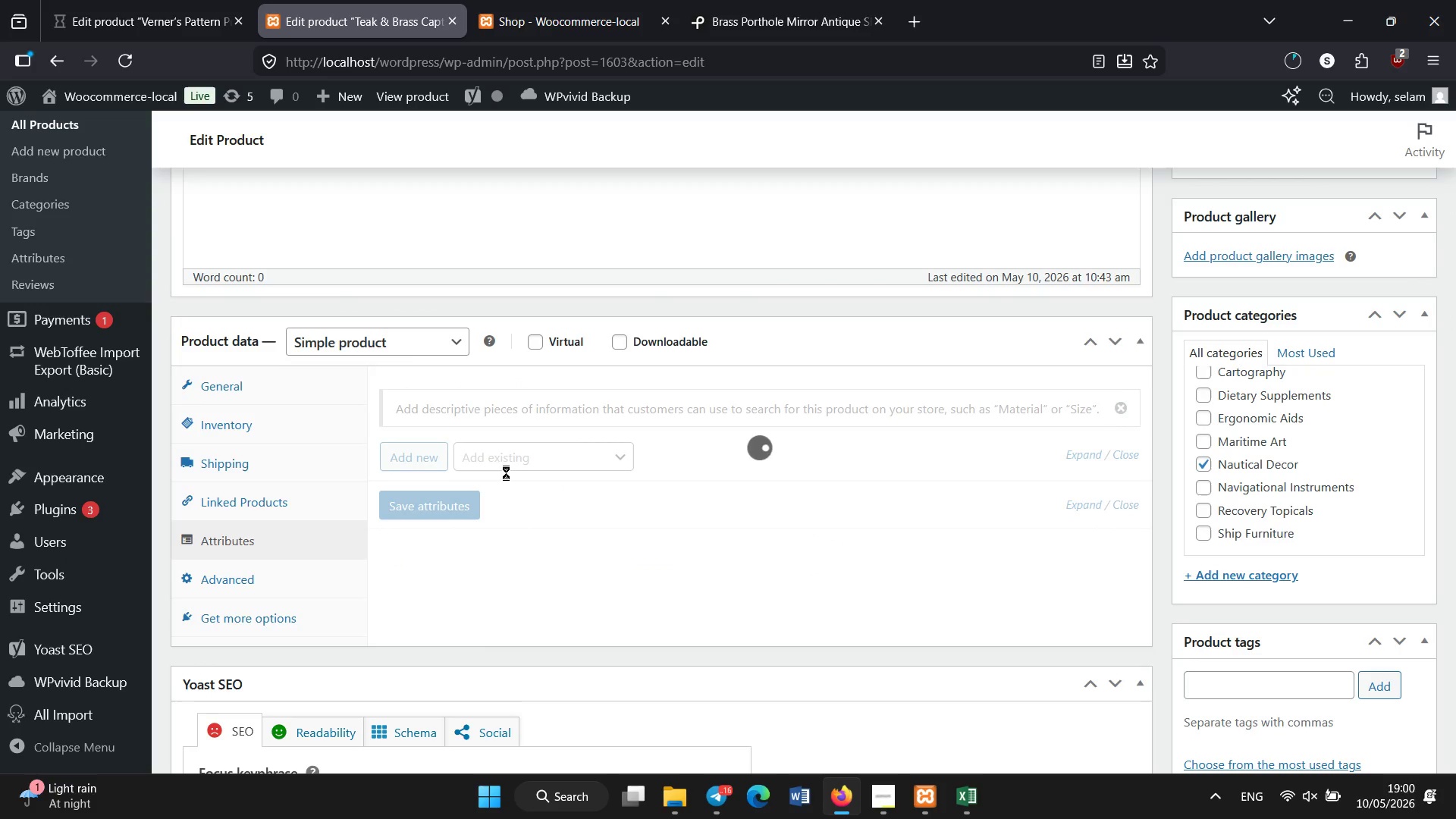 
scroll: coordinate [268, 509], scroll_direction: none, amount: 0.0
 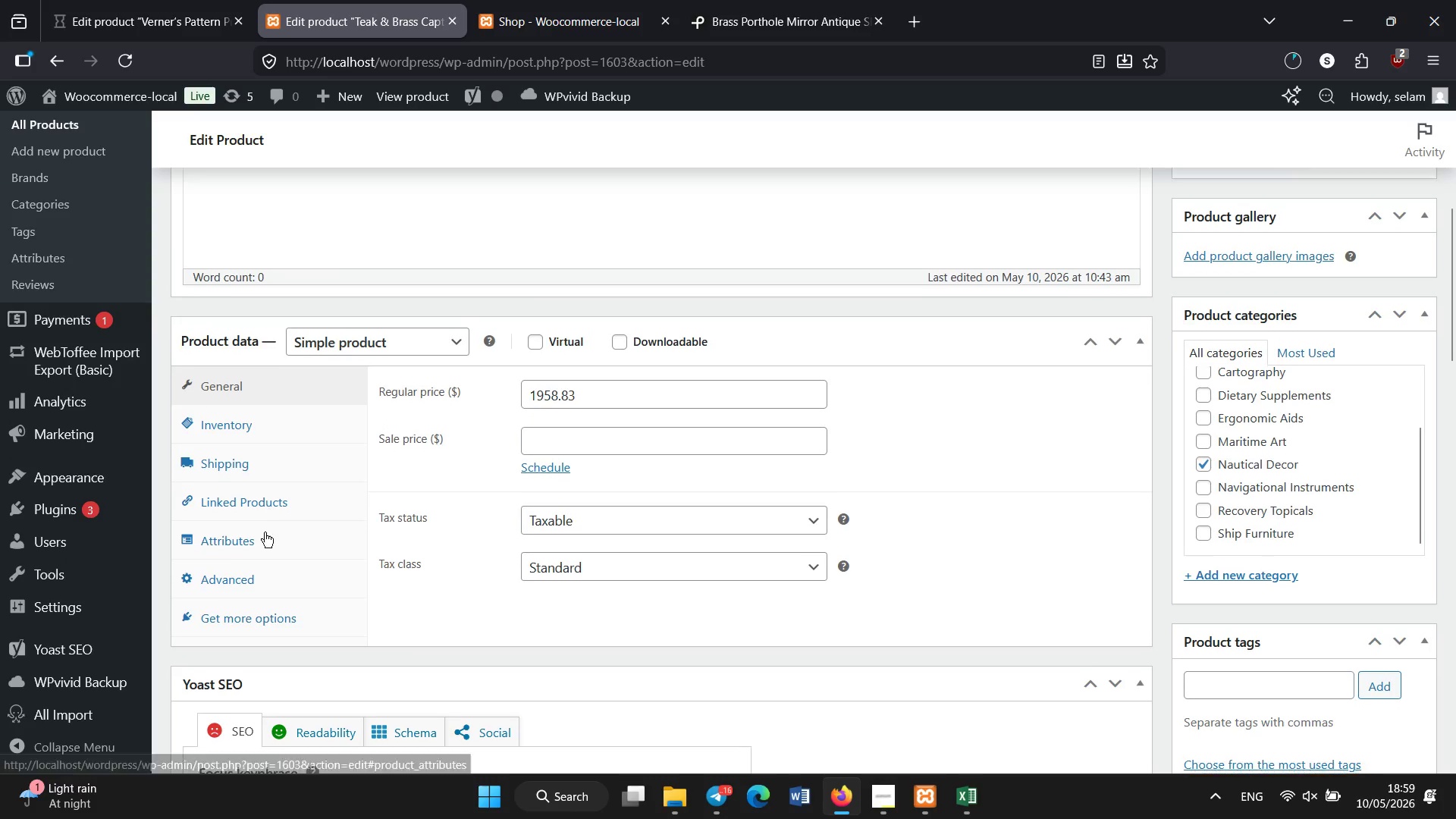 
wait(10.42)
 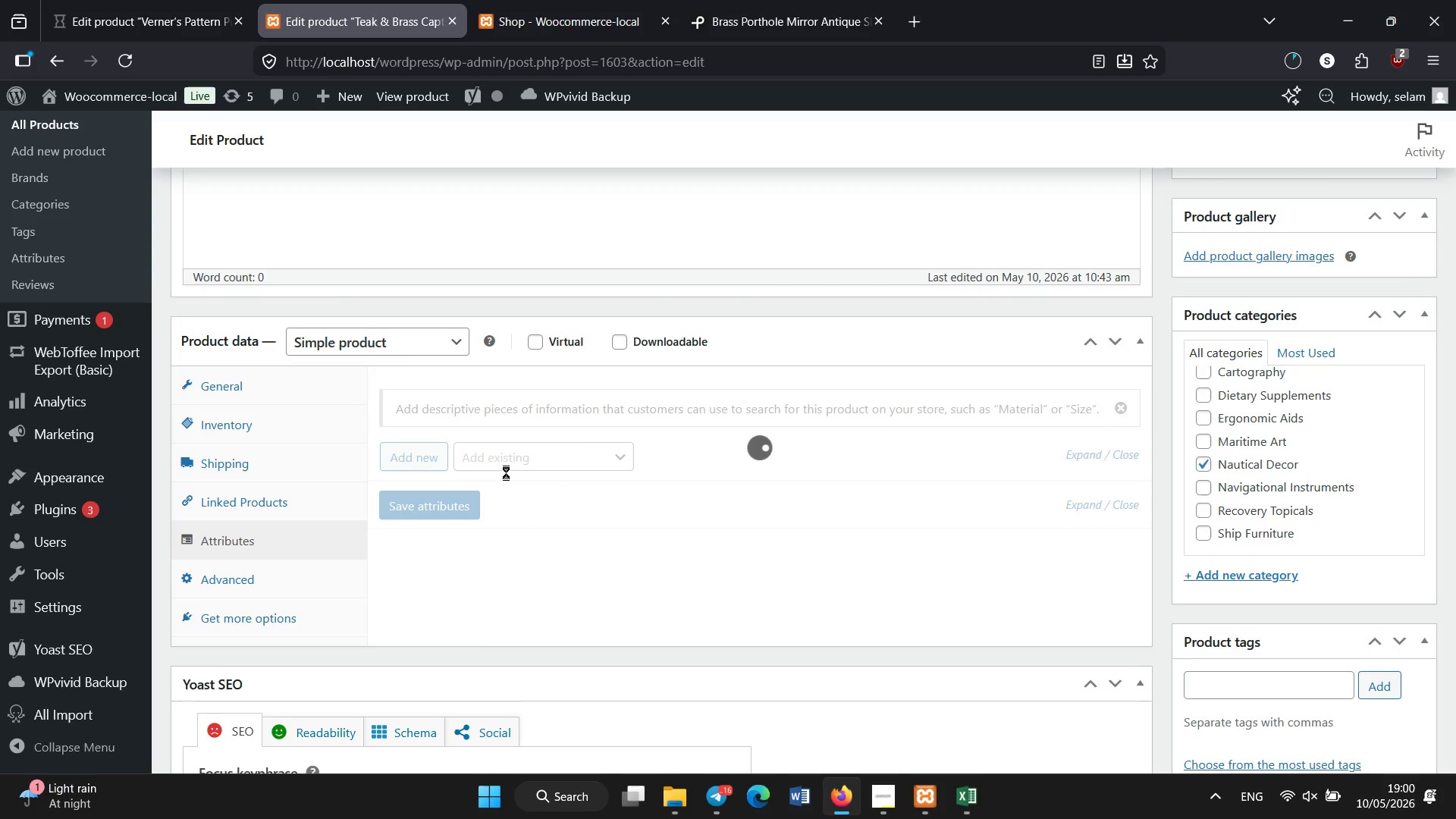 
mouse_move([523, 453])
 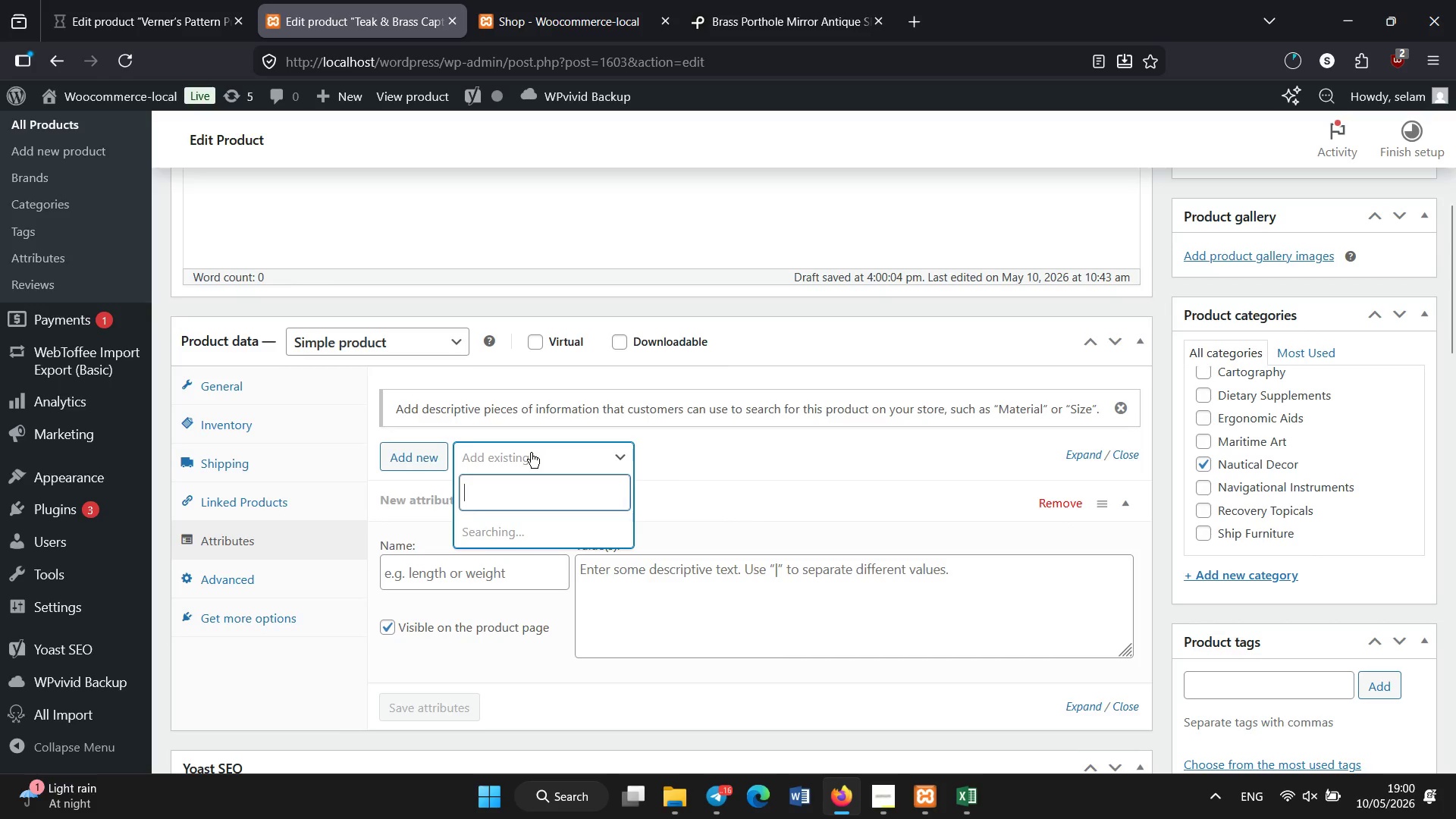 
mouse_move([538, 470])
 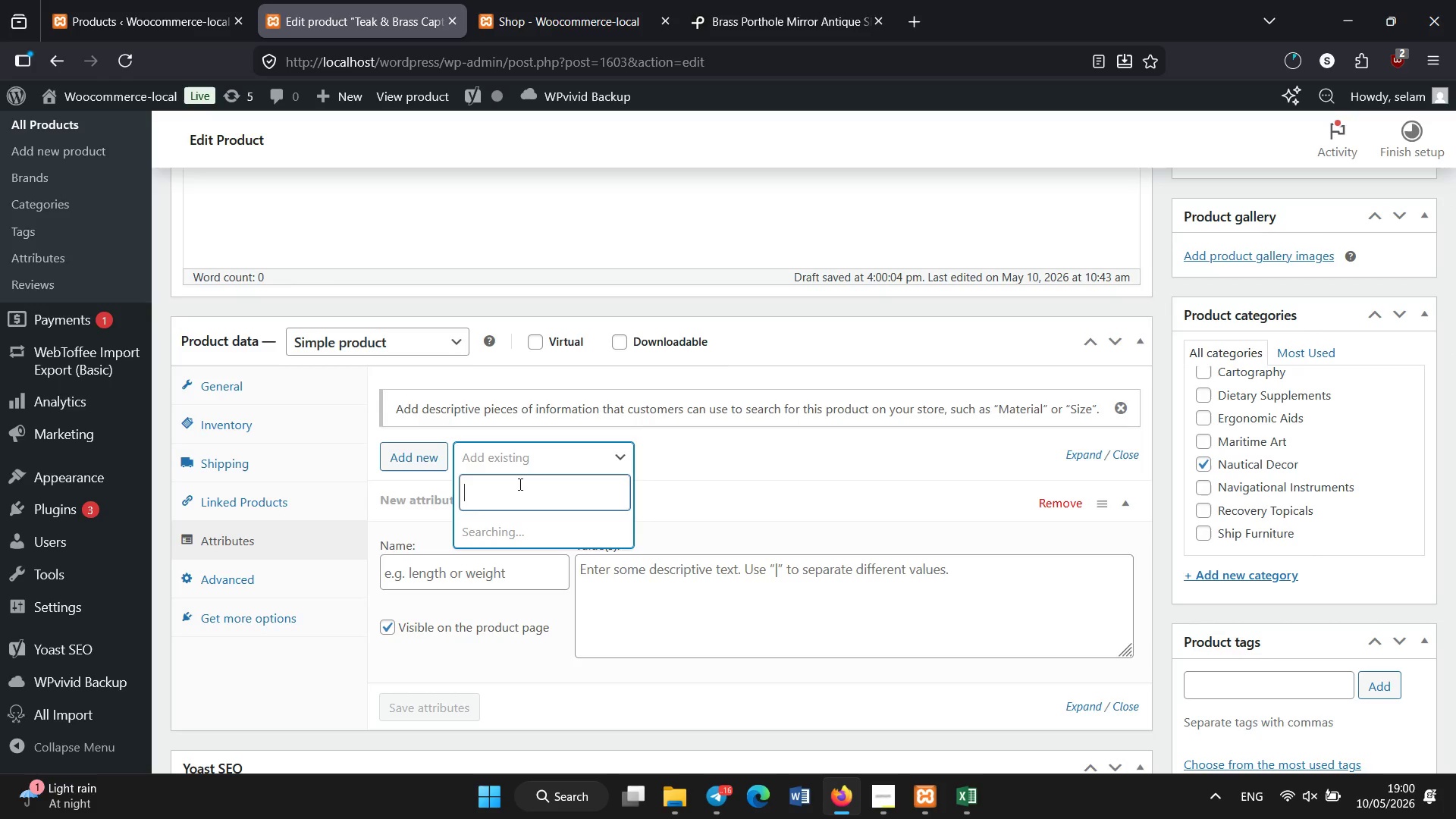 
wait(14.14)
 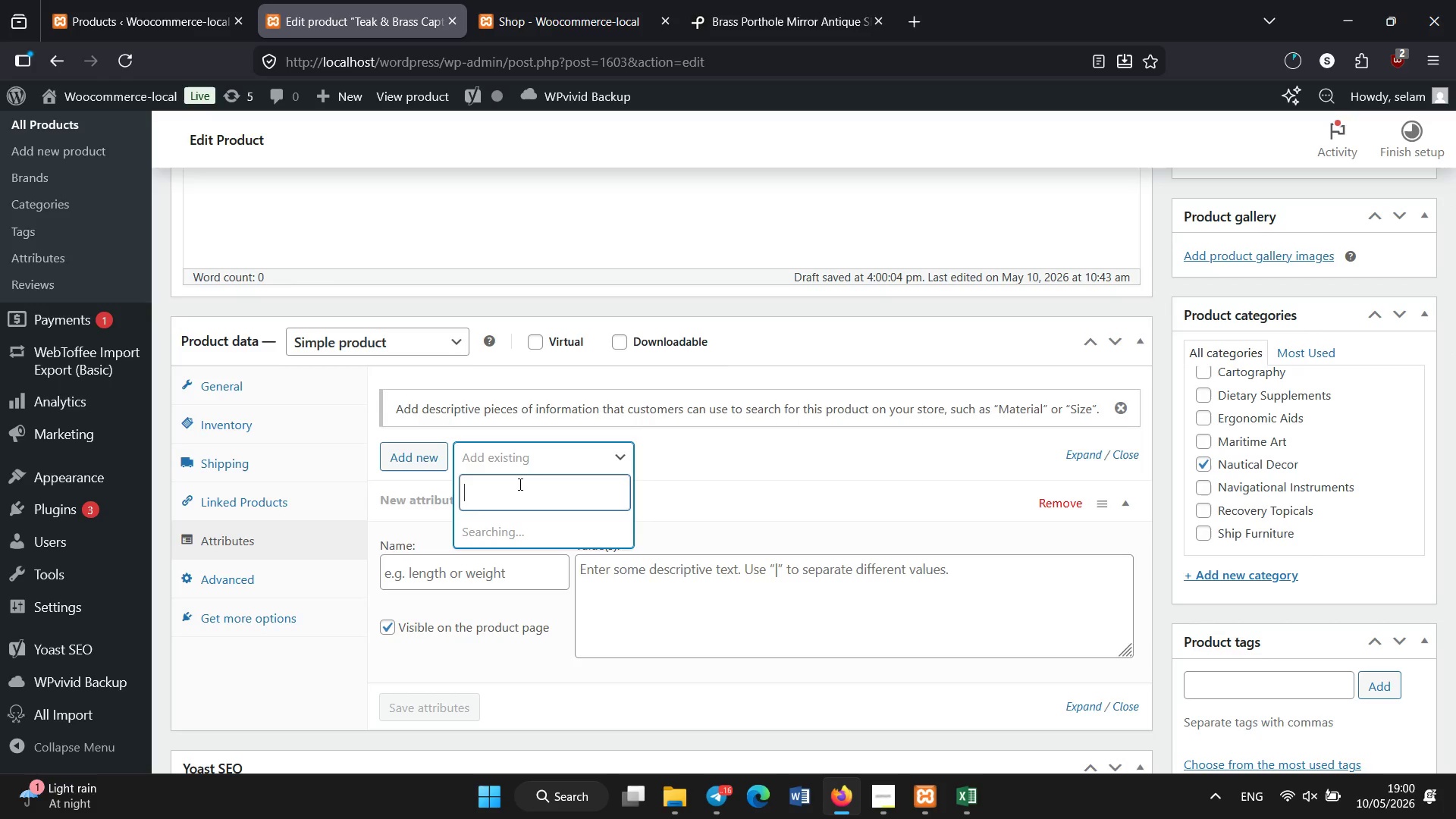 
left_click([491, 570])
 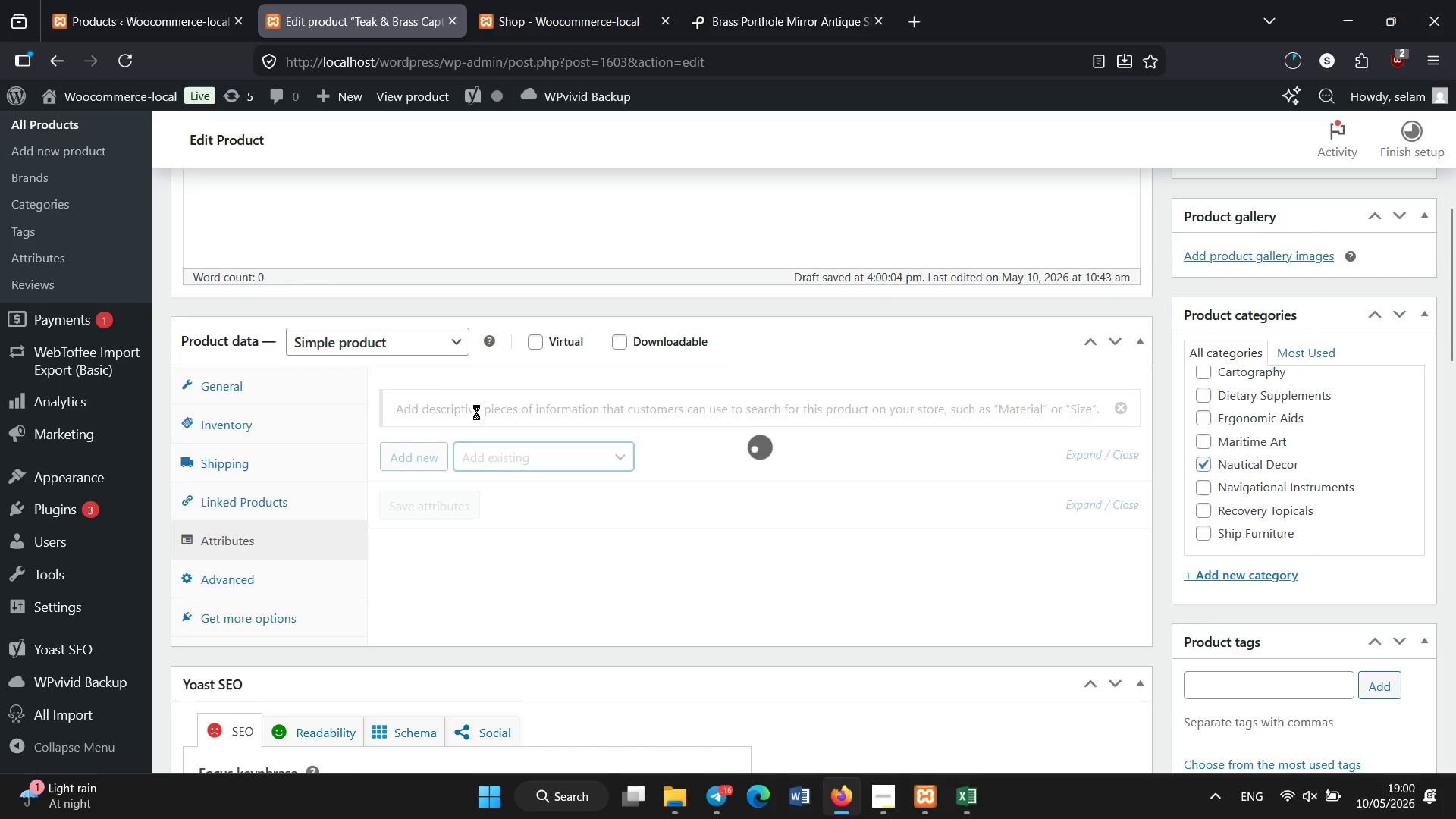 
wait(9.77)
 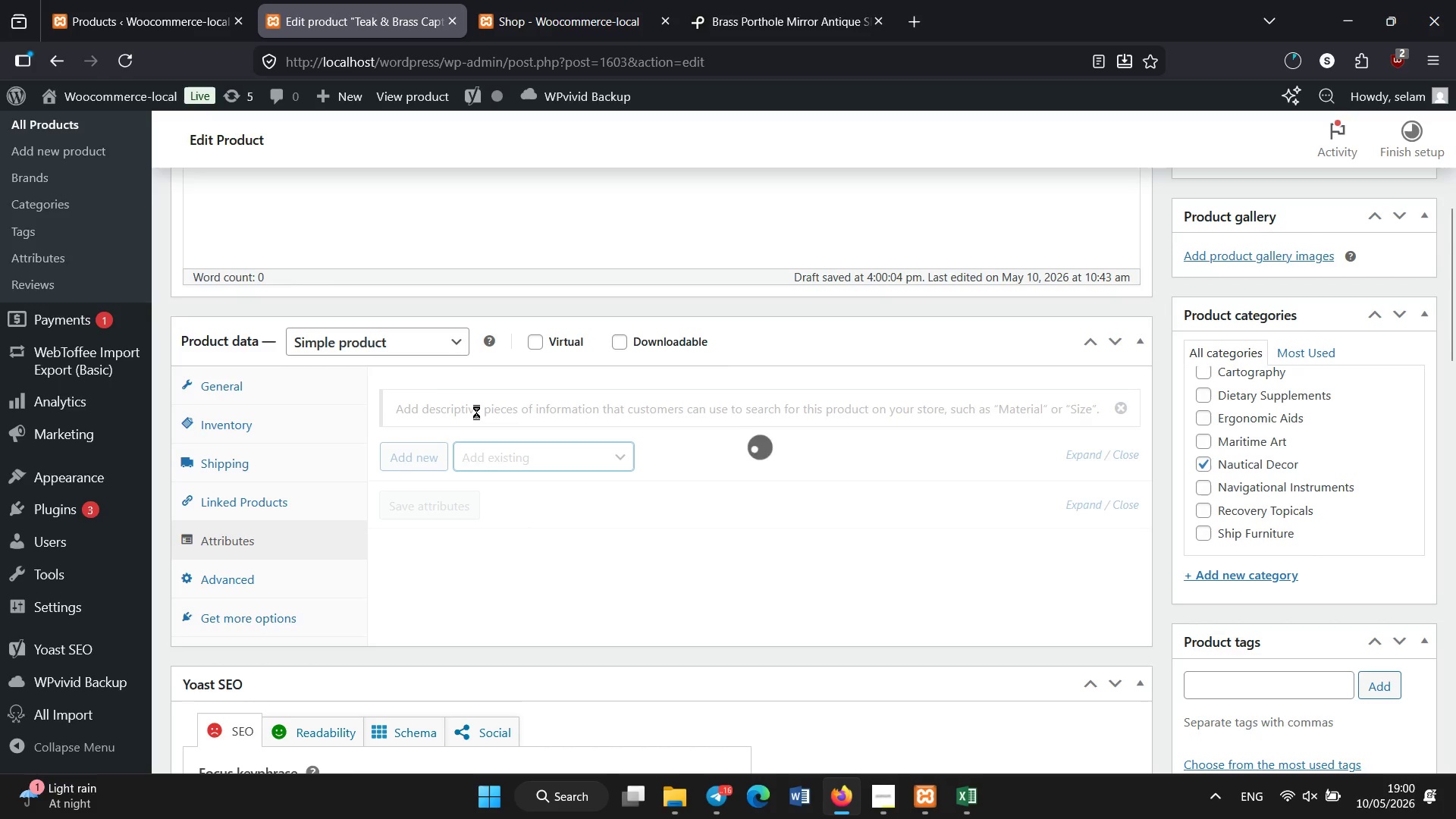 
left_click([547, 458])
 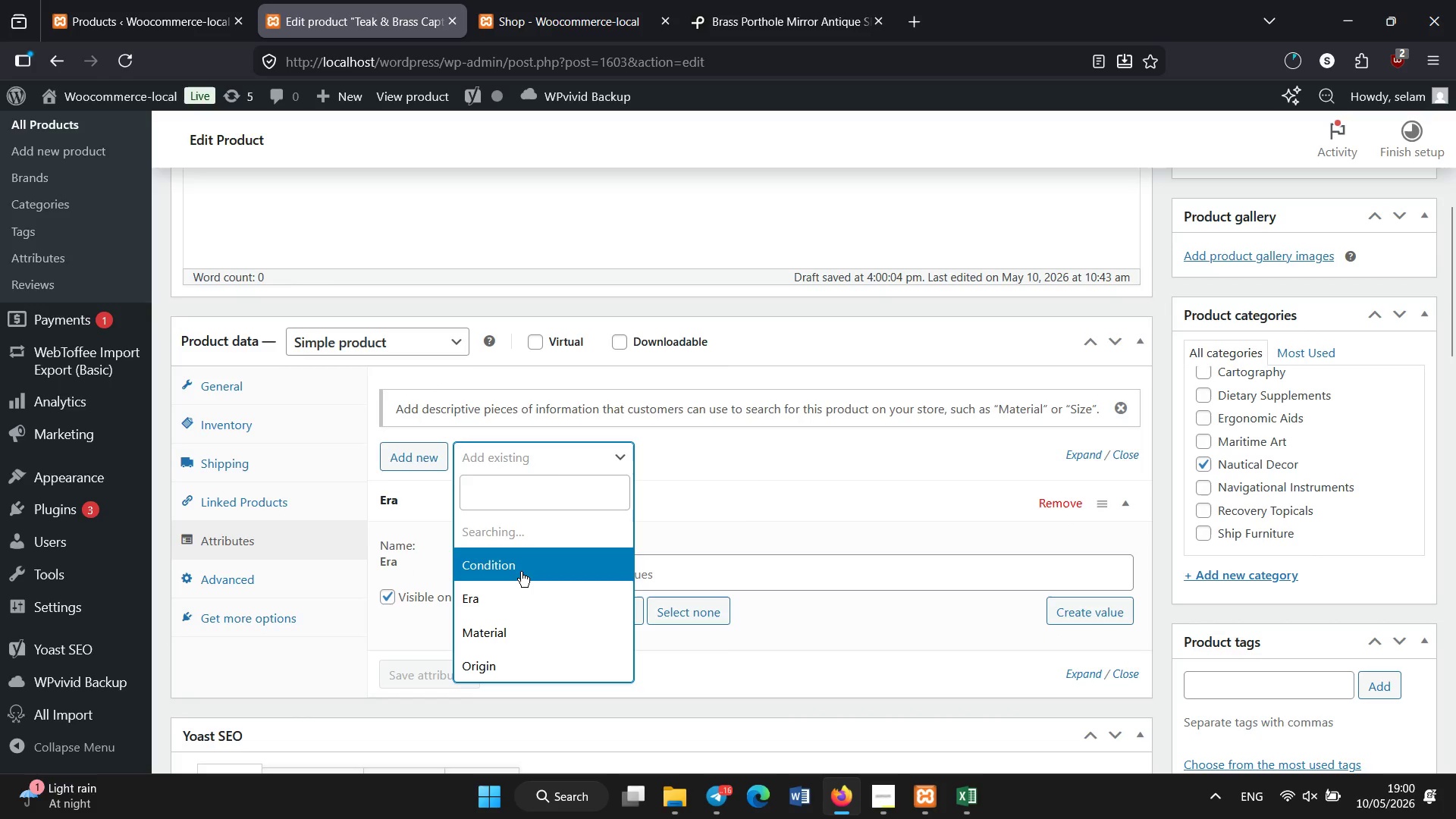 
left_click([521, 572])
 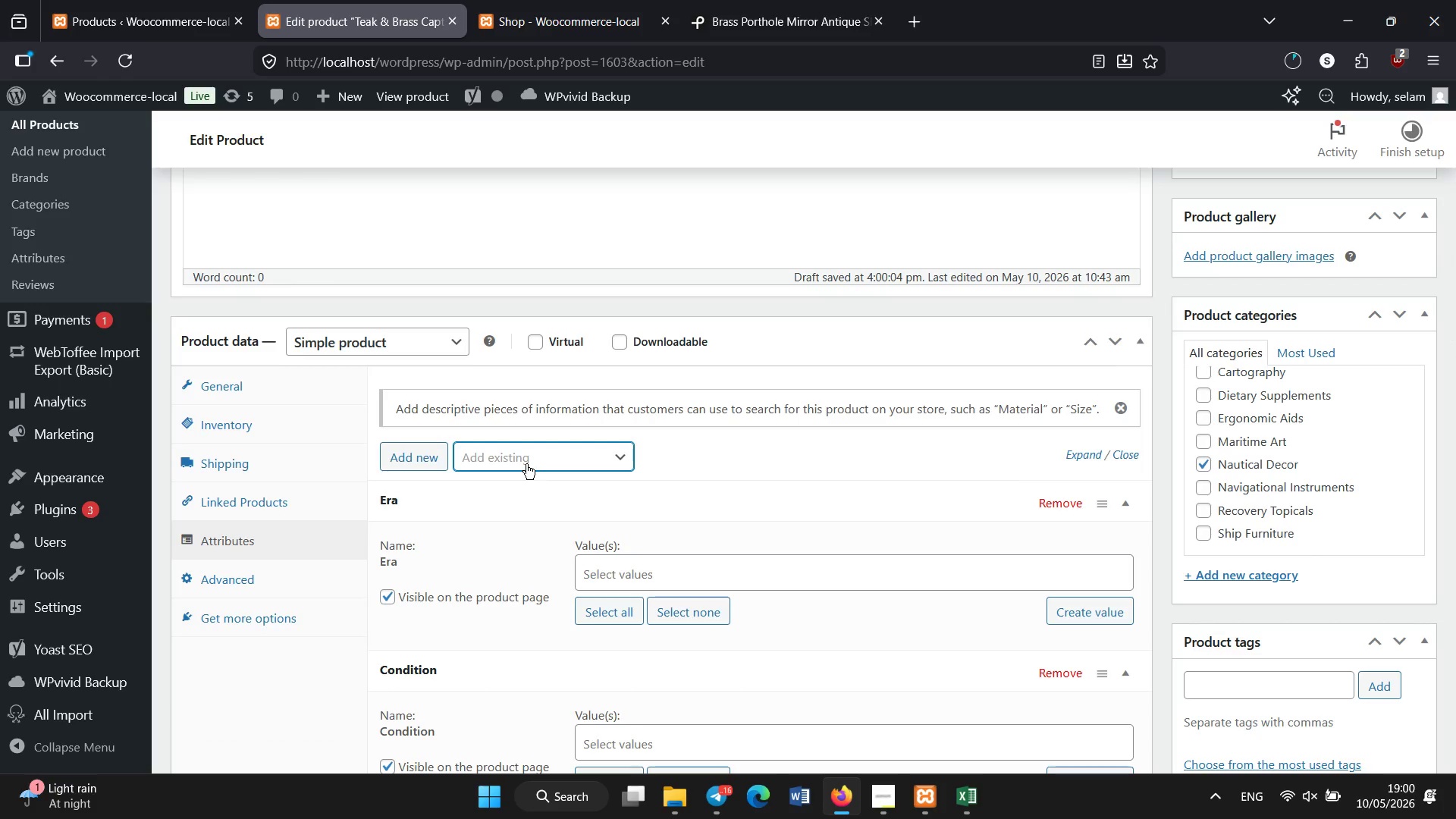 
wait(14.44)
 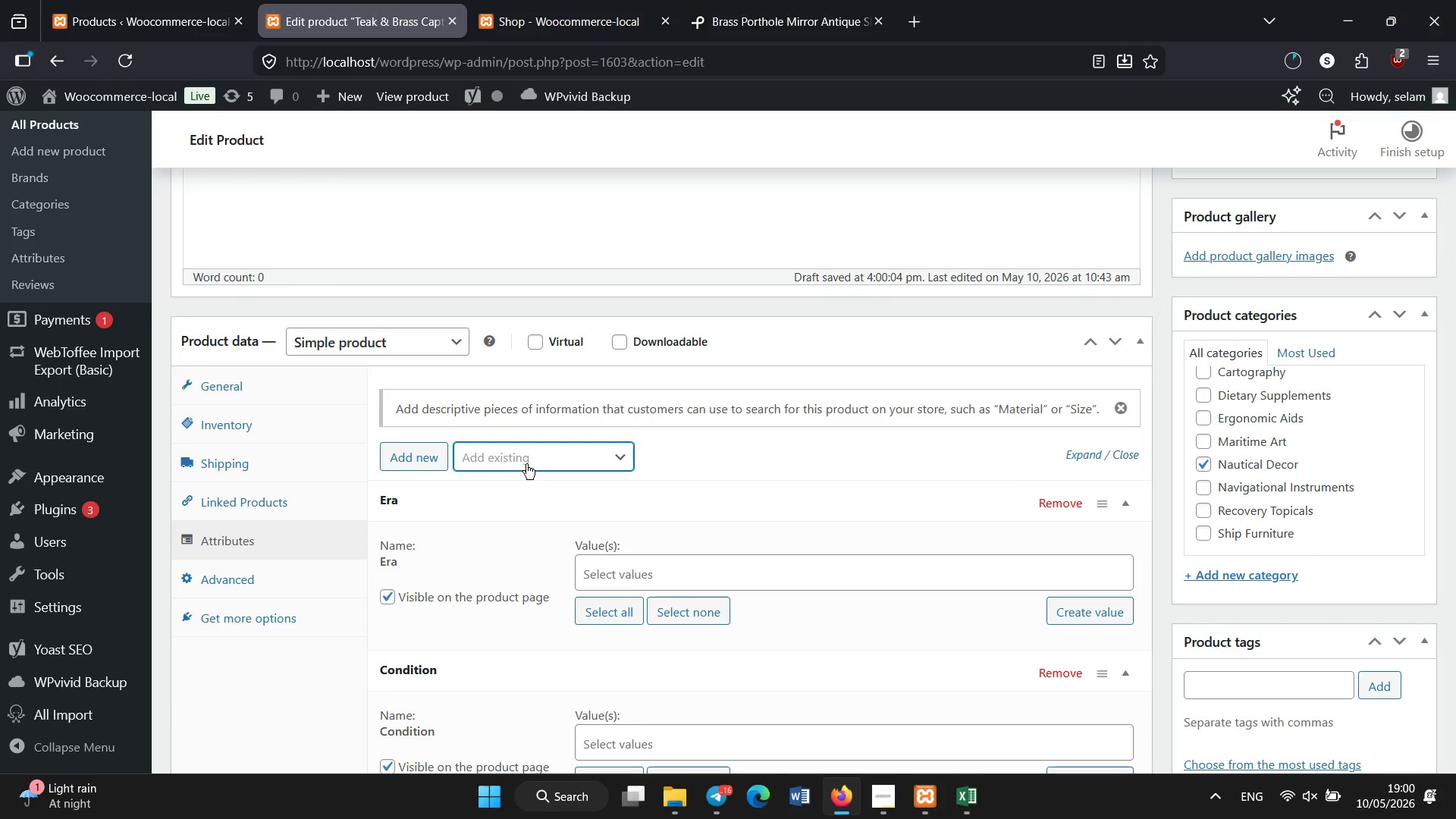 
left_click([534, 650])
 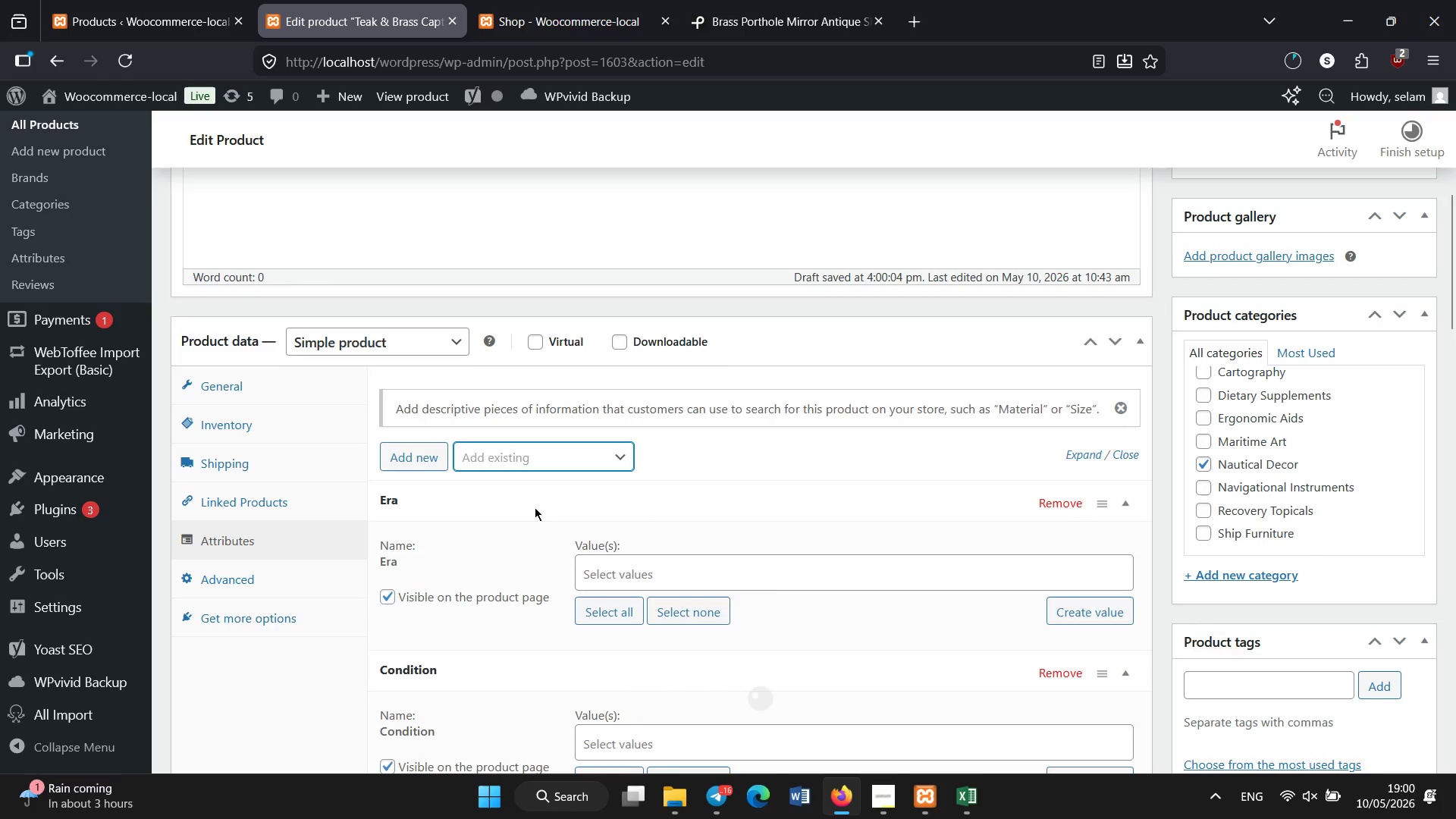 
wait(5.25)
 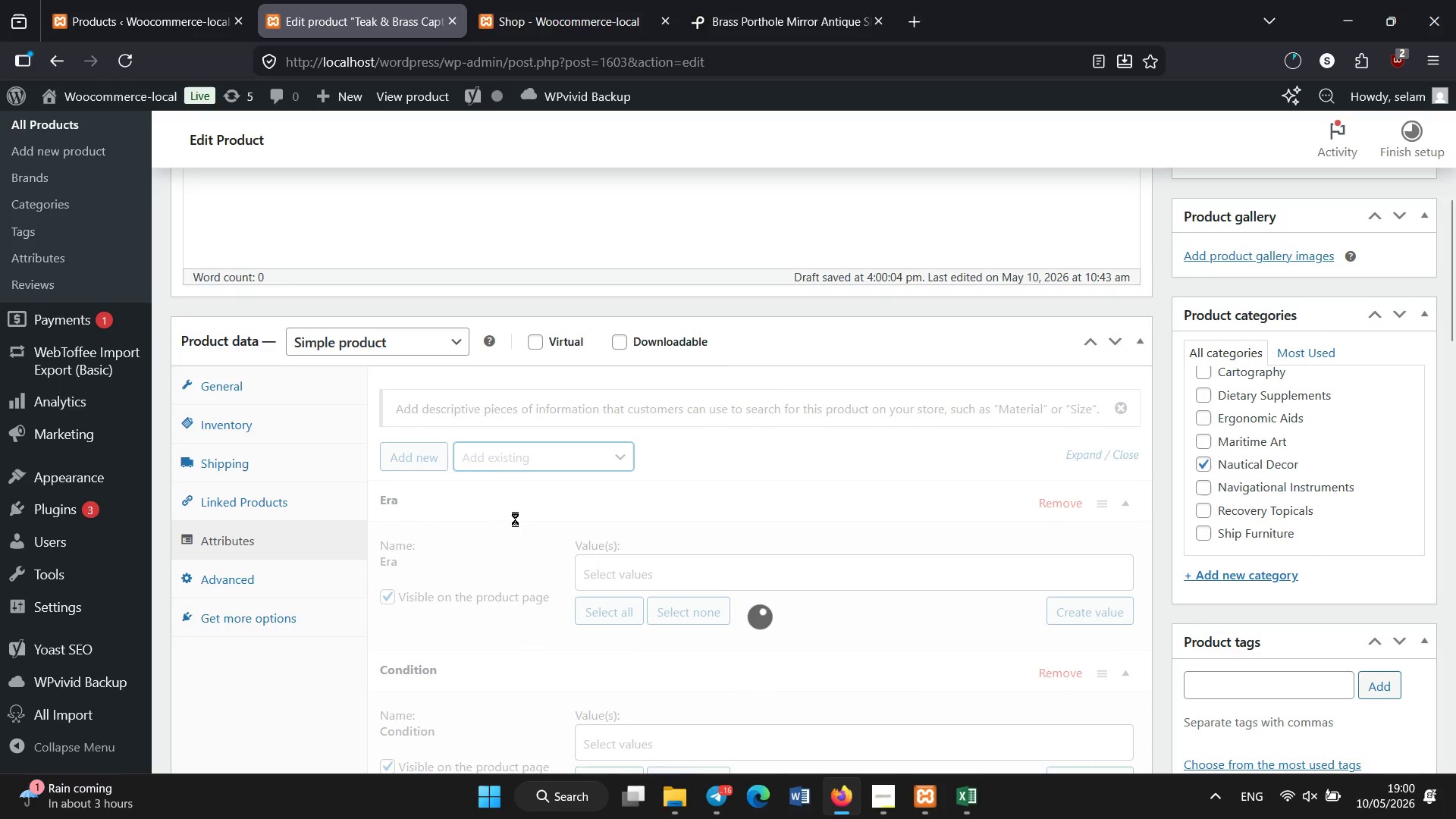 
left_click([487, 628])
 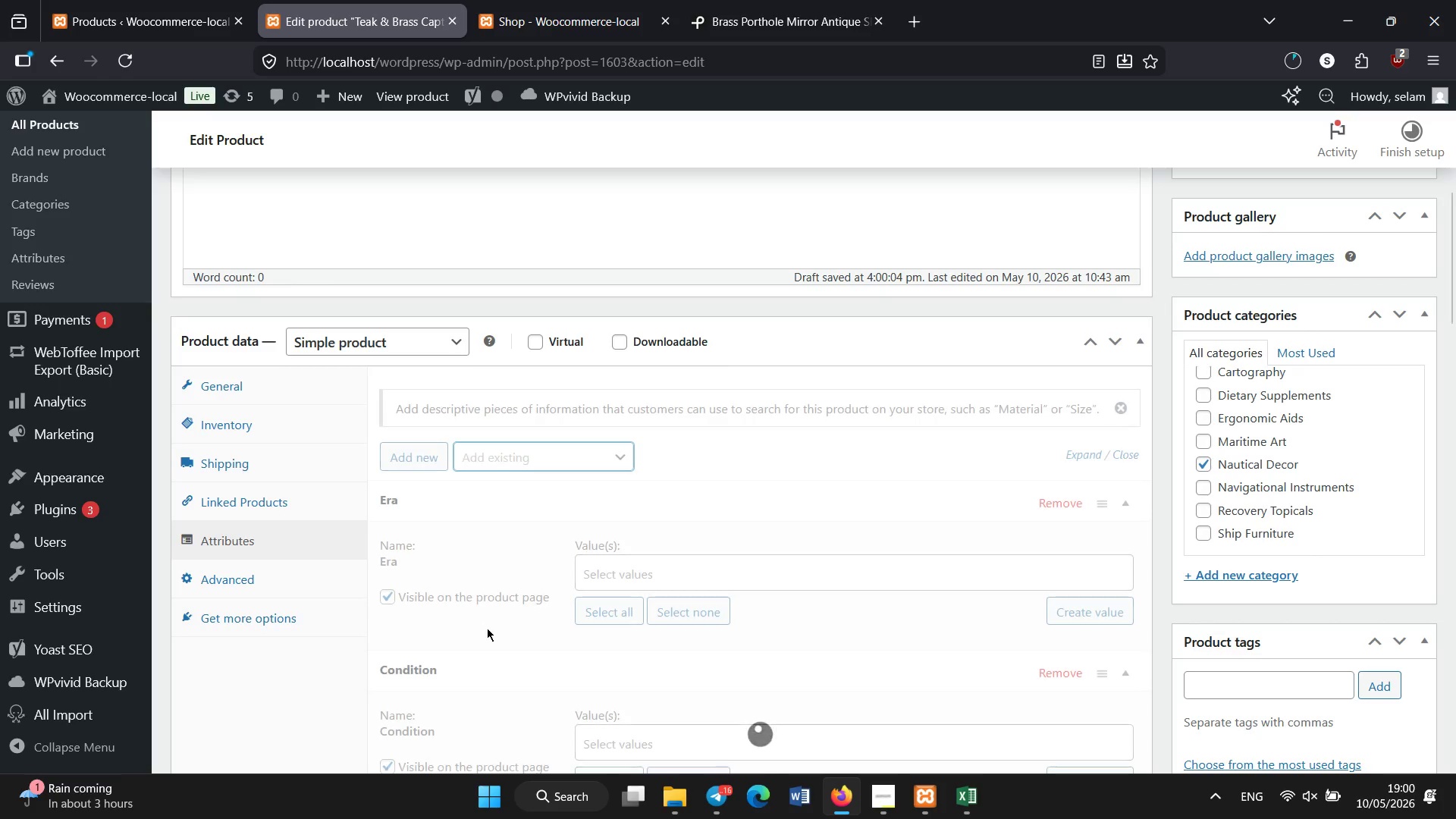 
wait(6.7)
 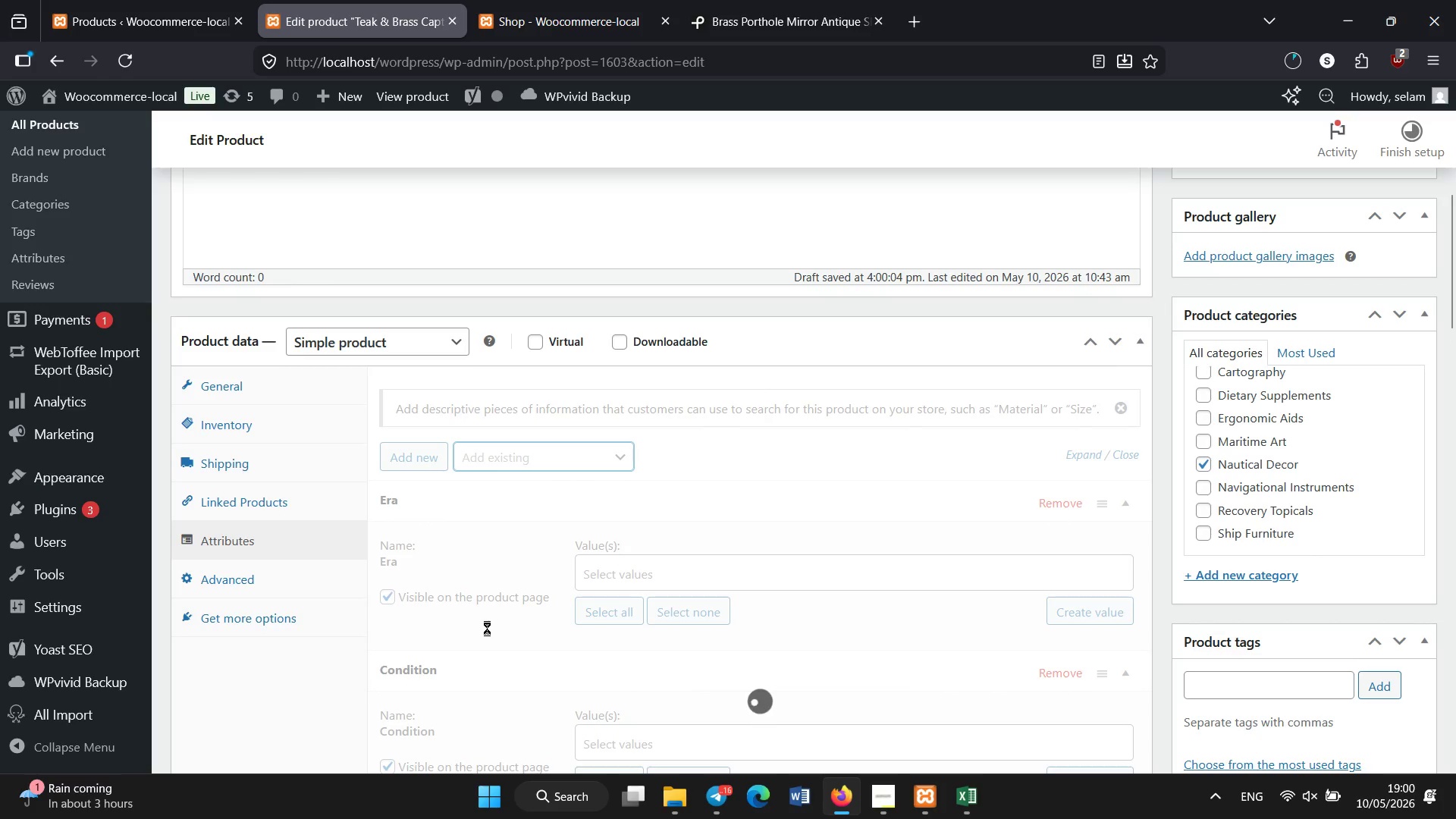 
left_click([632, 573])
 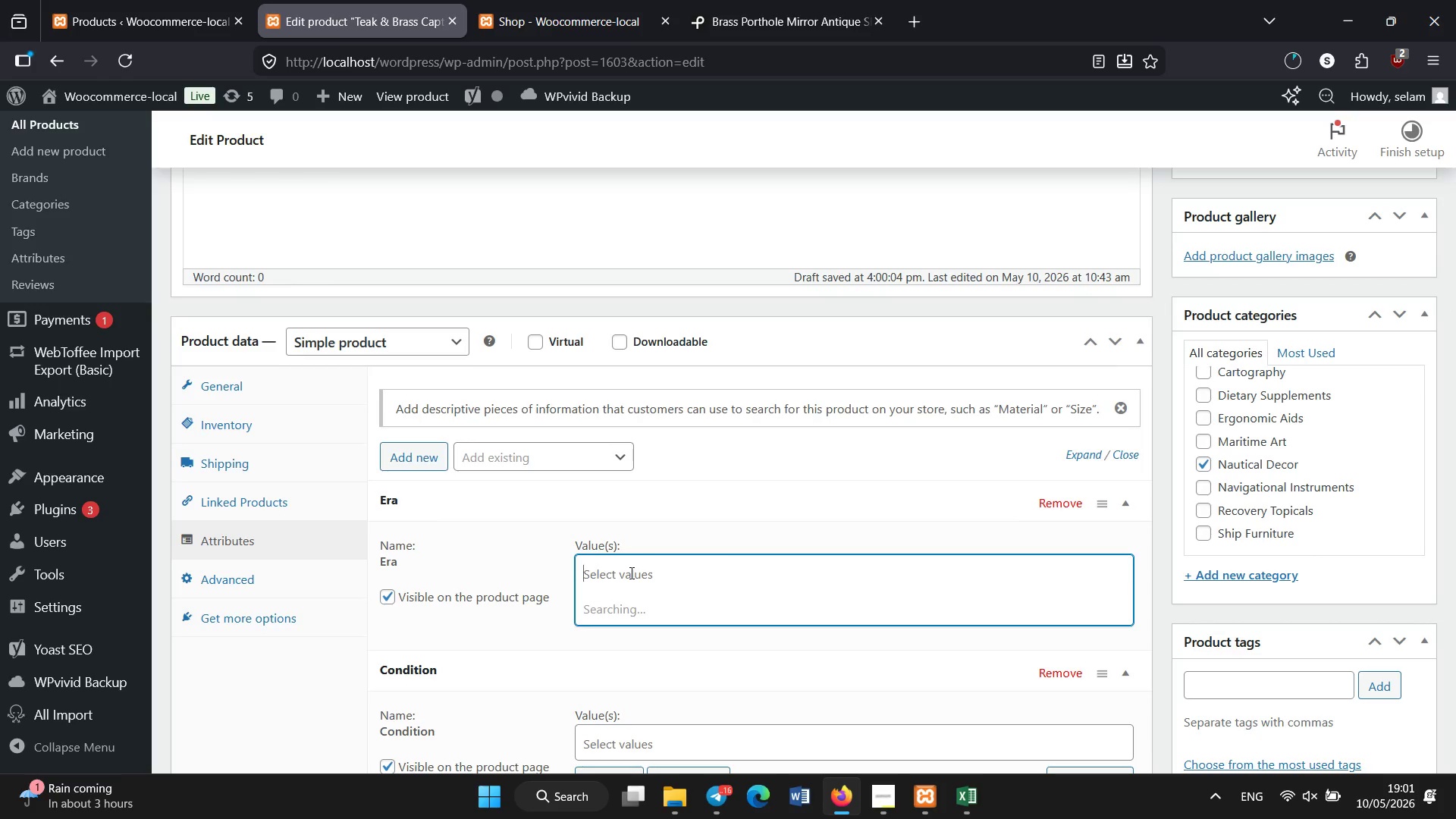 
wait(8.33)
 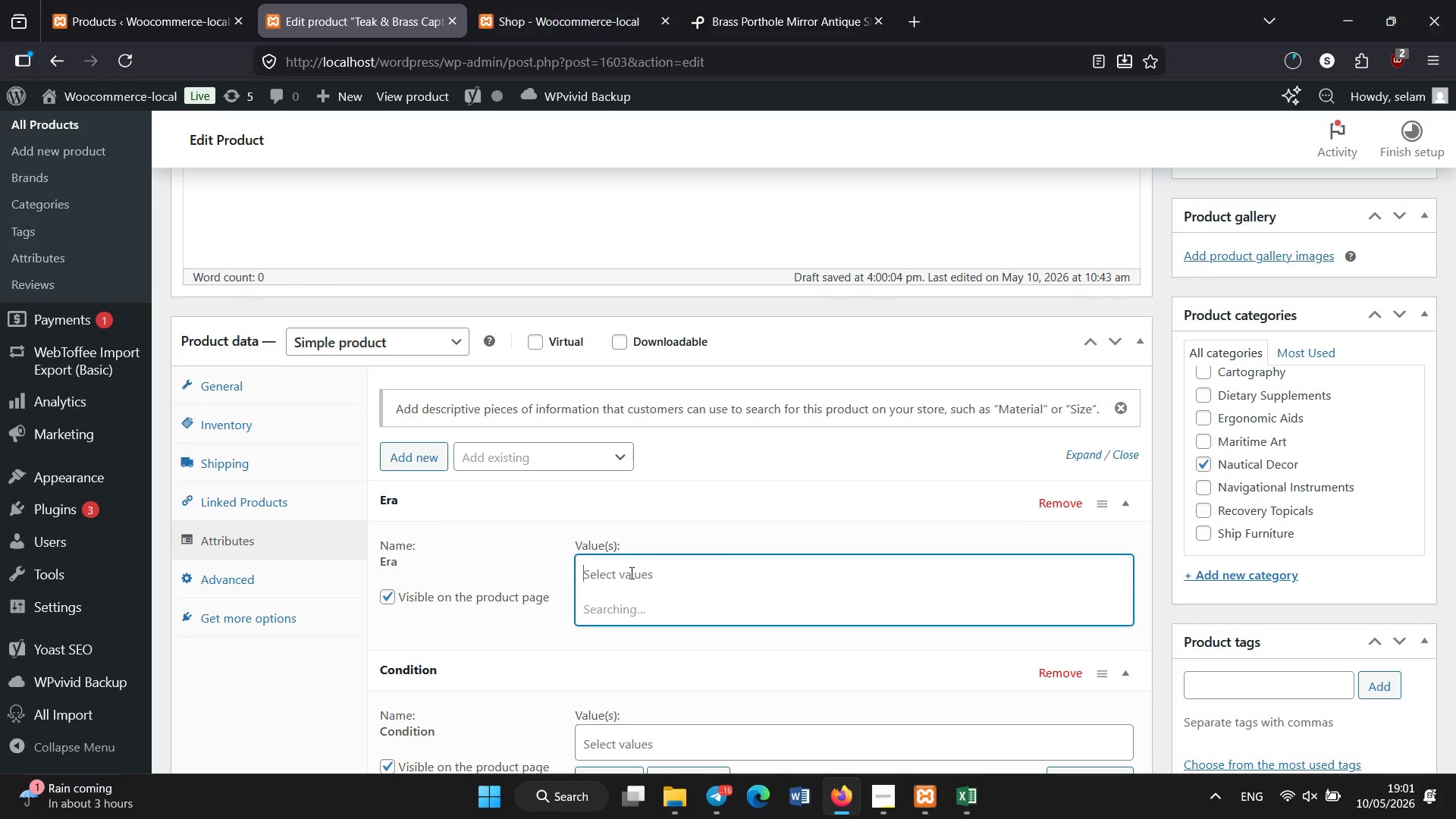 
left_click([634, 464])
 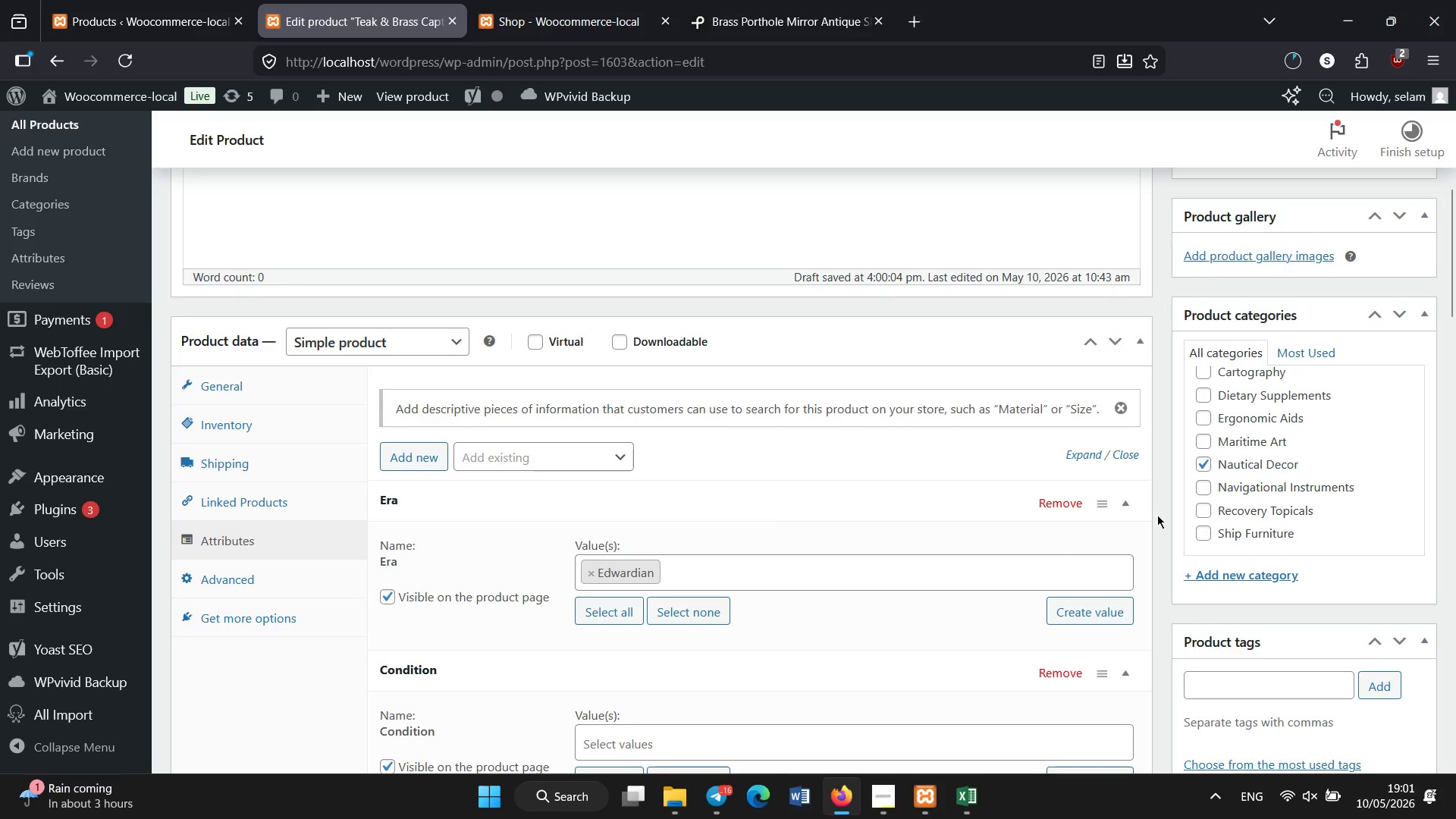 
left_click_drag(start_coordinate=[1455, 250], to_coordinate=[1455, 318])
 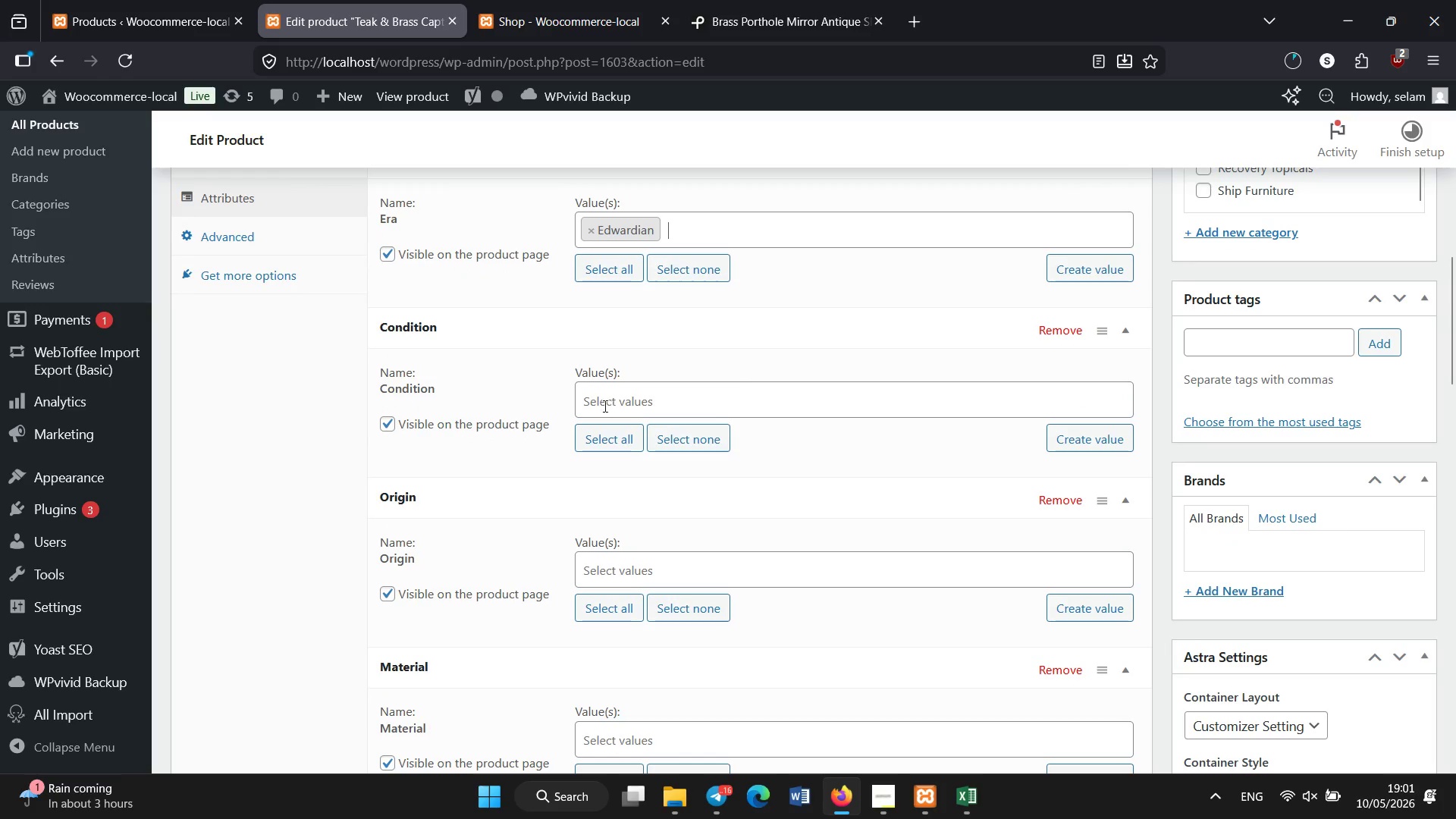 
left_click([601, 405])
 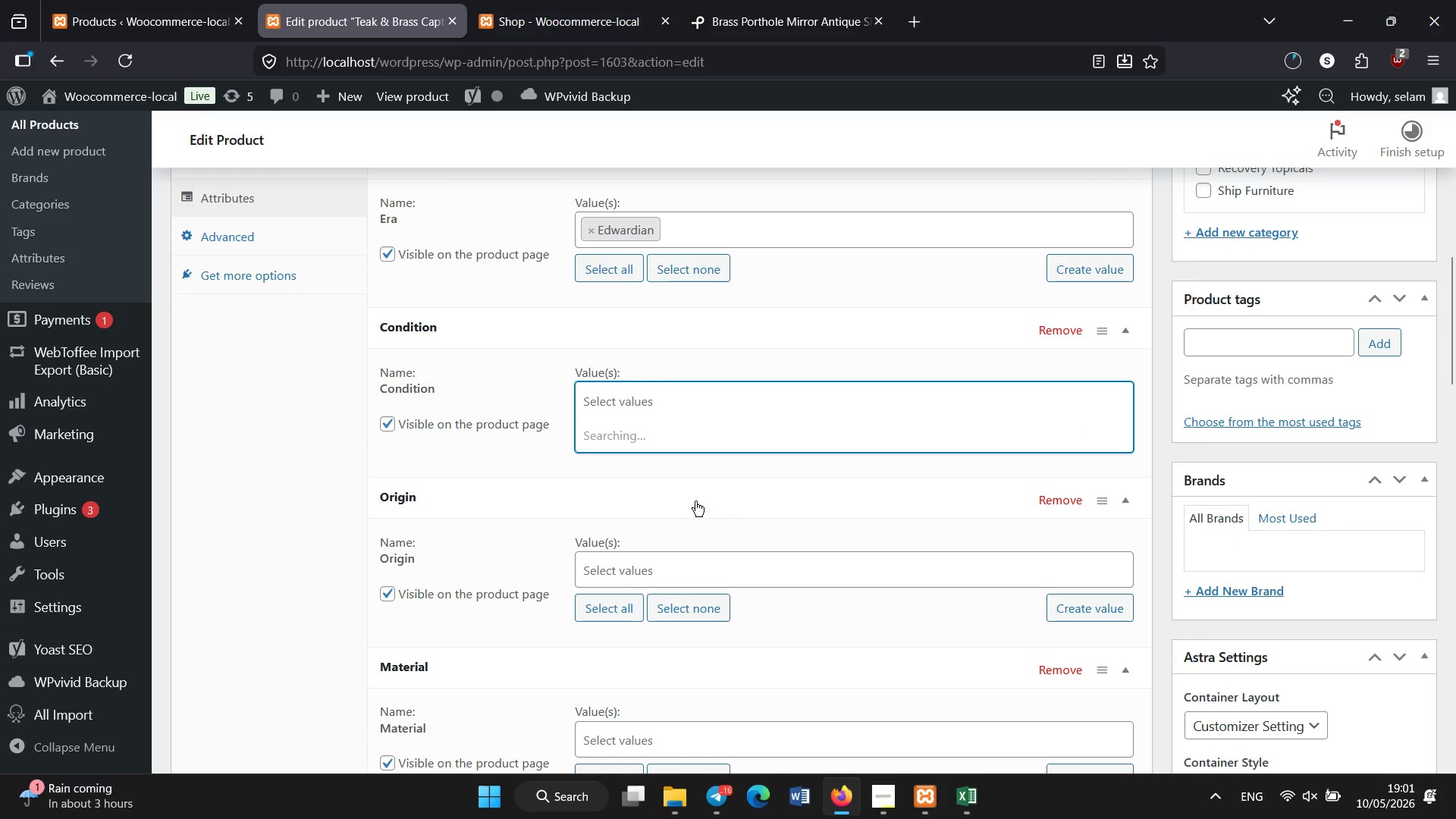 
mouse_move([676, 515])
 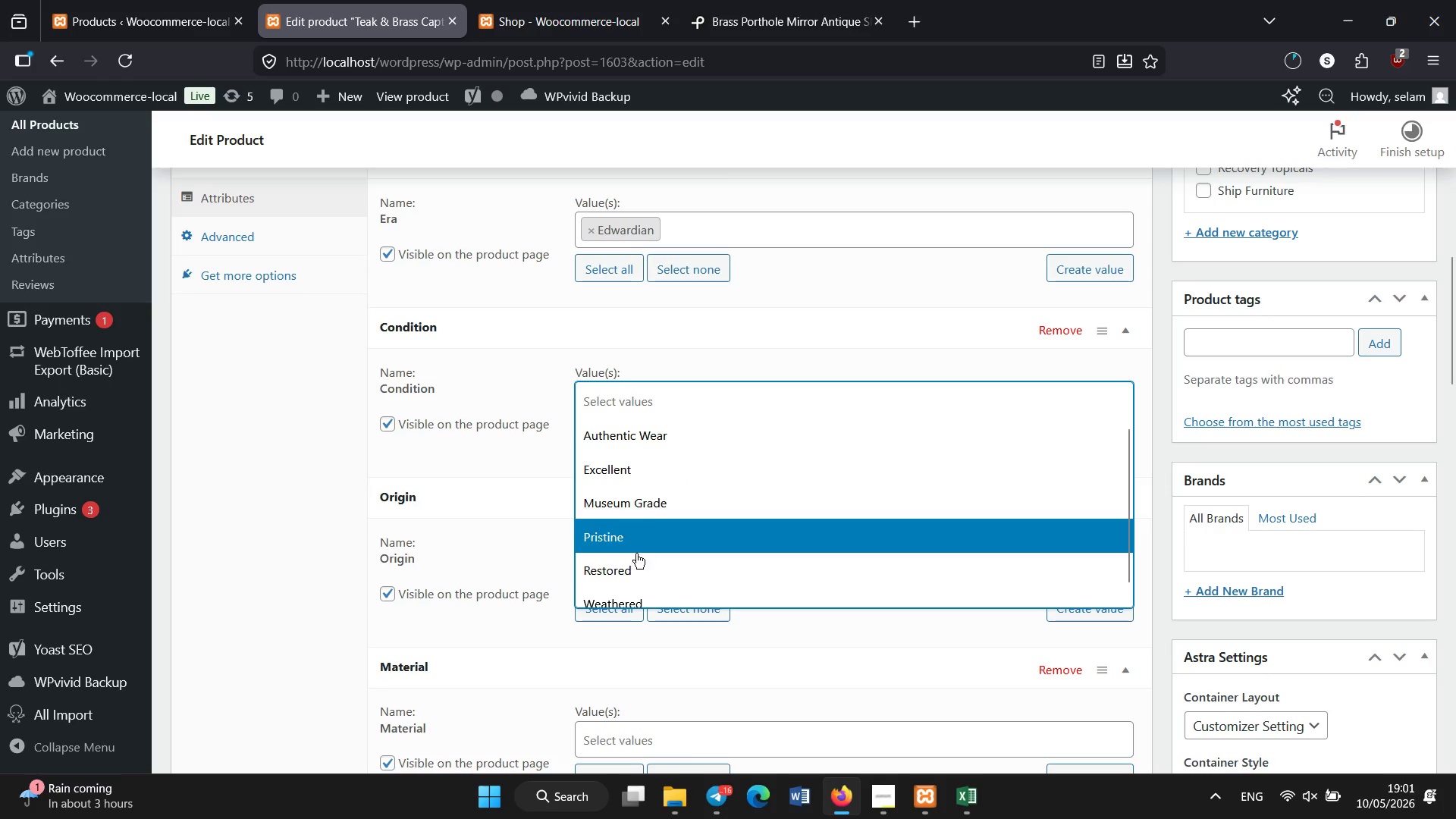 
left_click([636, 560])
 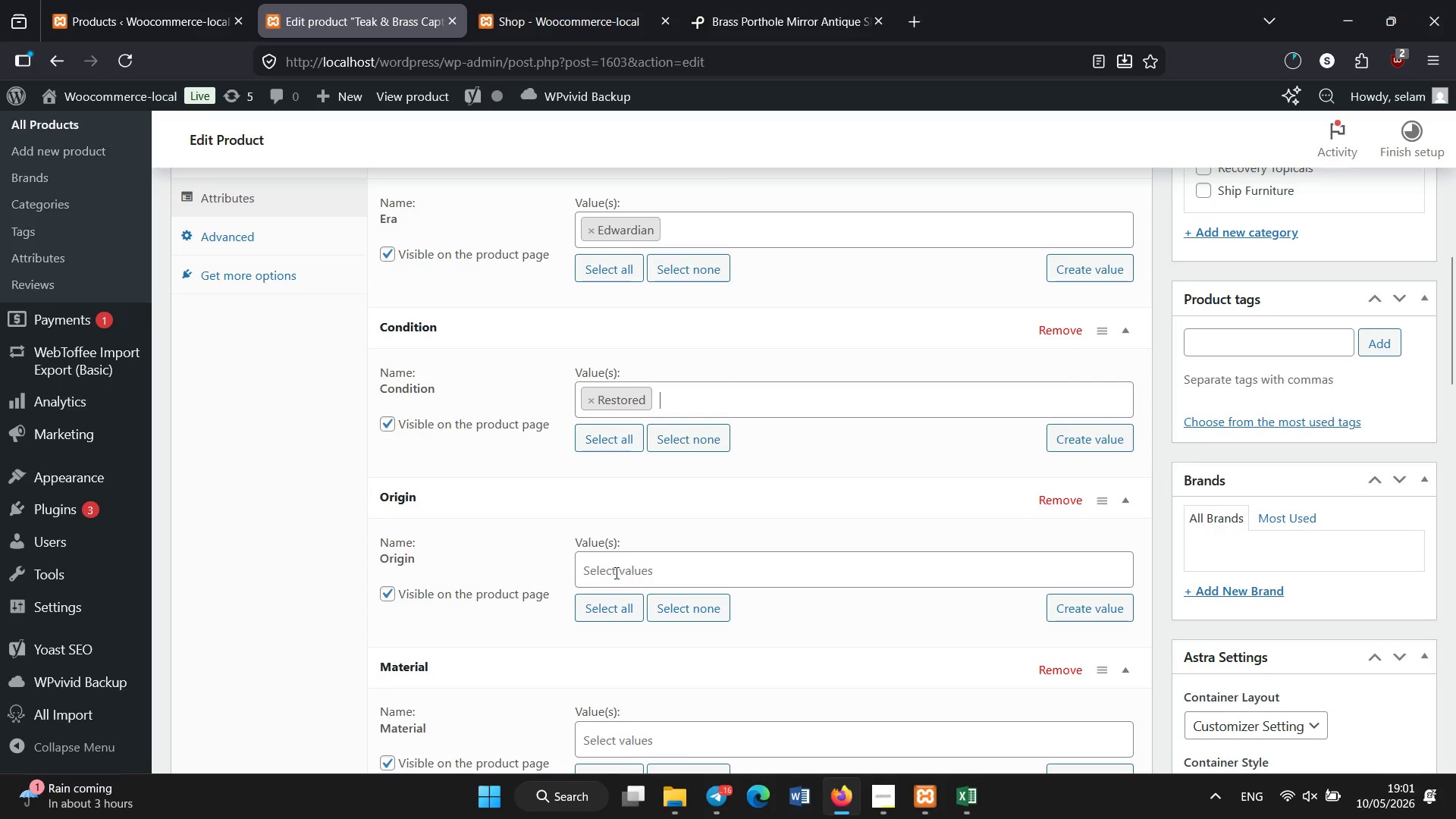 
left_click([617, 573])
 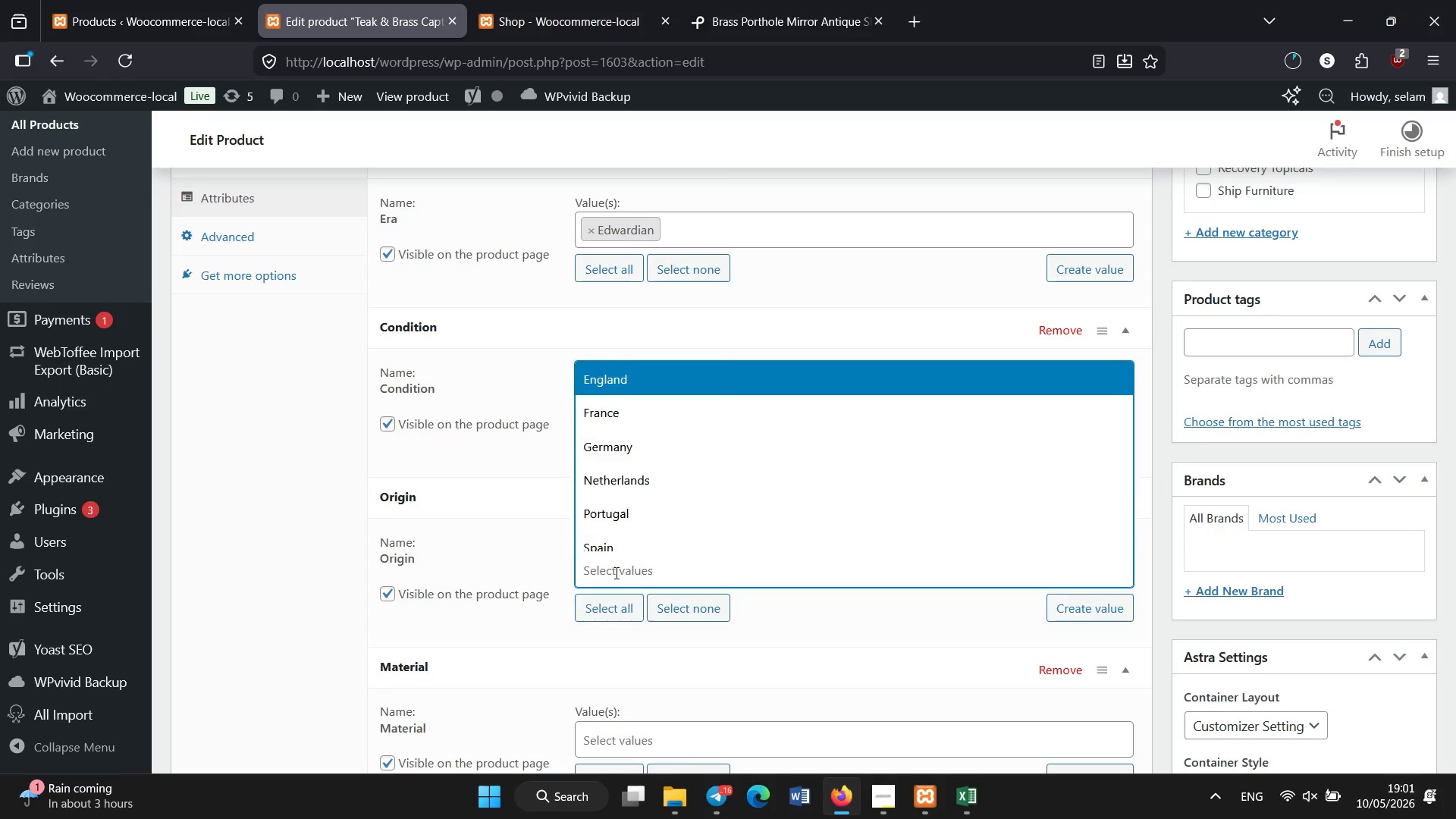 
wait(6.39)
 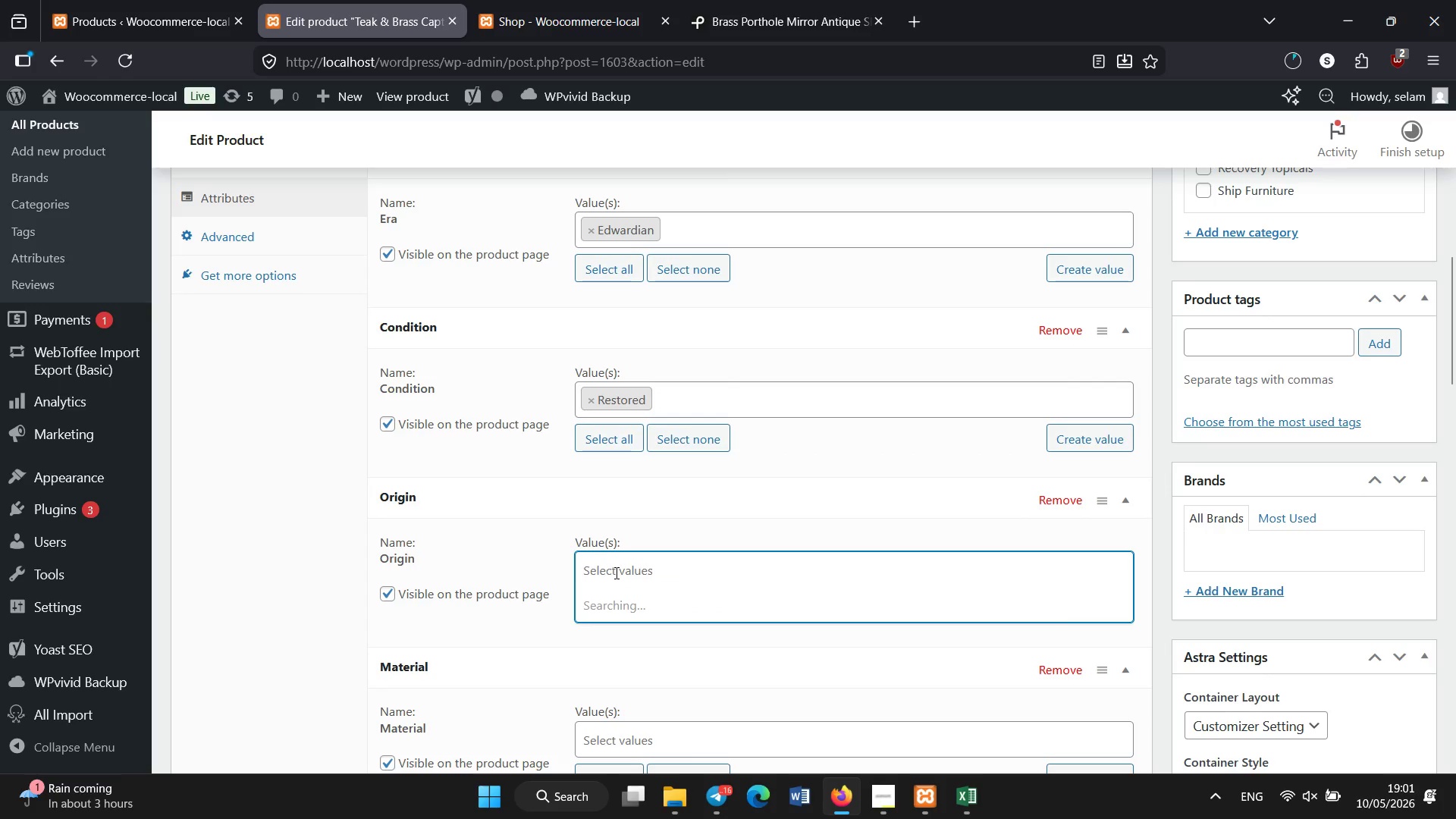 
left_click([620, 488])
 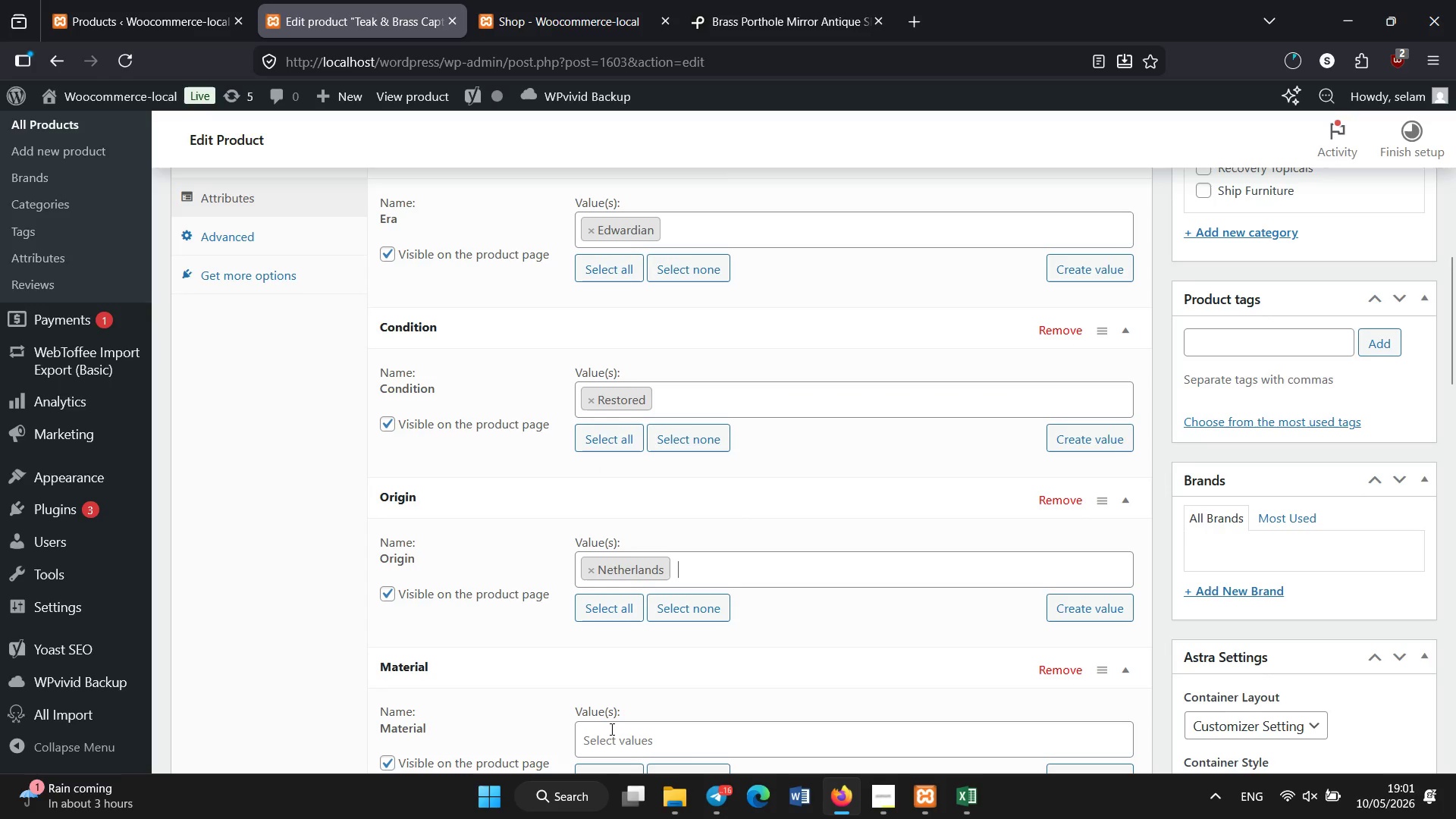 
left_click([612, 730])
 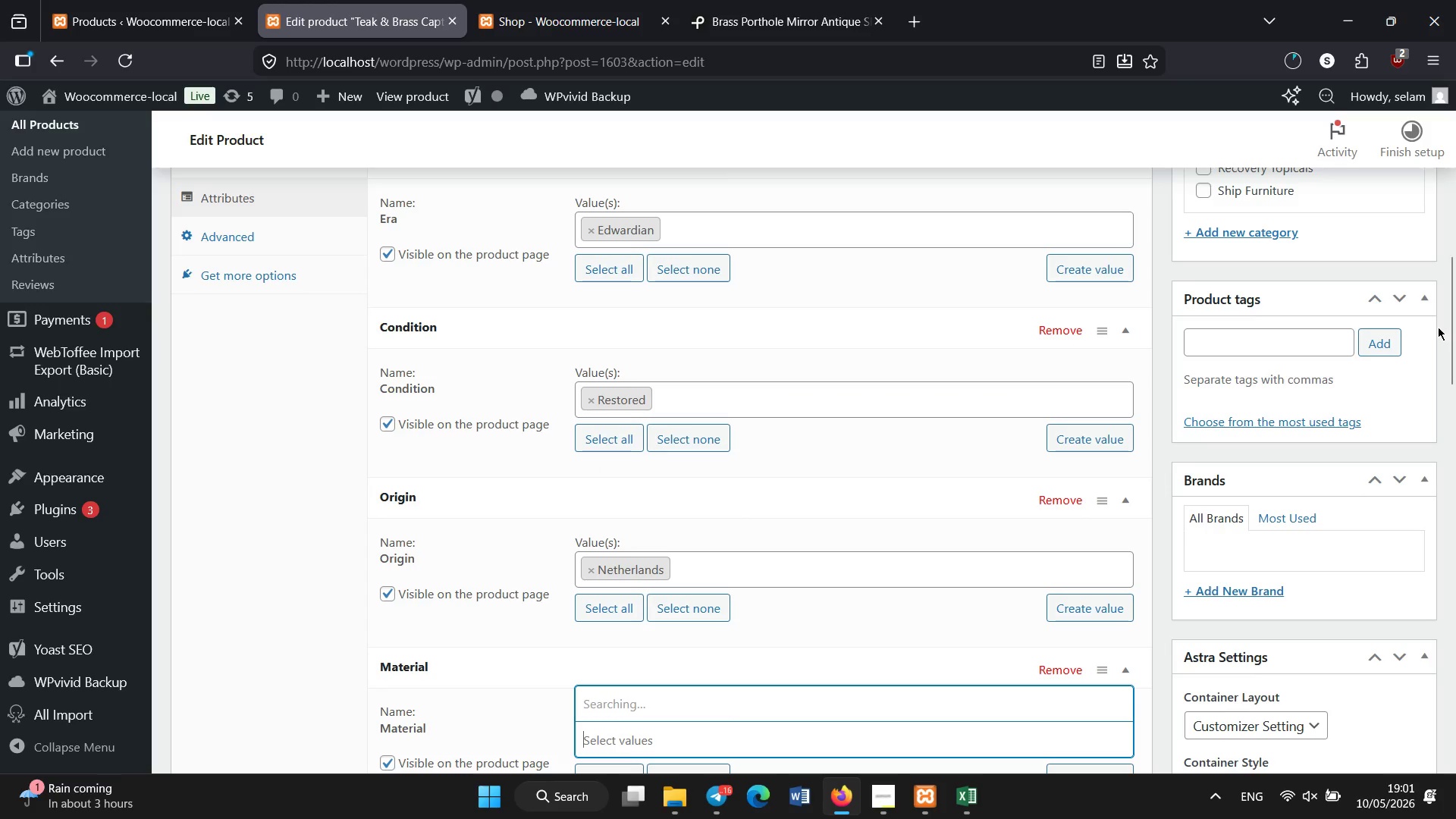 
left_click_drag(start_coordinate=[1455, 312], to_coordinate=[1455, 355])
 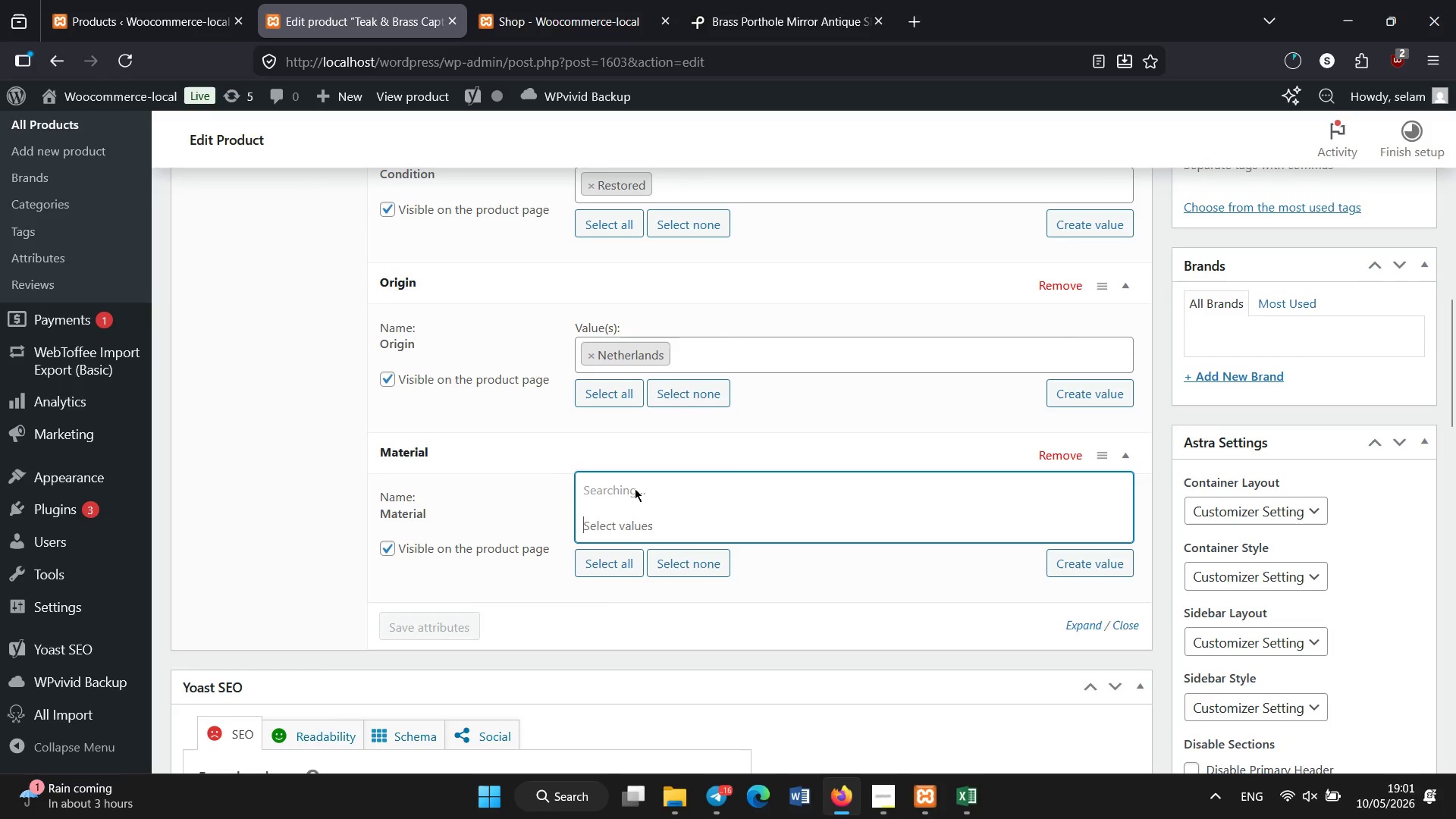 
left_click([635, 488])
 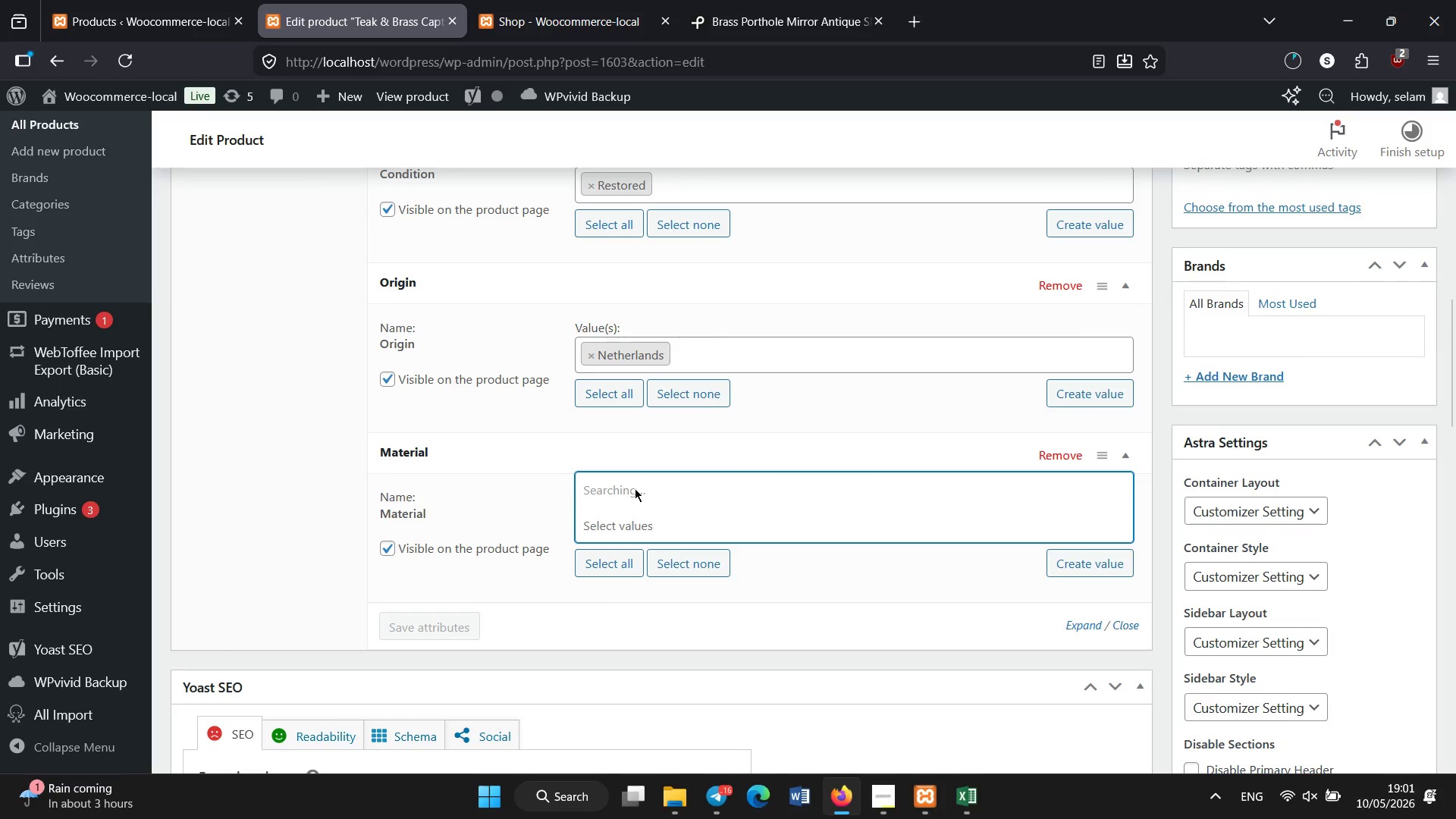 
left_click([605, 524])
 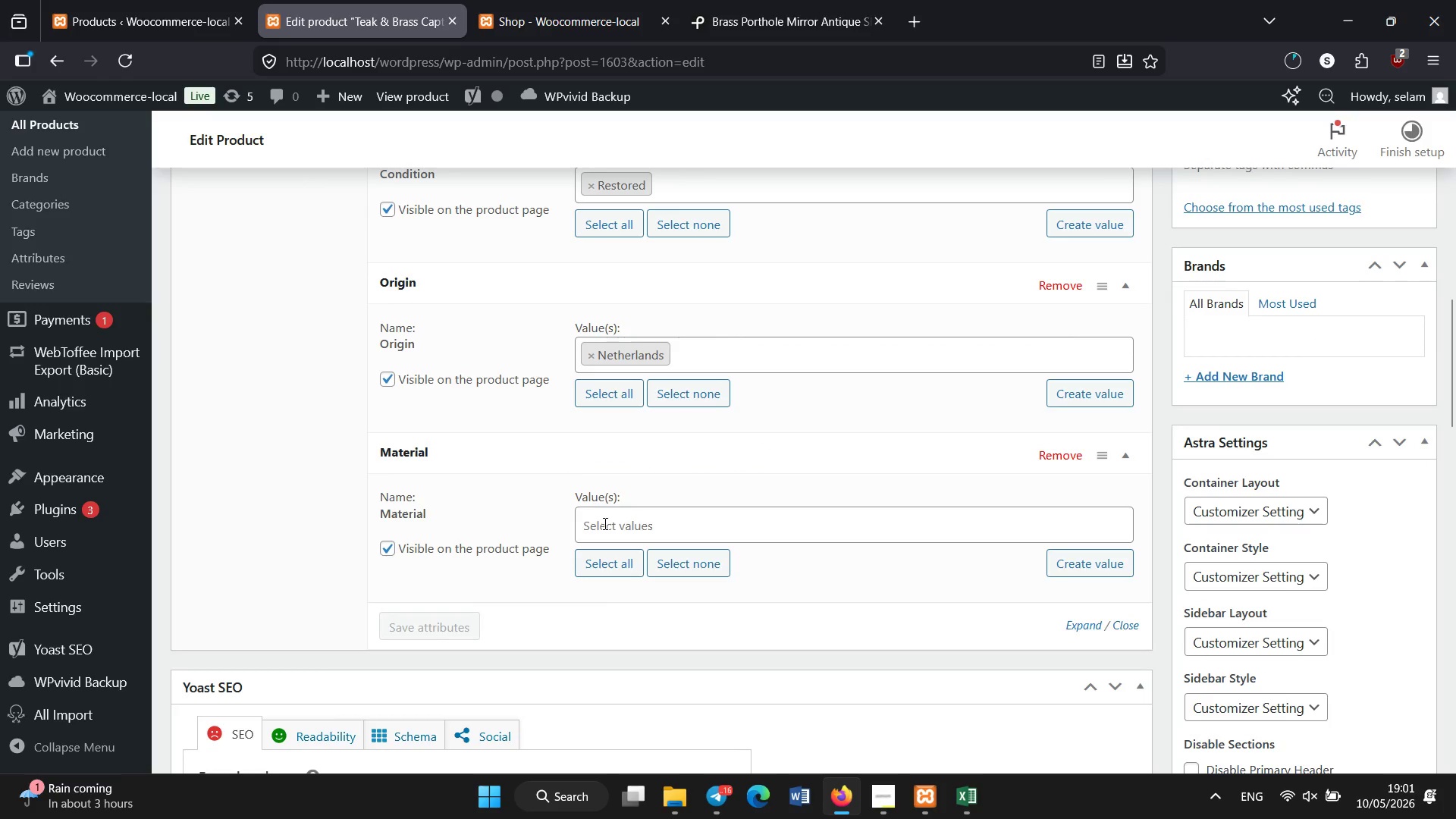 
left_click([605, 524])
 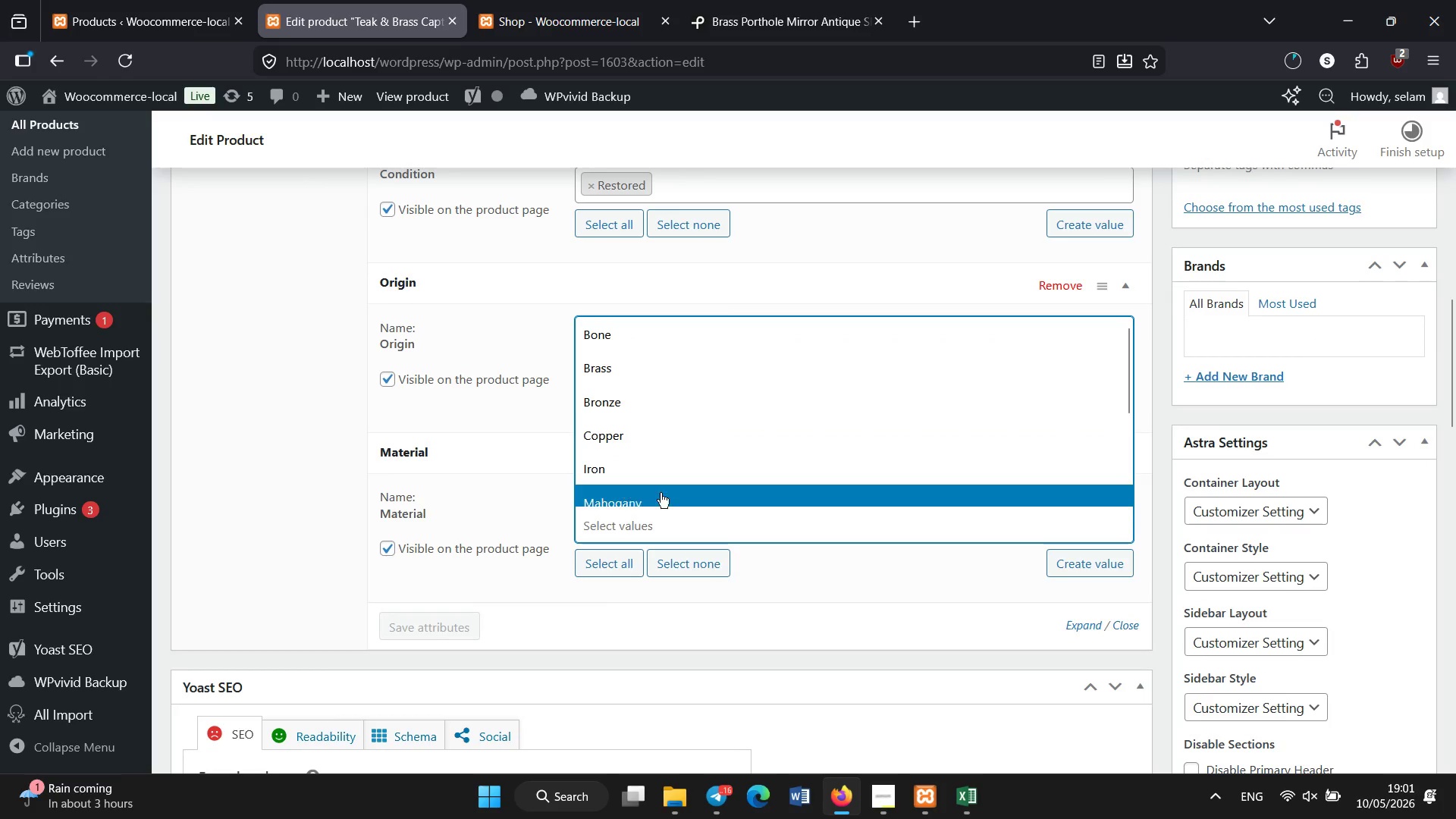 
left_click_drag(start_coordinate=[1130, 369], to_coordinate=[1136, 493])
 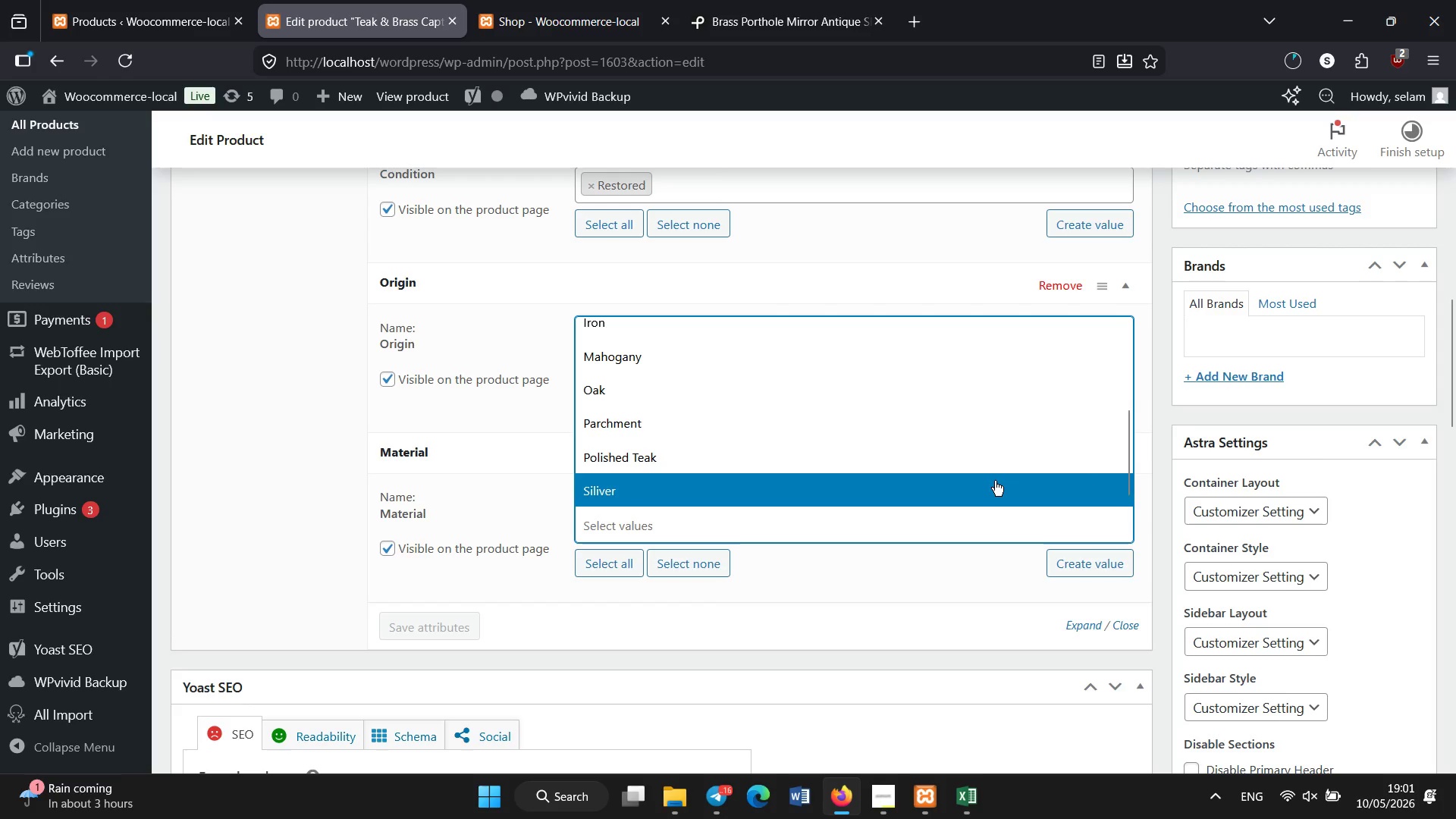 
left_click([995, 481])
 